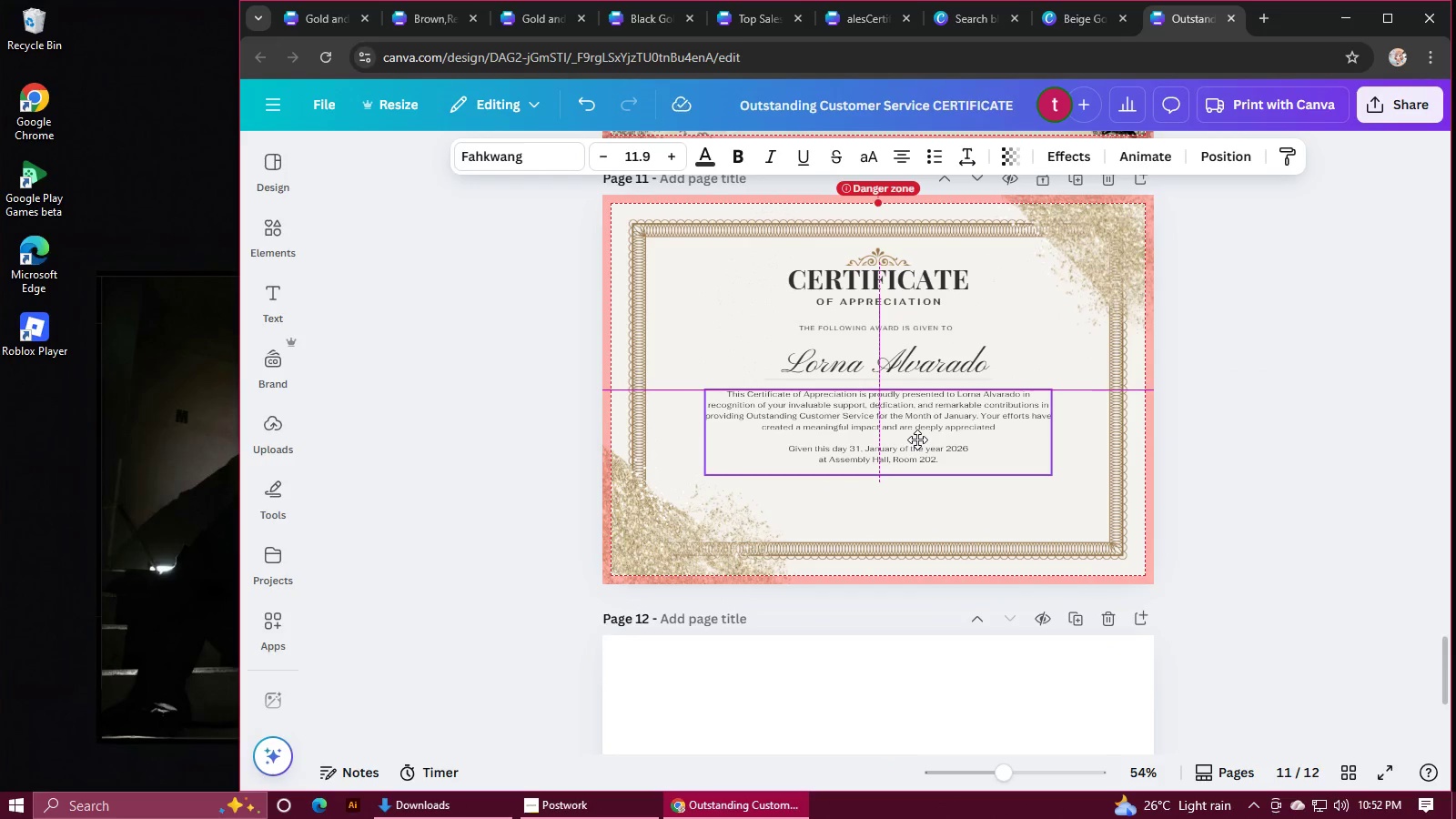 
left_click([1140, 438])
 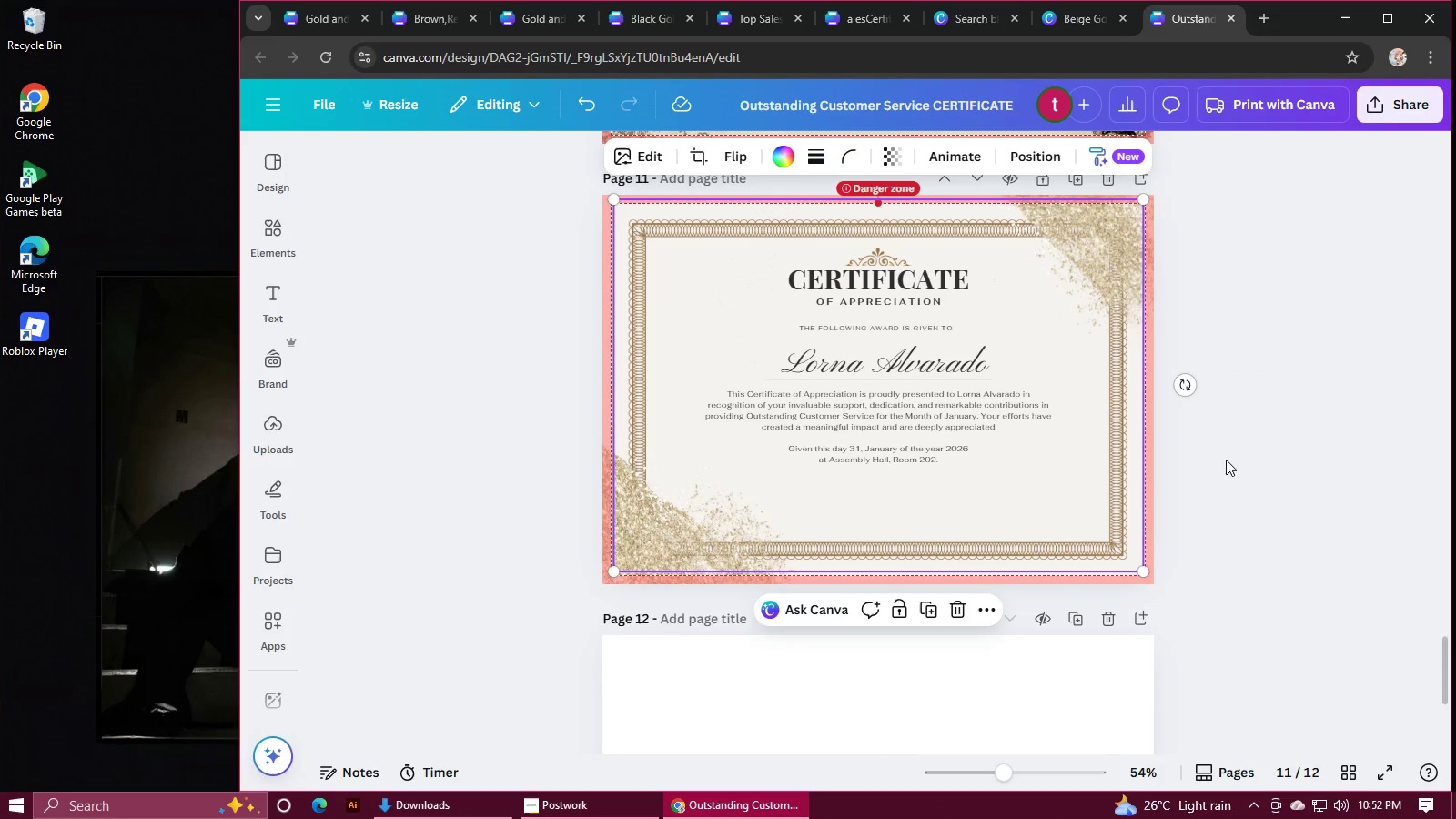 
scroll: coordinate [1226, 460], scroll_direction: up, amount: 2.0
 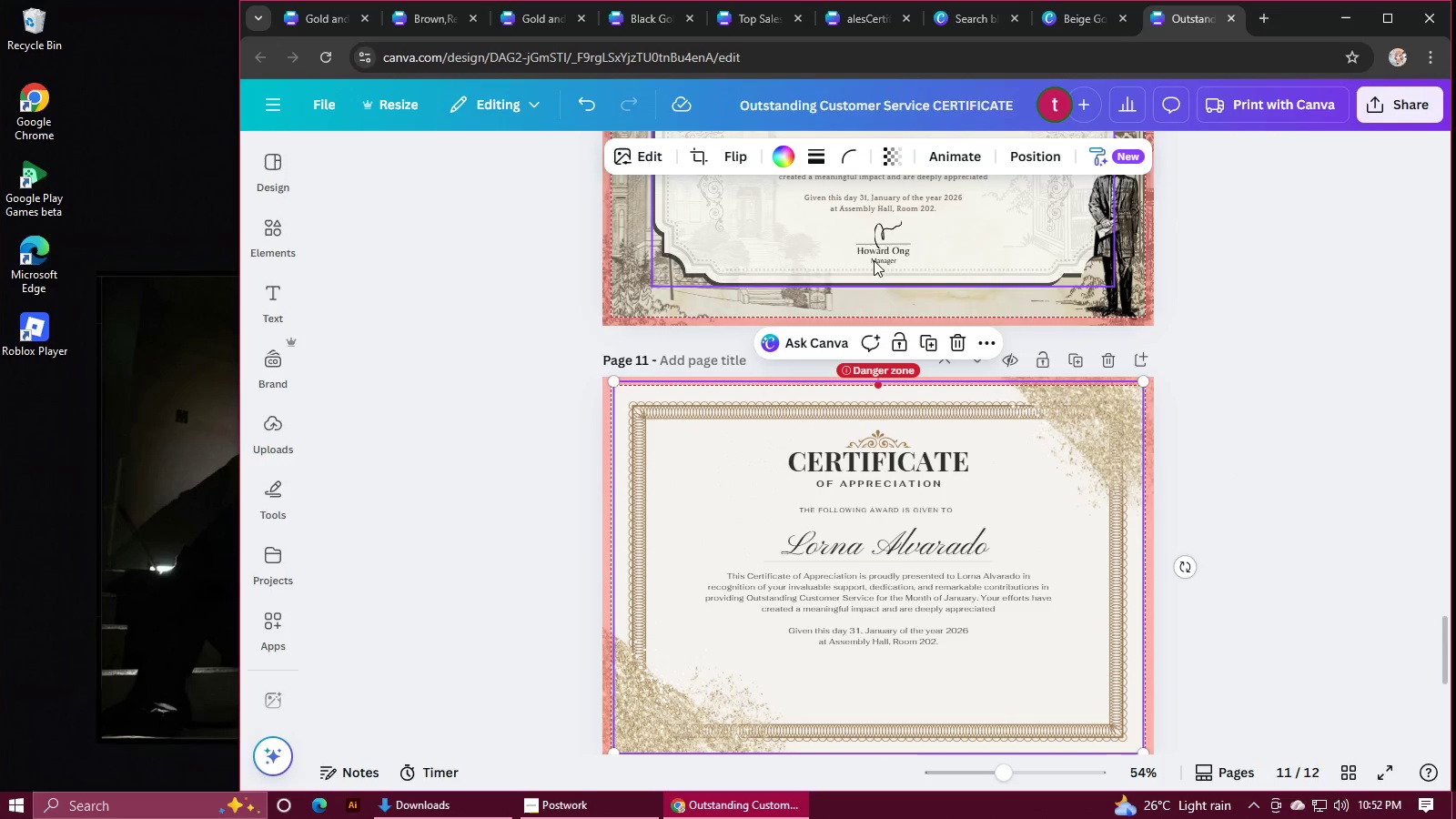 
left_click([858, 231])
 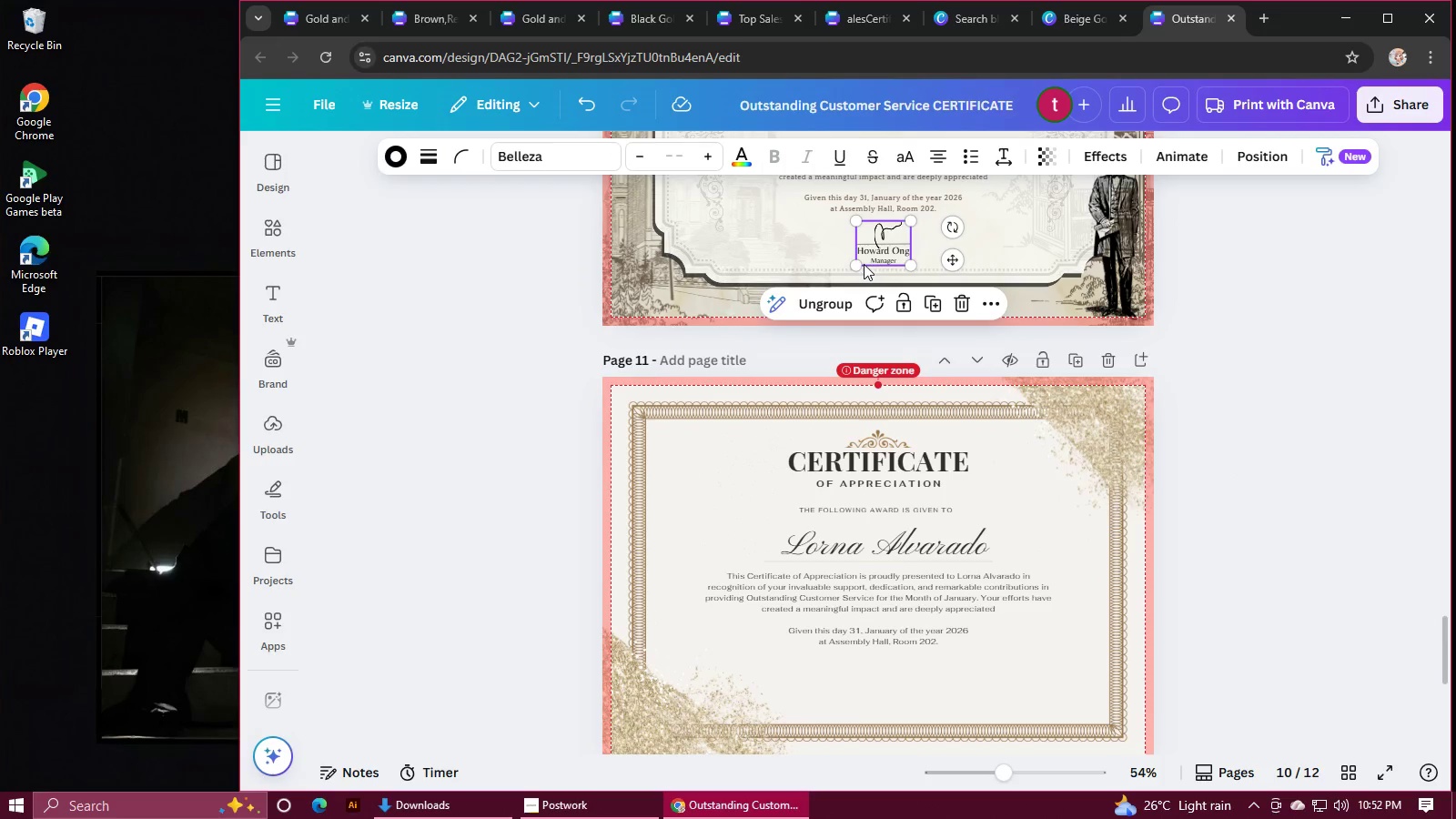 
key(Control+C)
 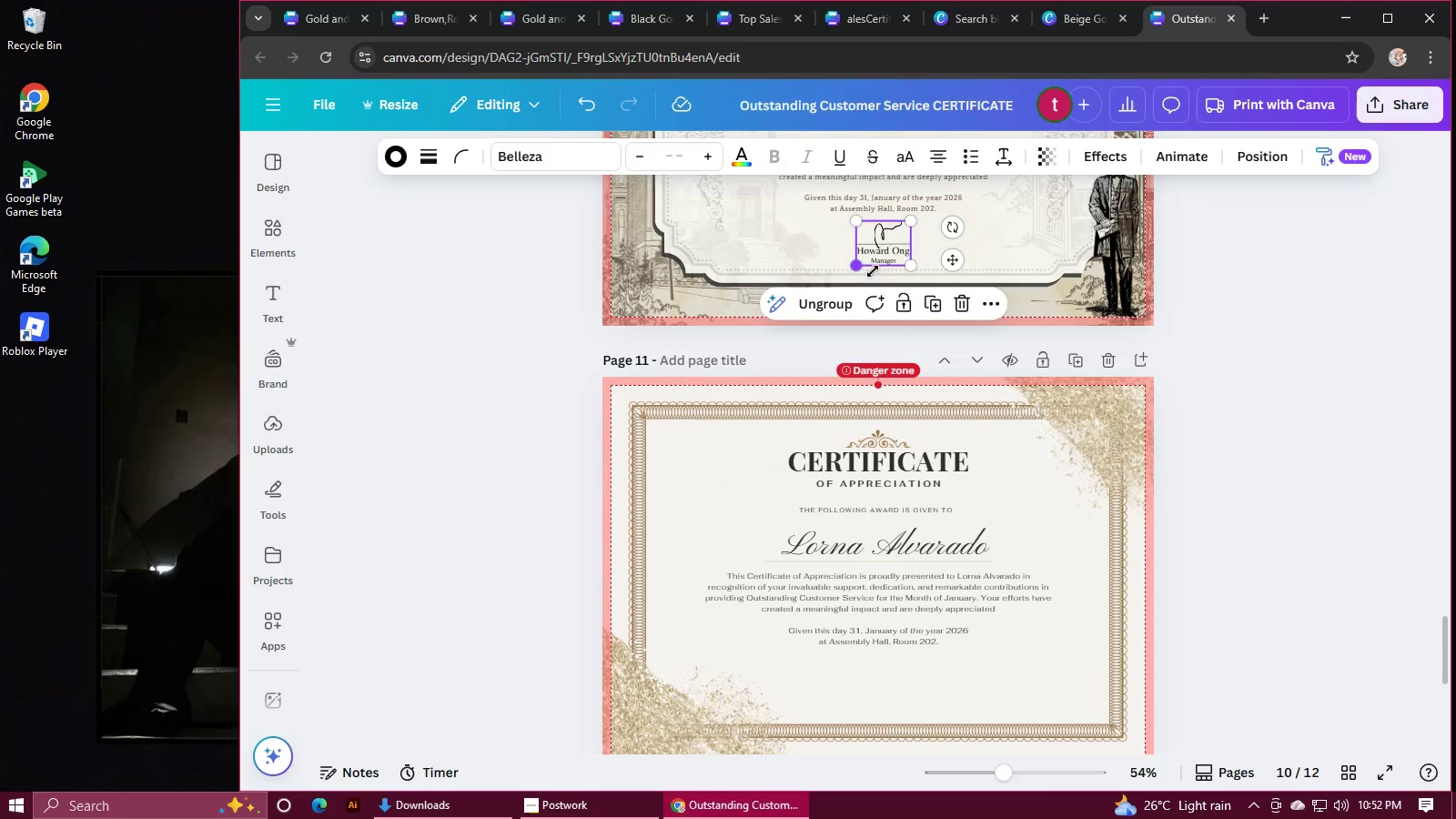 
scroll: coordinate [906, 417], scroll_direction: down, amount: 2.0
 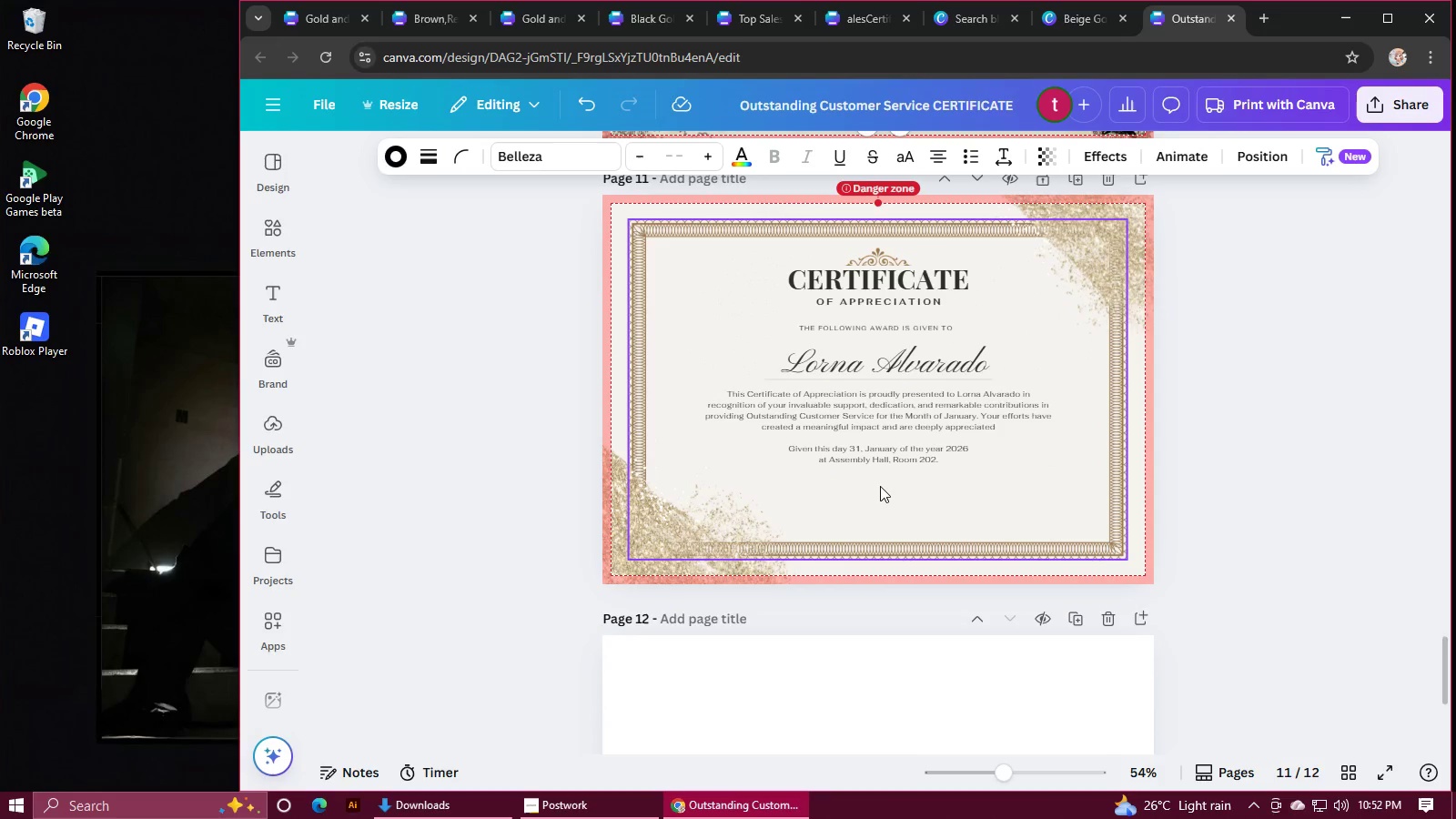 
left_click([879, 490])
 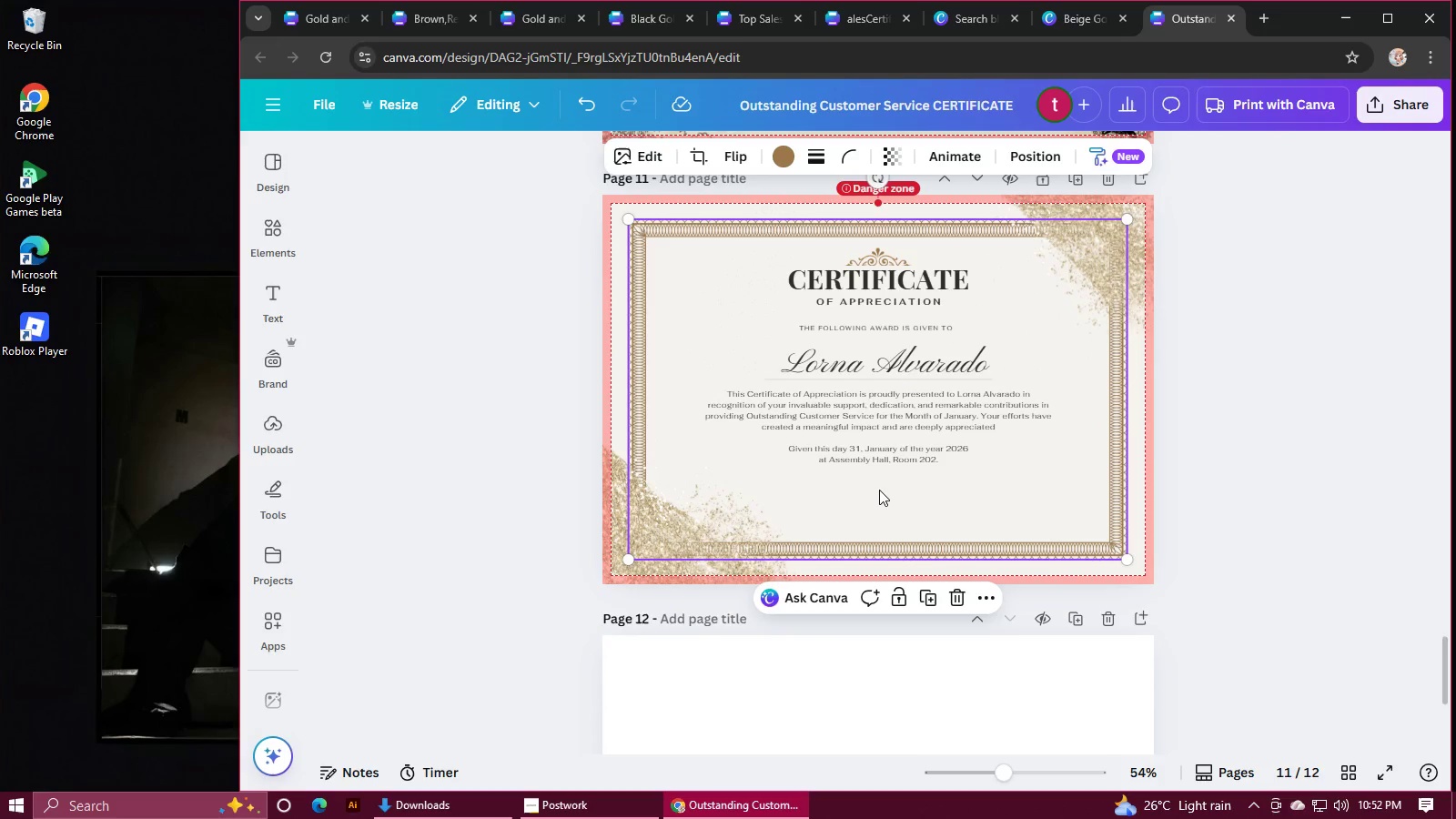 
key(Control+V)
 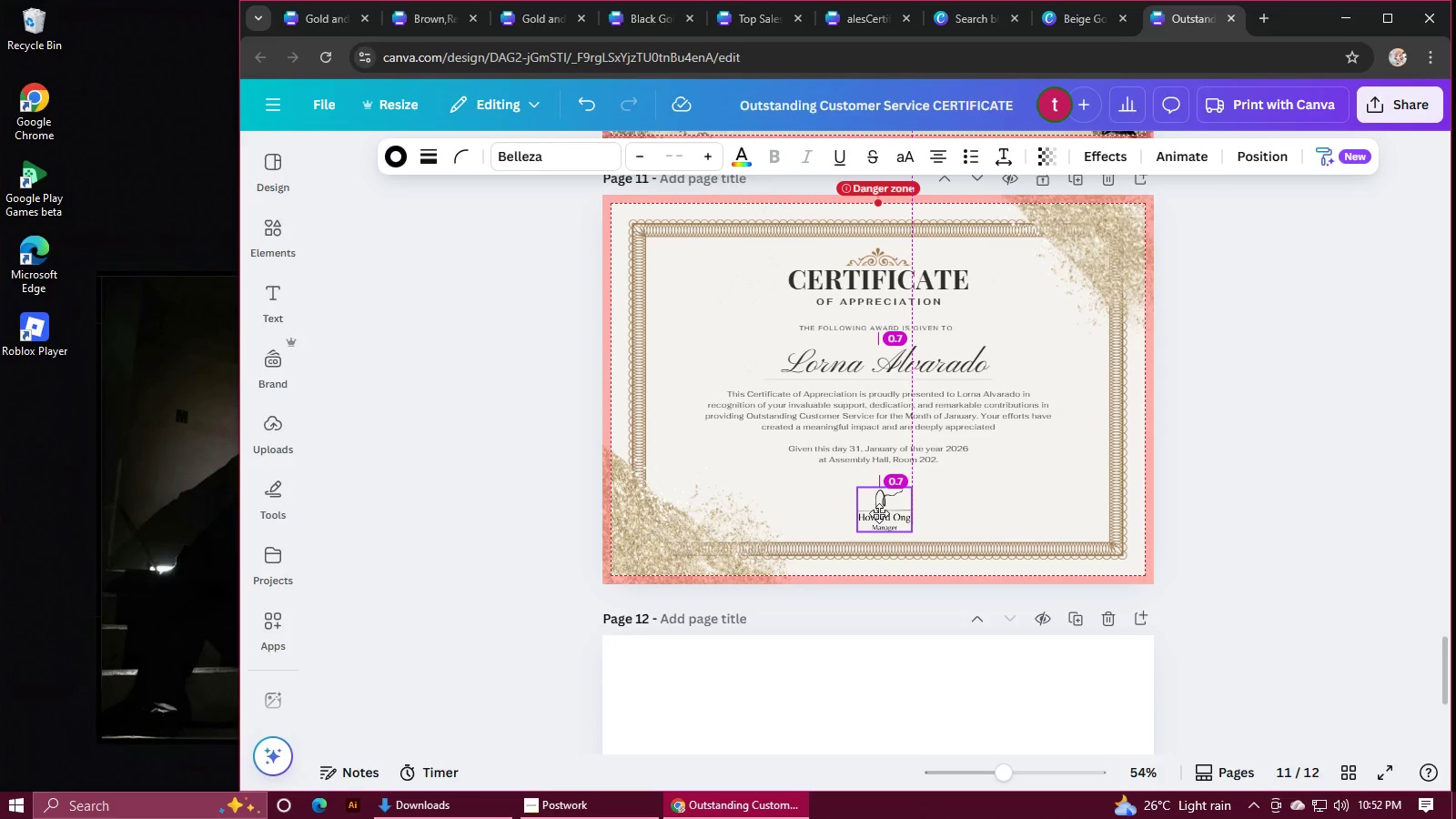 
left_click([1287, 453])
 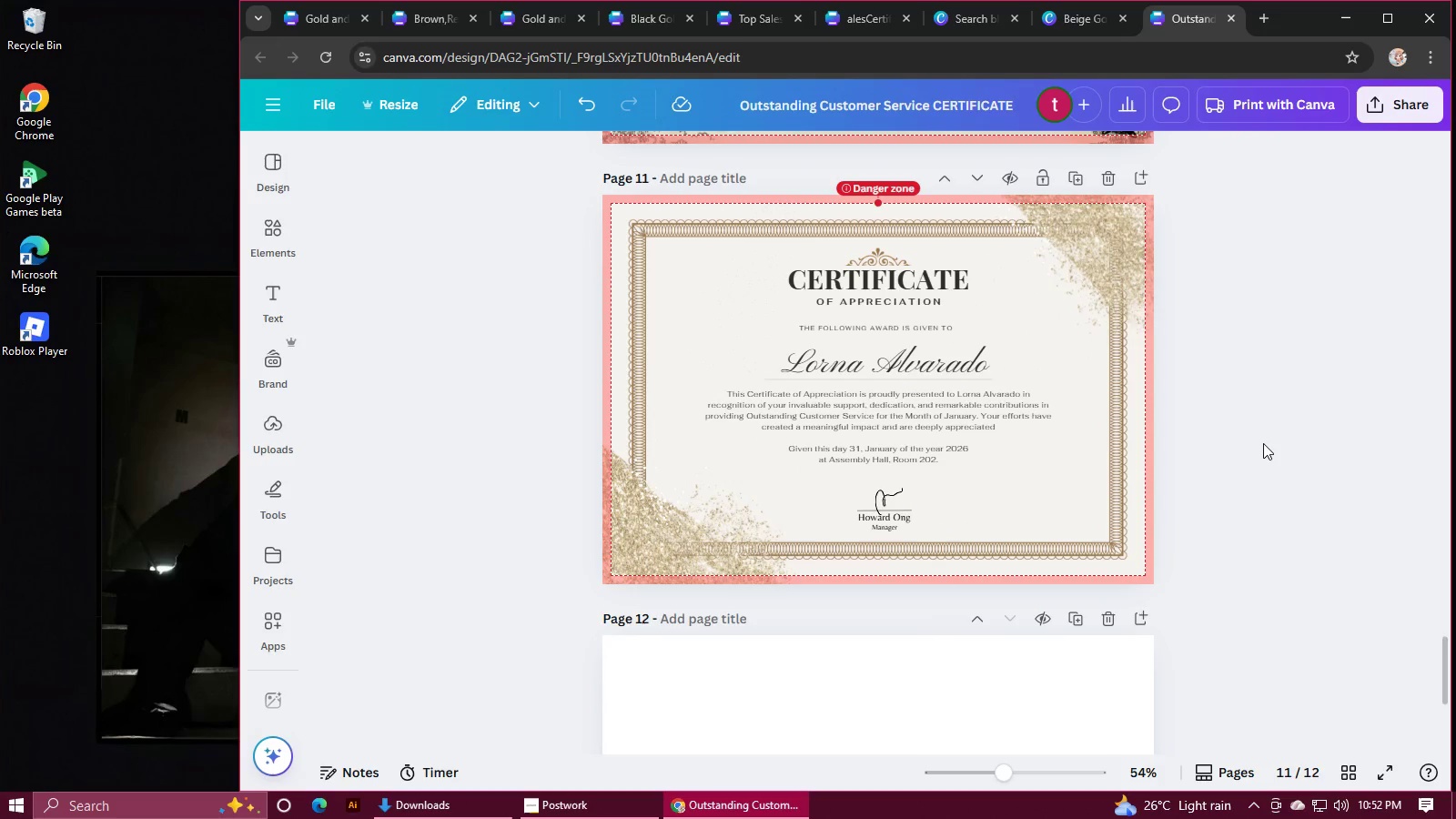 
wait(6.57)
 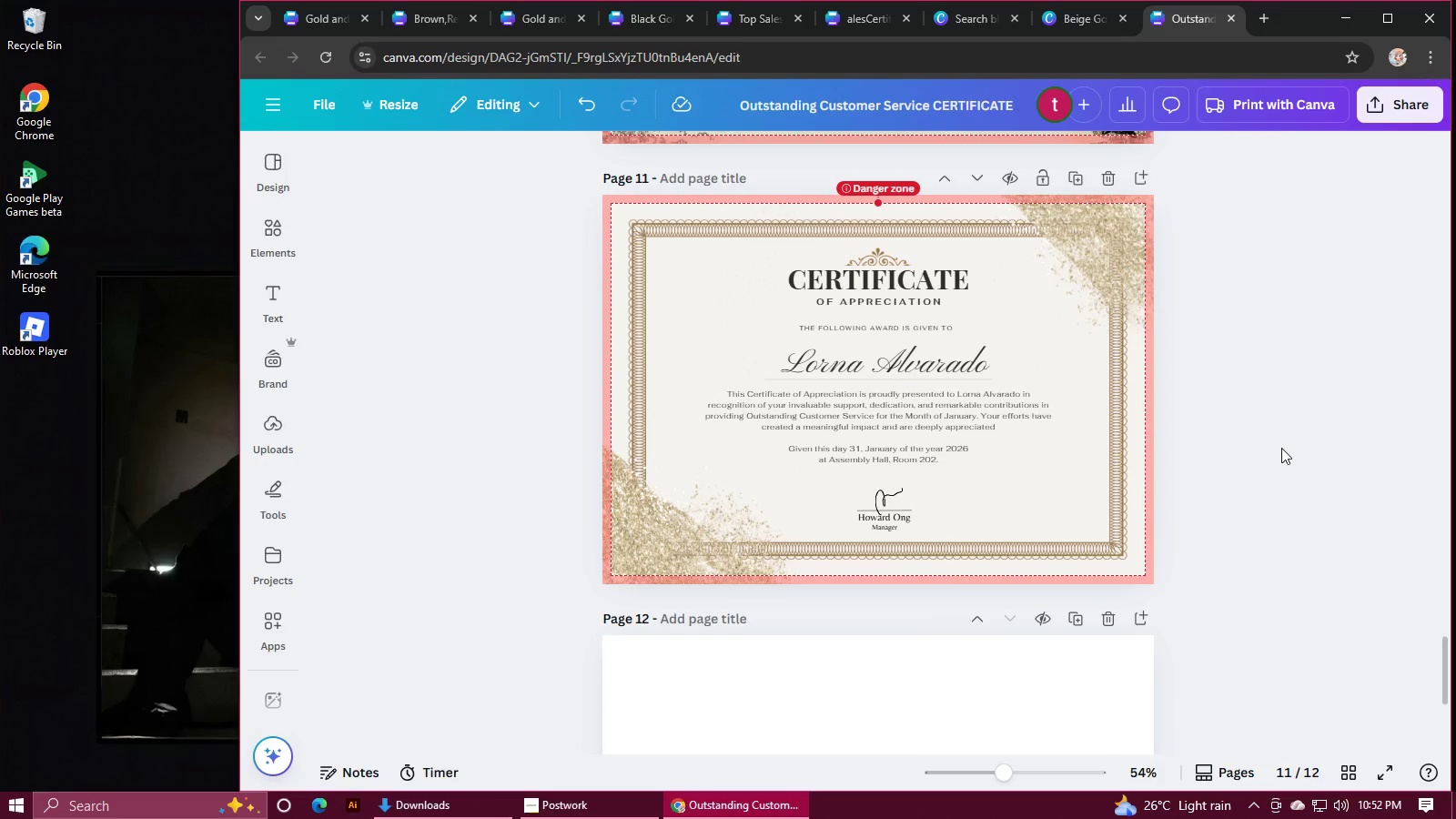 
scroll: coordinate [1258, 440], scroll_direction: up, amount: 2.0
 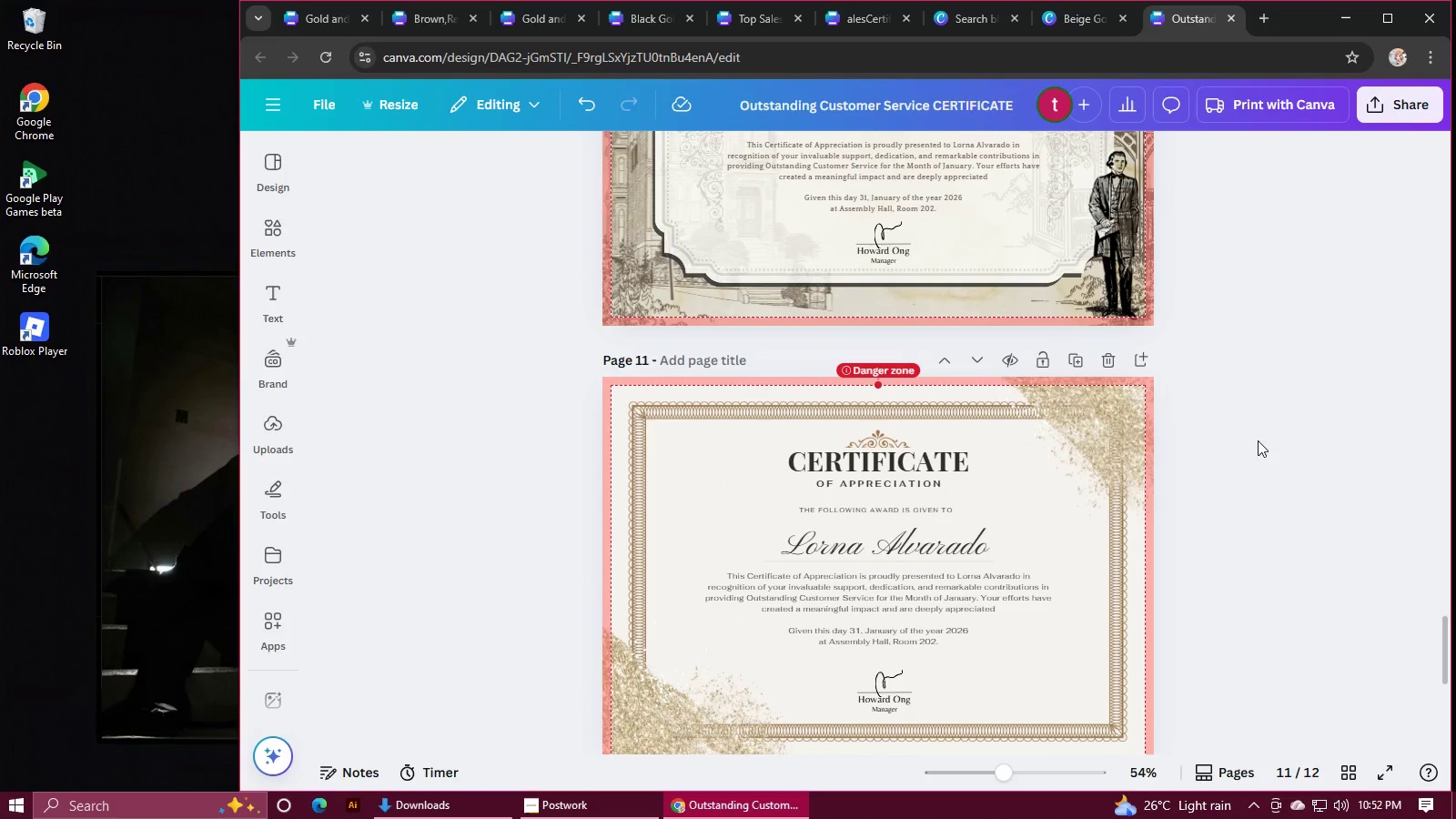 
left_click([1258, 440])
 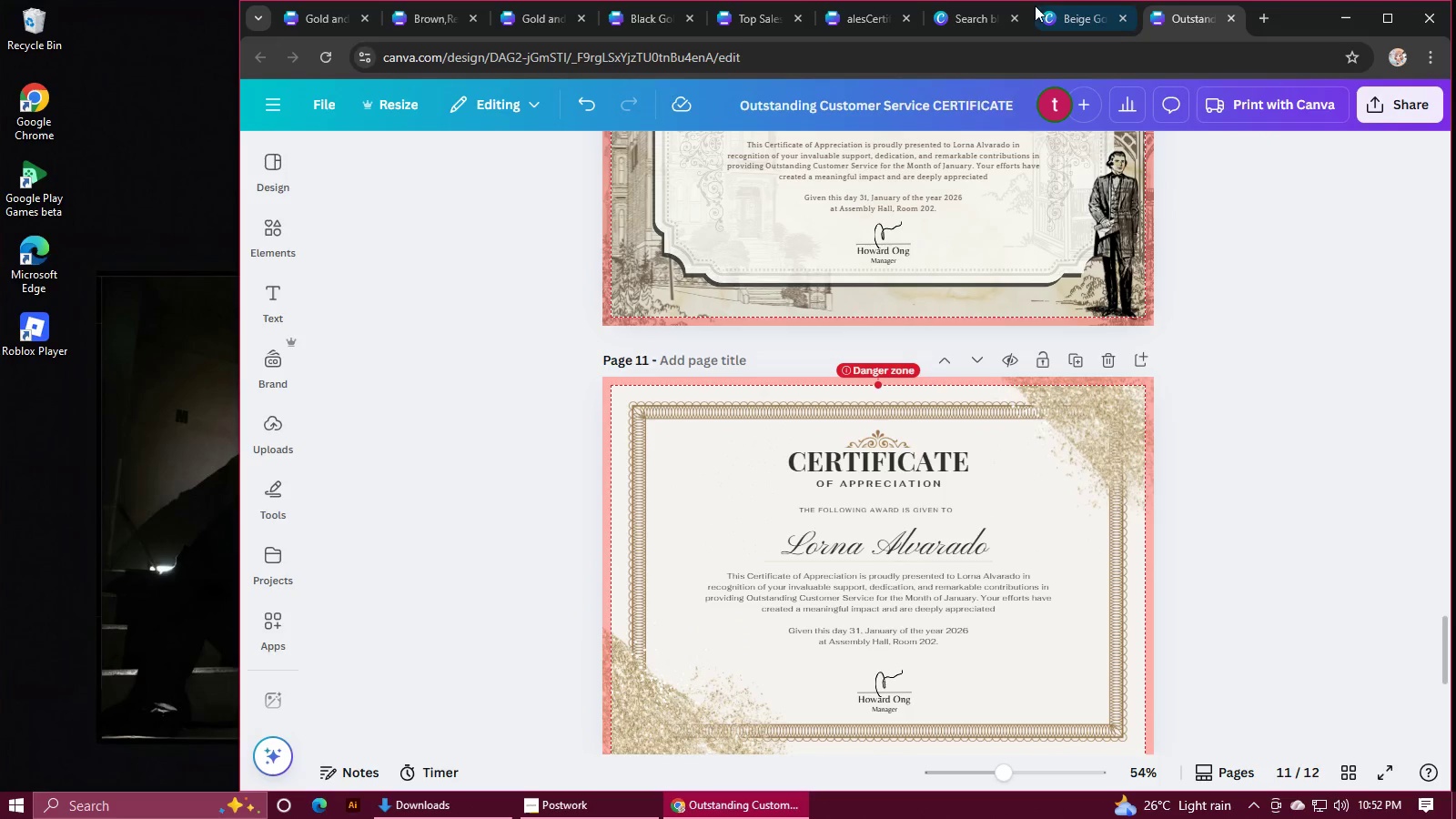 
left_click([1062, 20])
 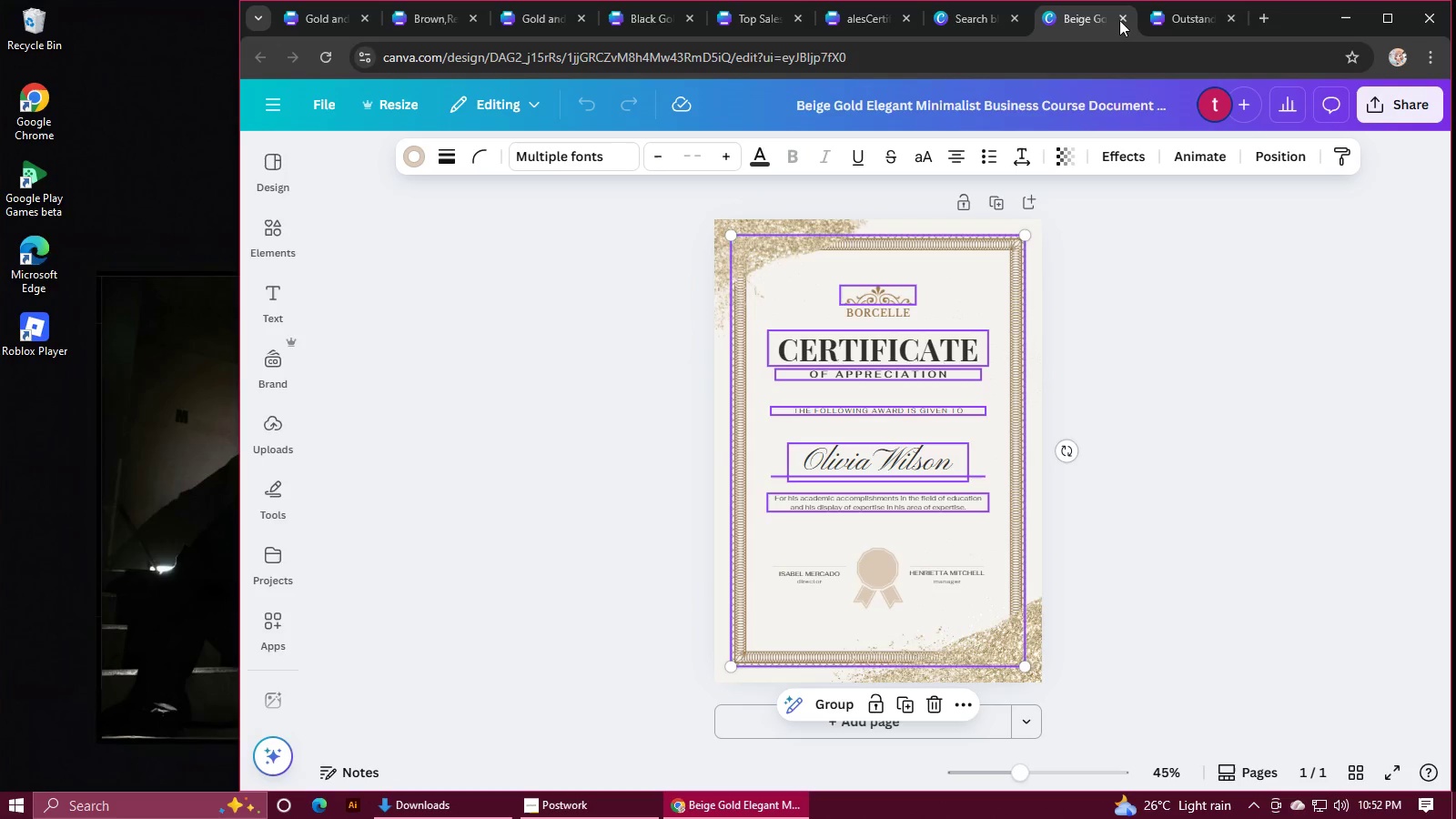 
left_click([1123, 20])
 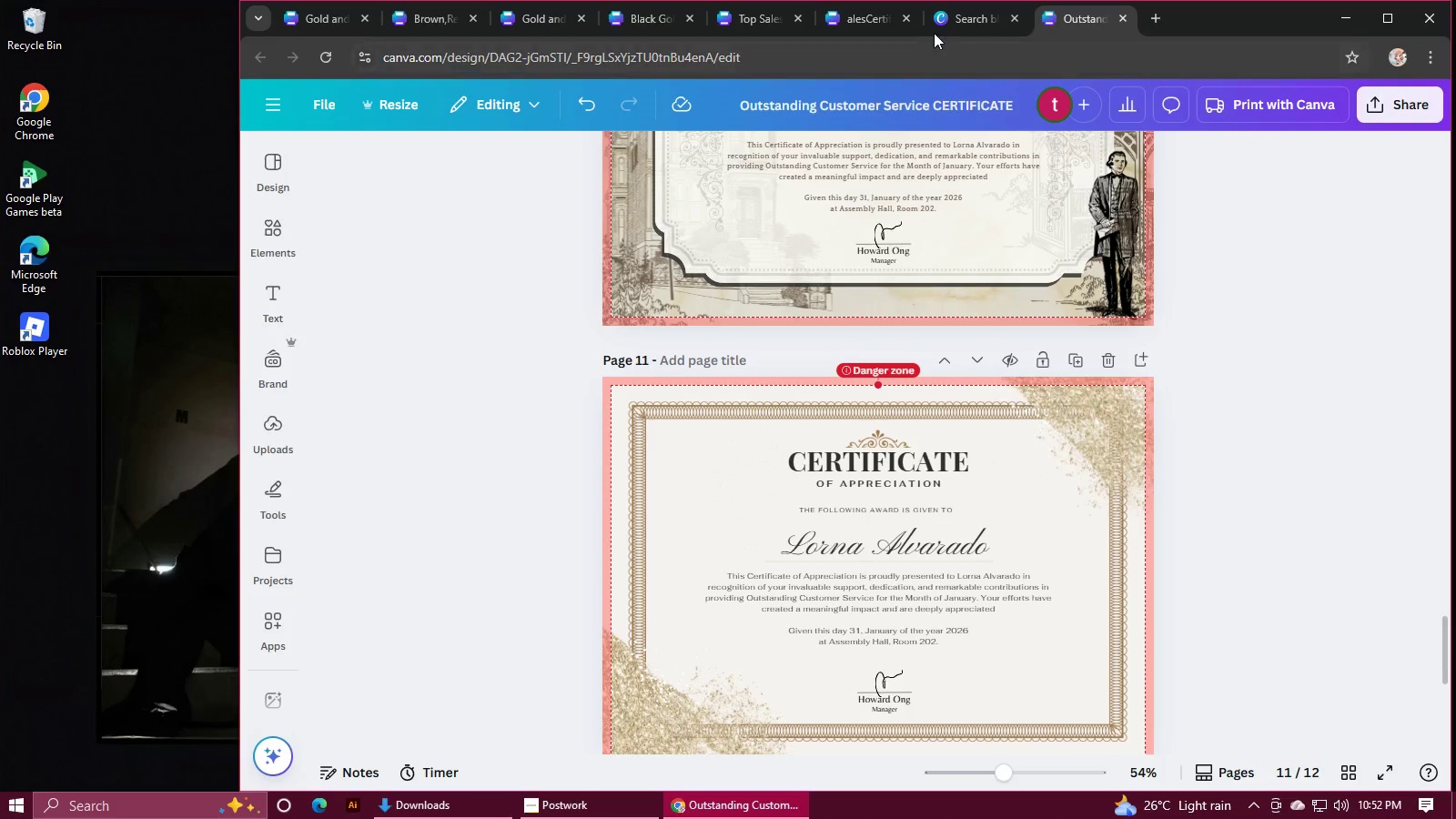 
left_click([961, 21])
 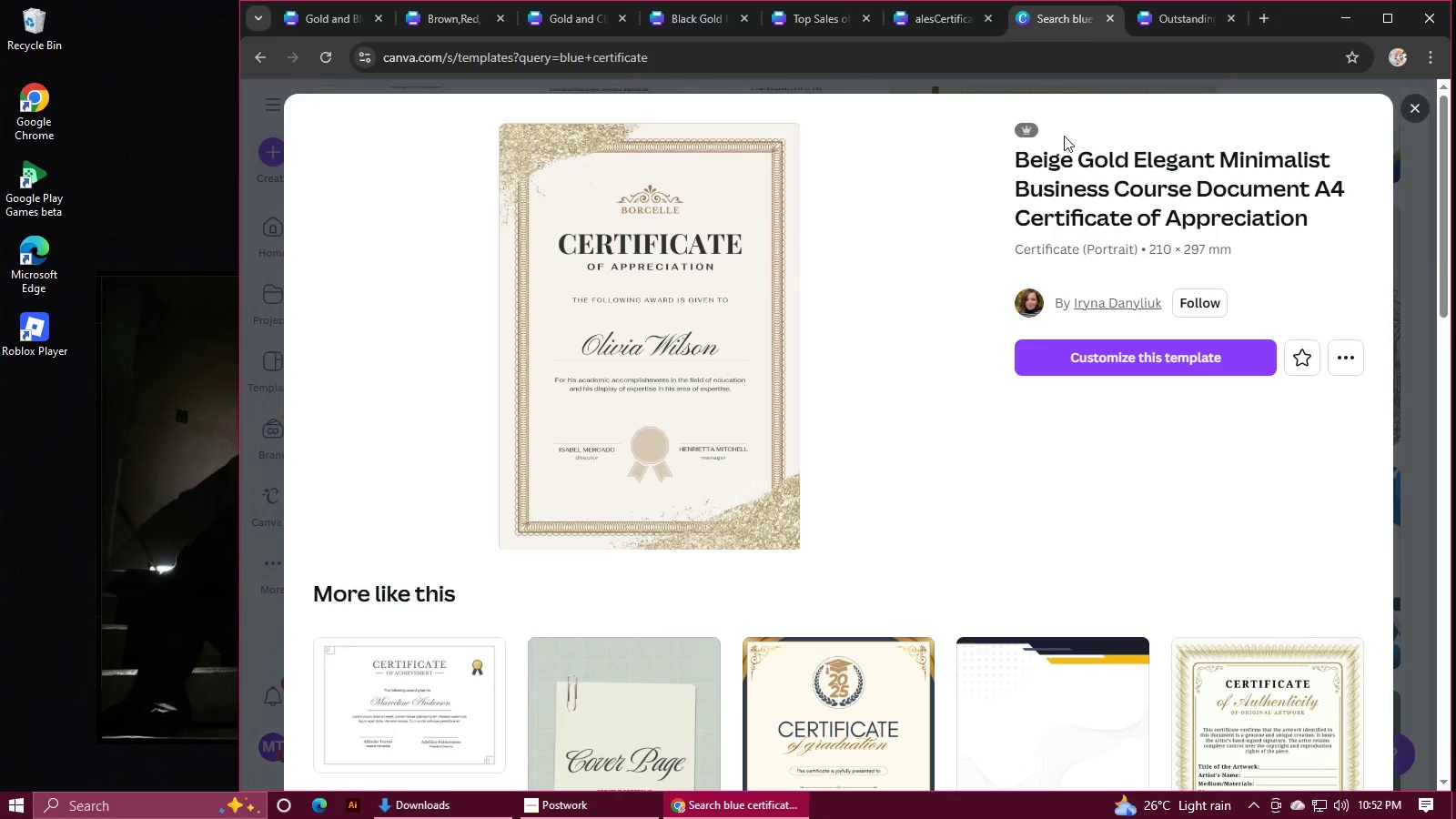 
left_click([1196, 11])
 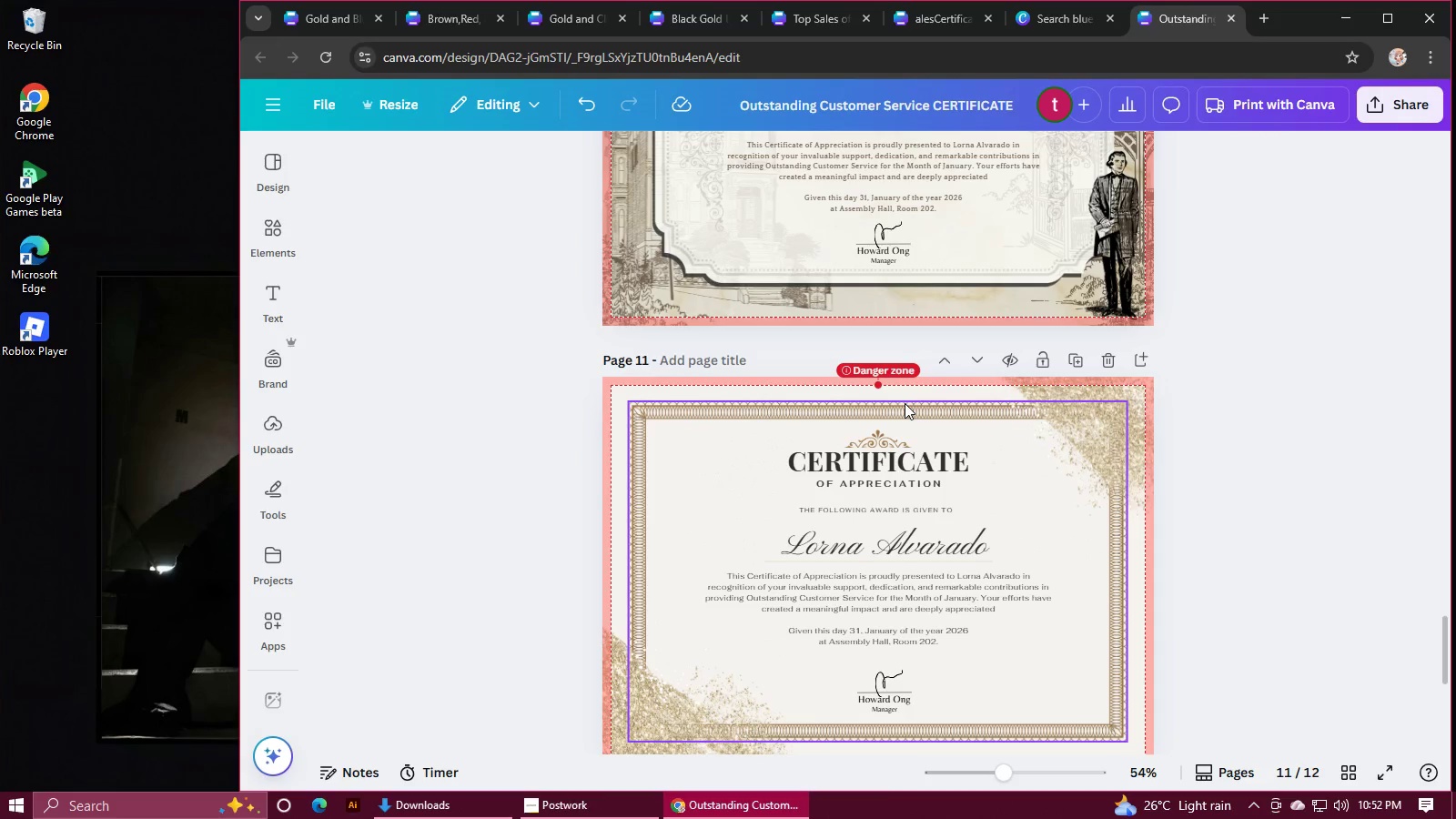 
scroll: coordinate [905, 403], scroll_direction: down, amount: 4.0
 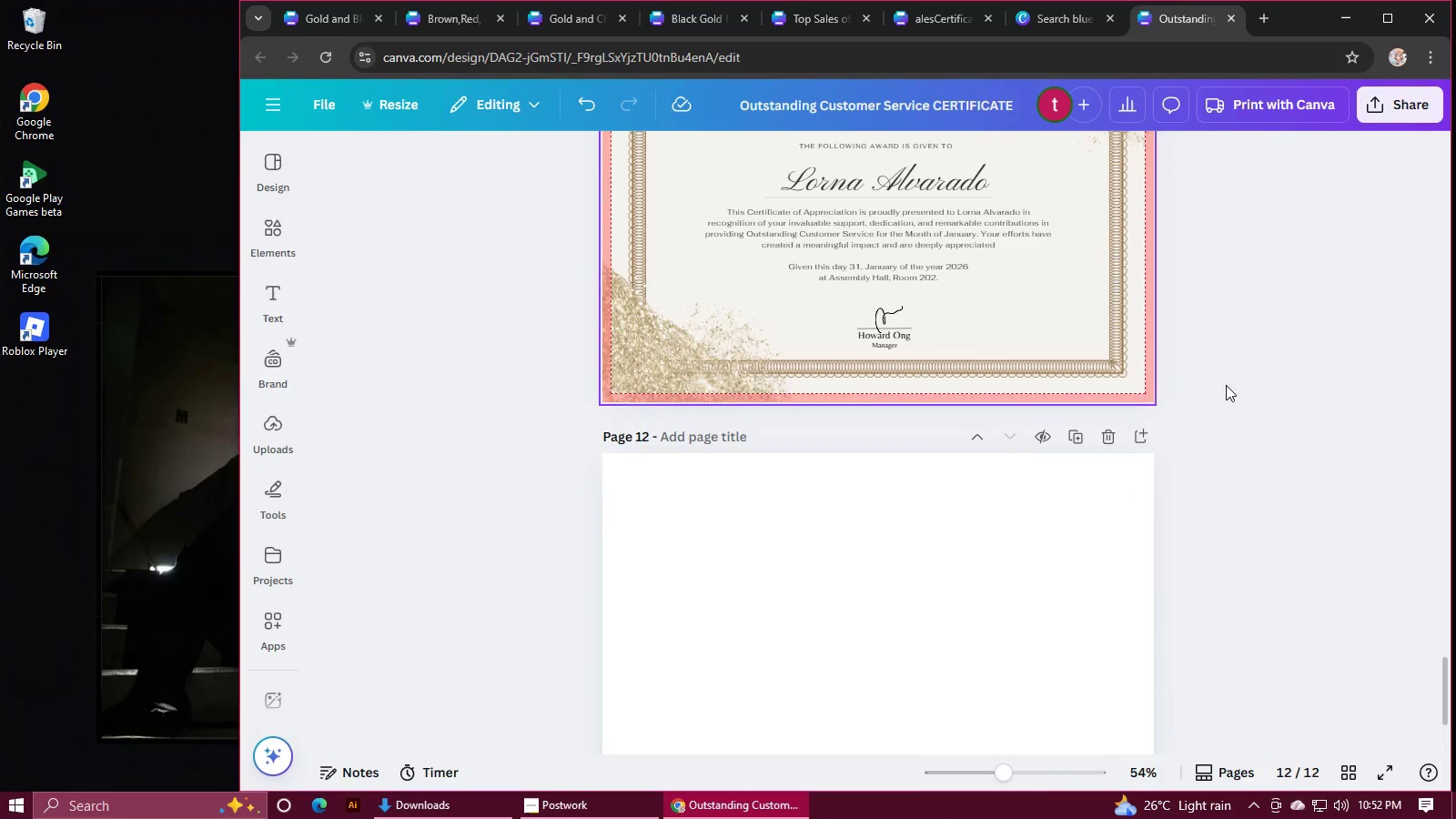 
left_click([1240, 387])
 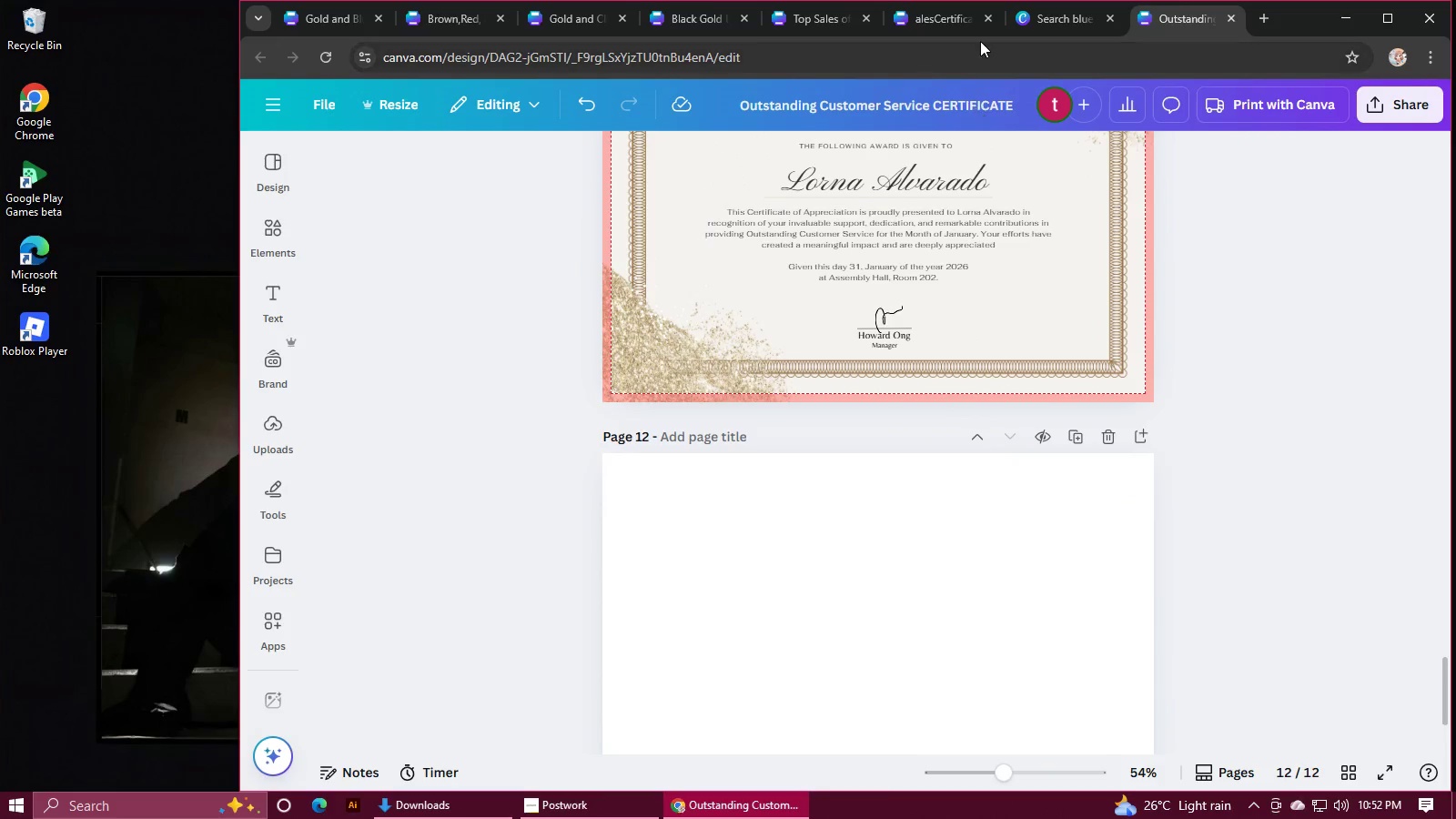 
left_click([1014, 17])
 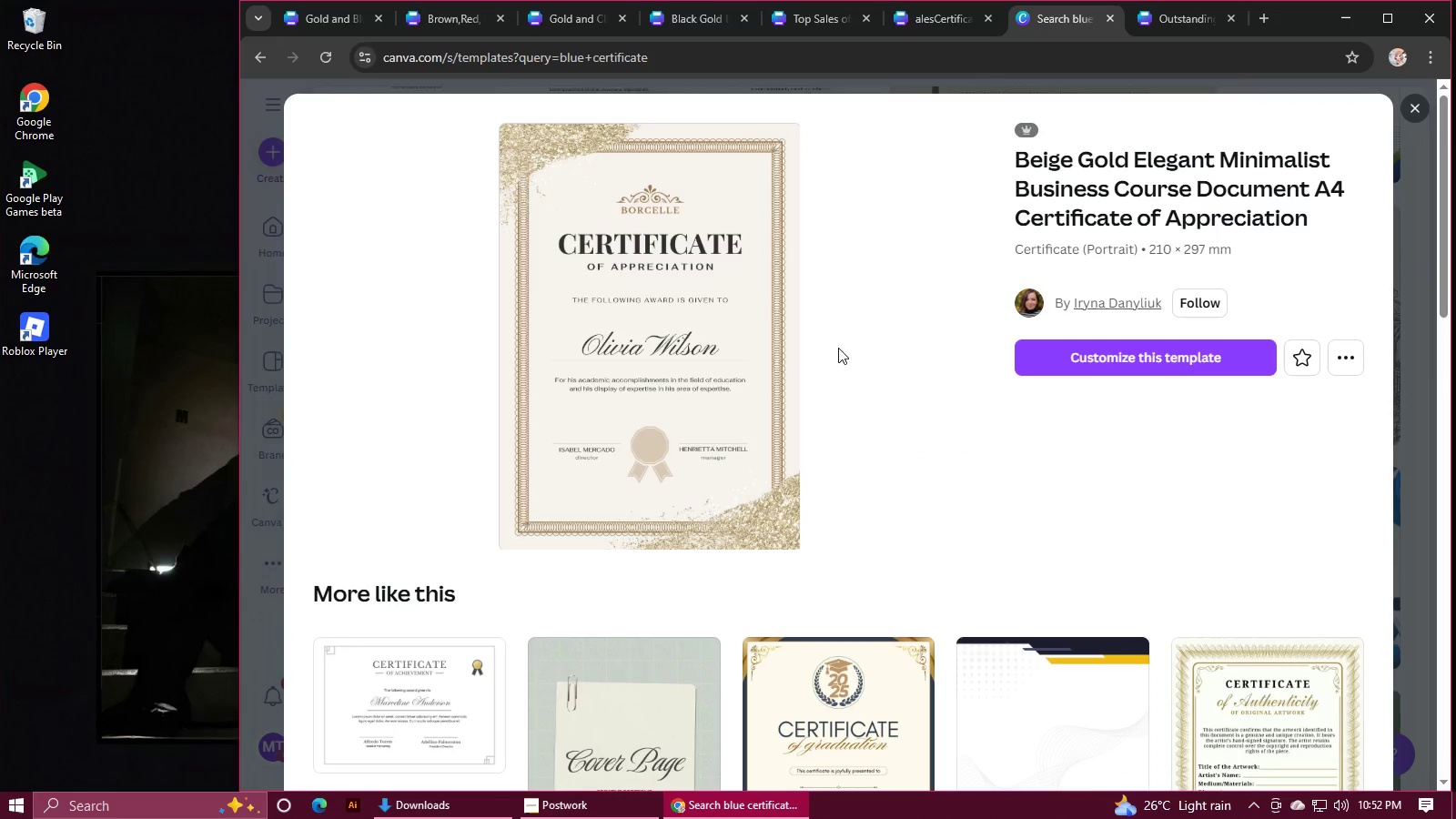 
scroll: coordinate [676, 370], scroll_direction: down, amount: 3.0
 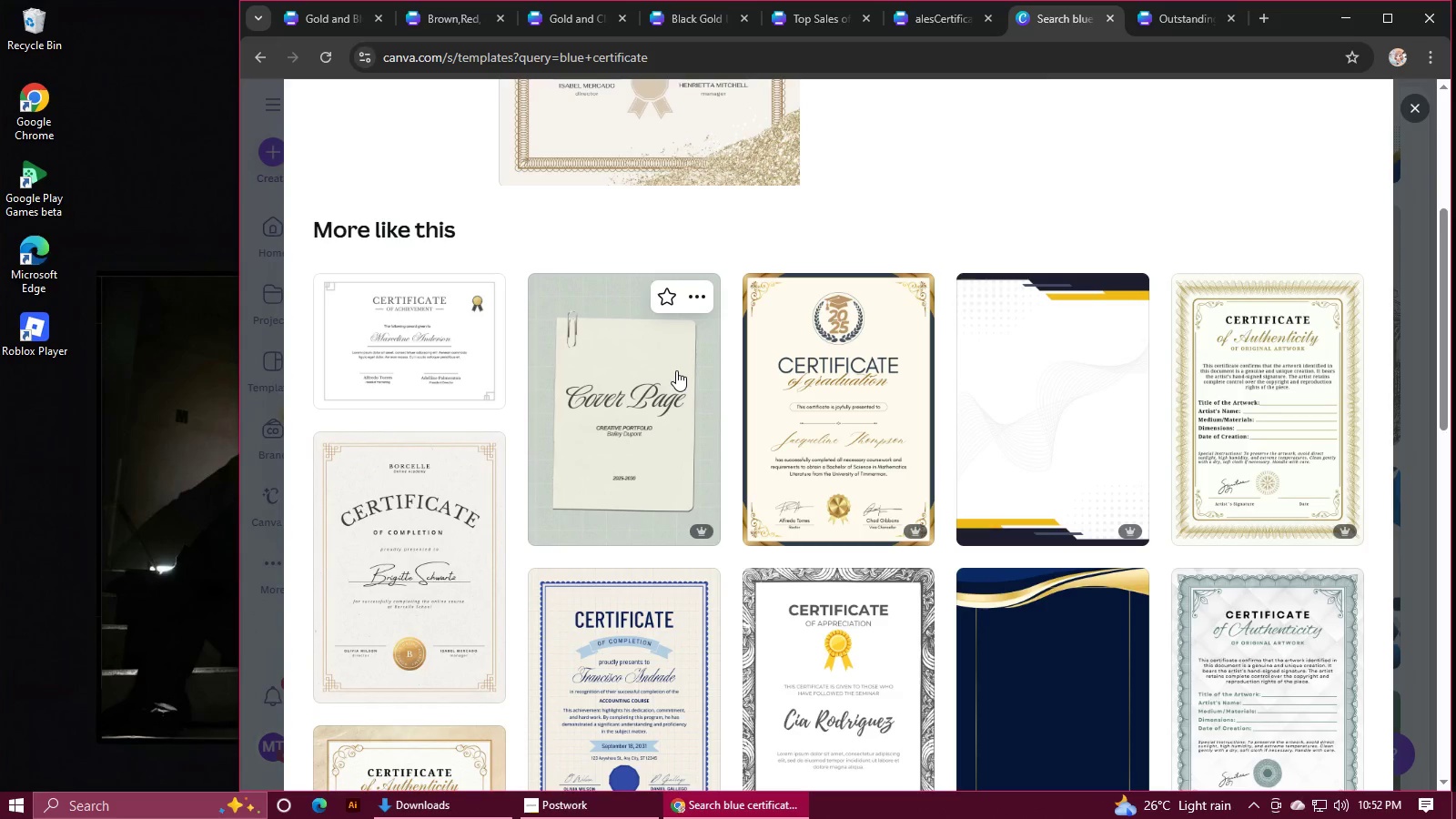 
scroll: coordinate [1334, 126], scroll_direction: up, amount: 6.0
 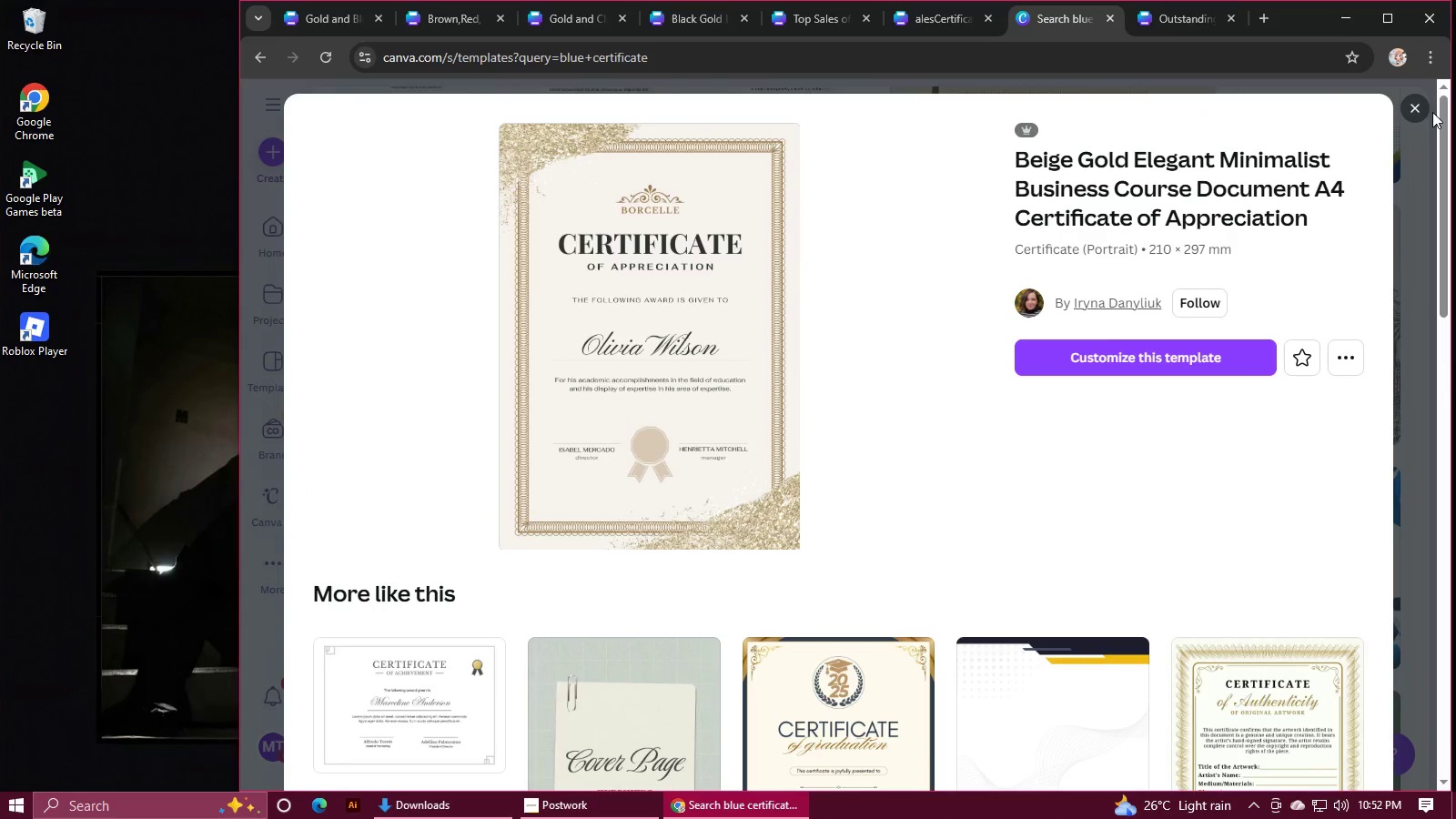 
left_click([1412, 109])
 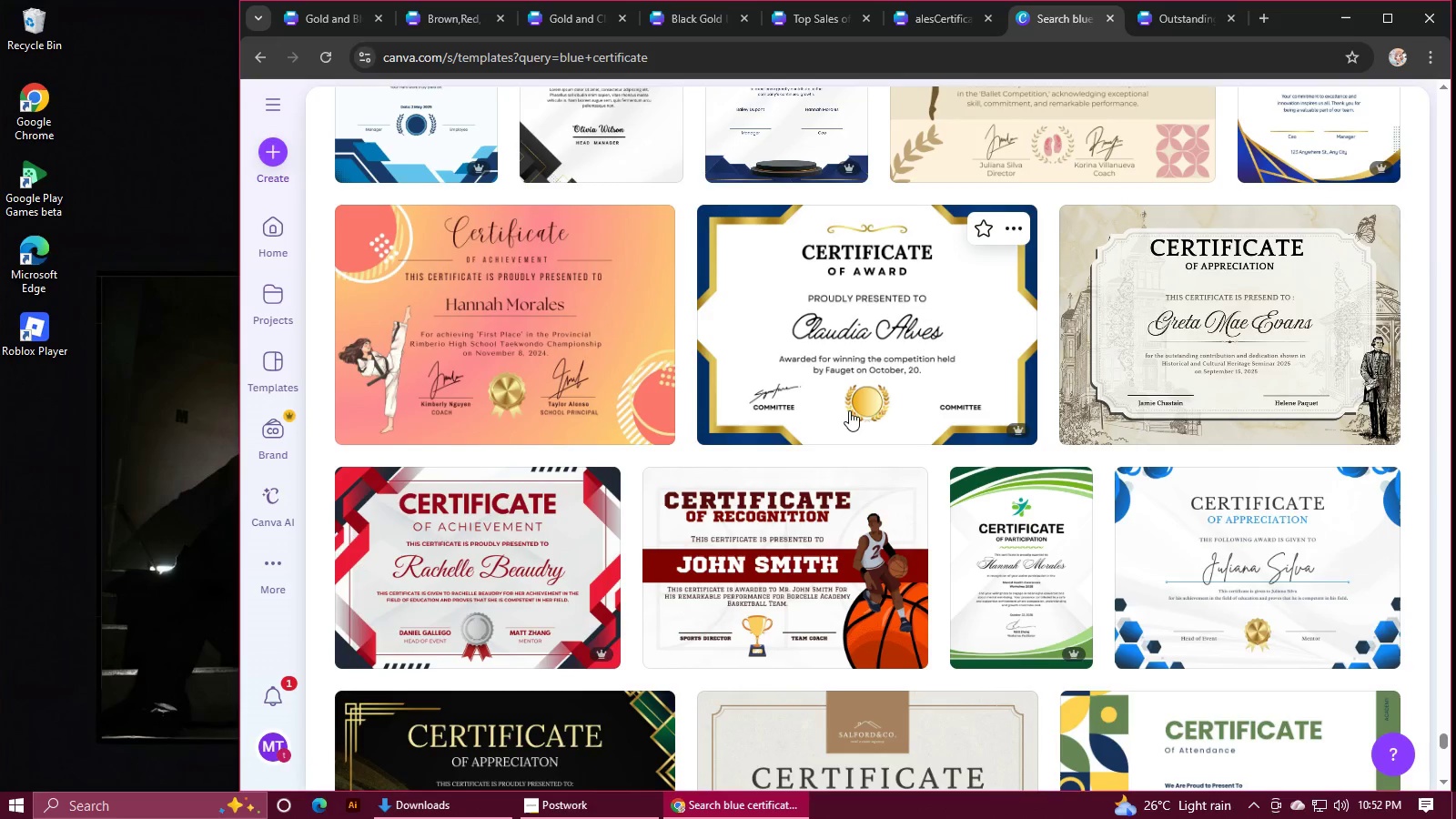 
scroll: coordinate [726, 486], scroll_direction: down, amount: 9.0
 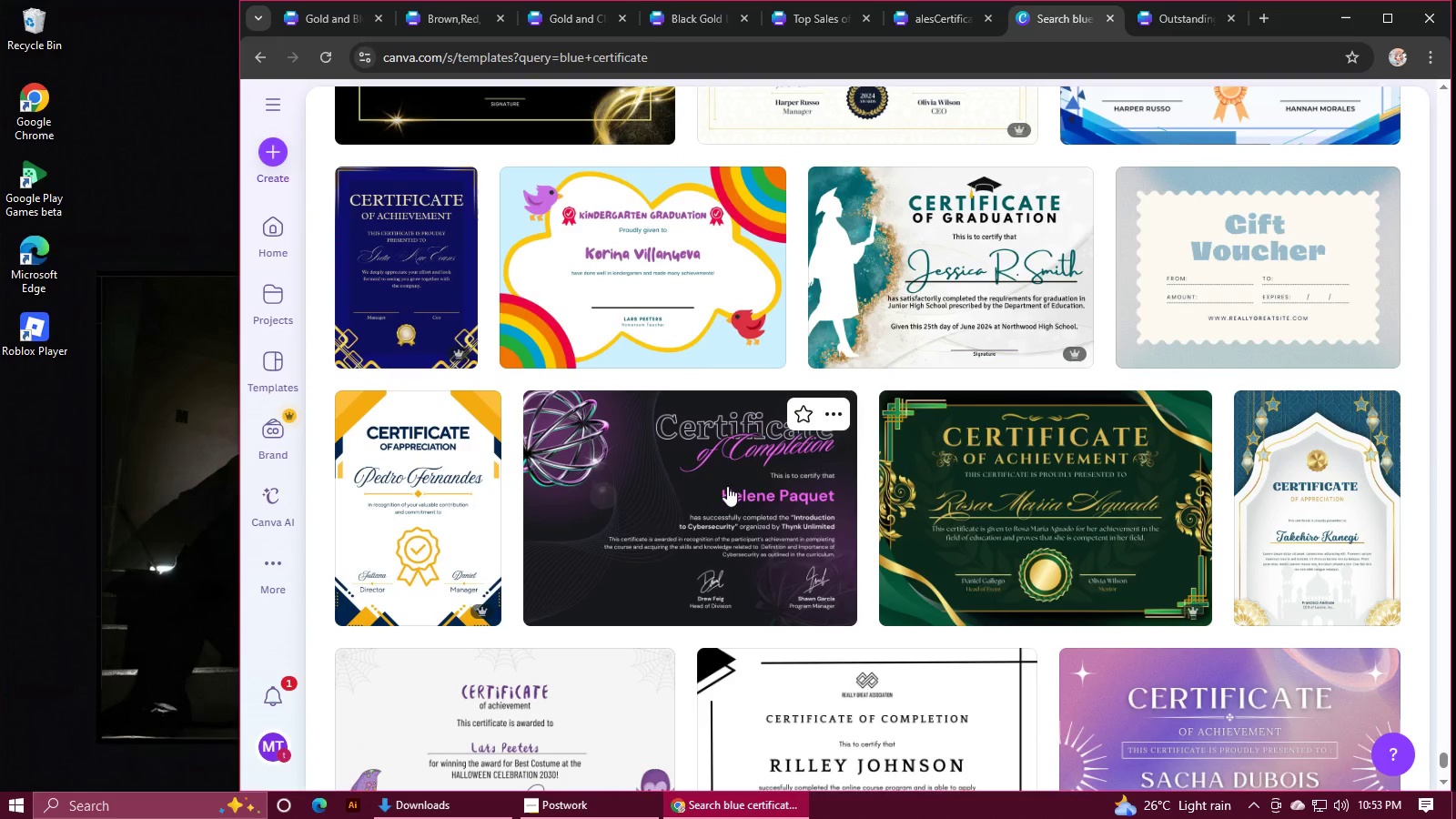 
left_click([939, 472])
 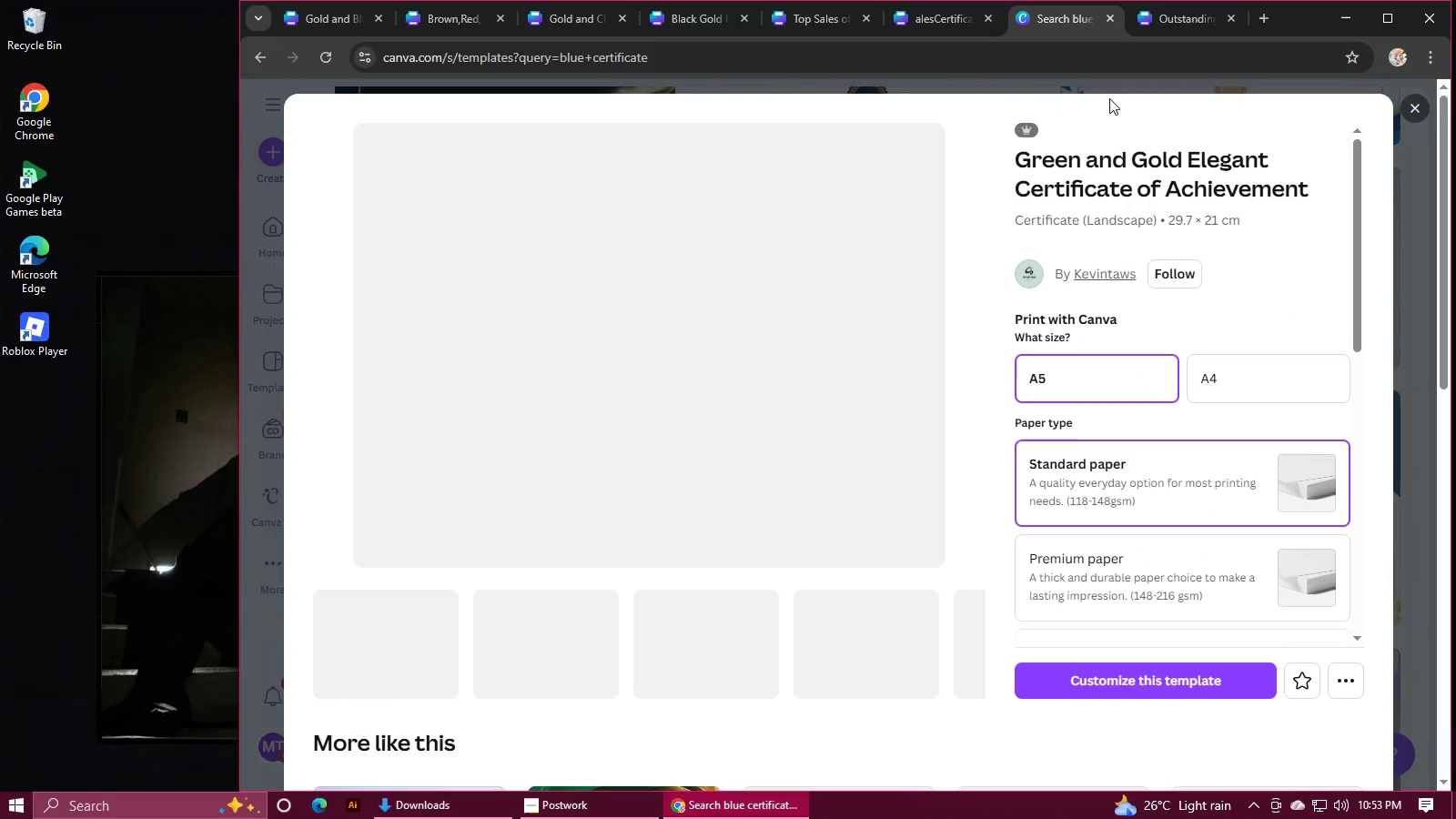 
left_click([1160, 21])
 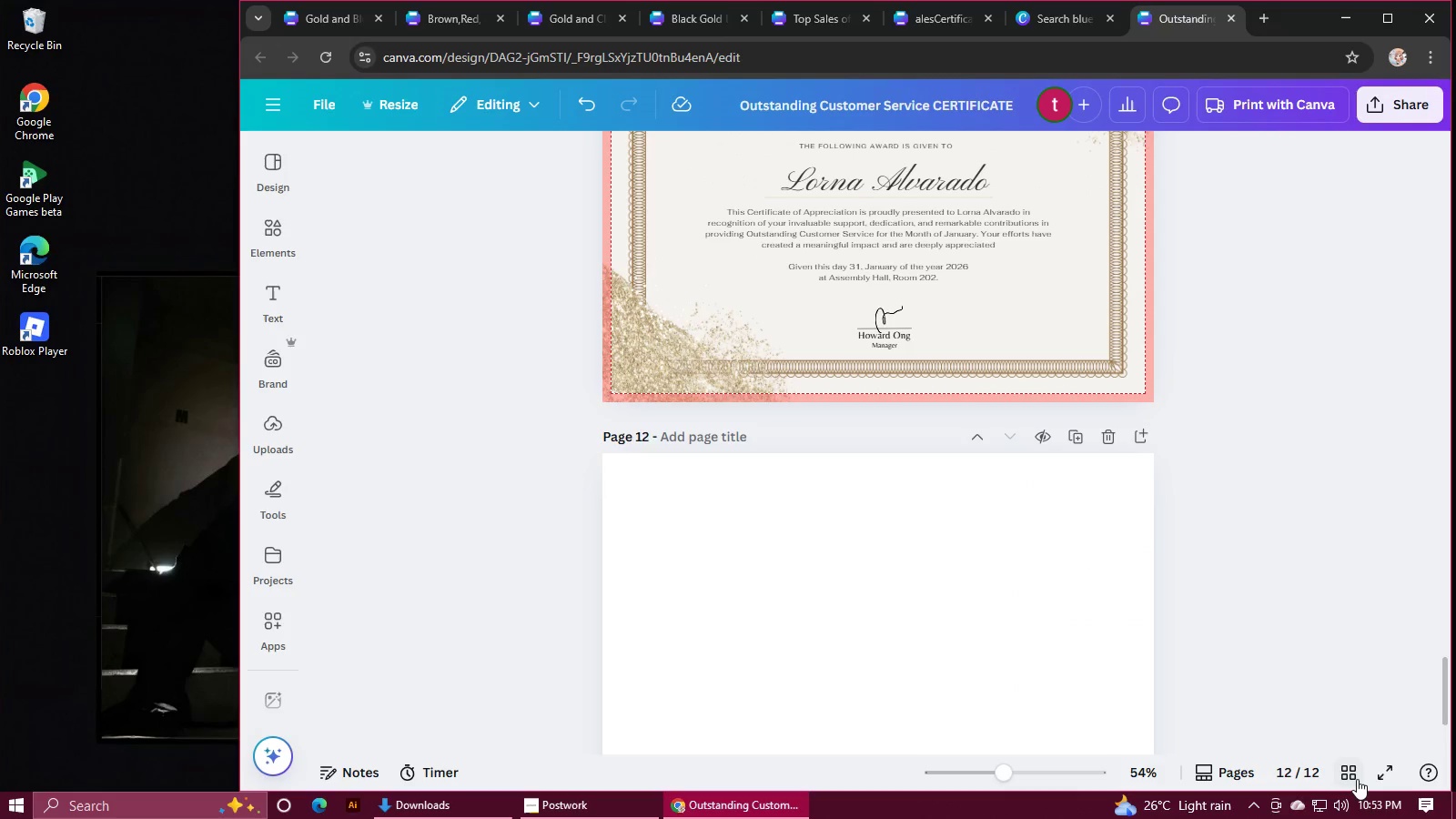 
left_click([1354, 778])
 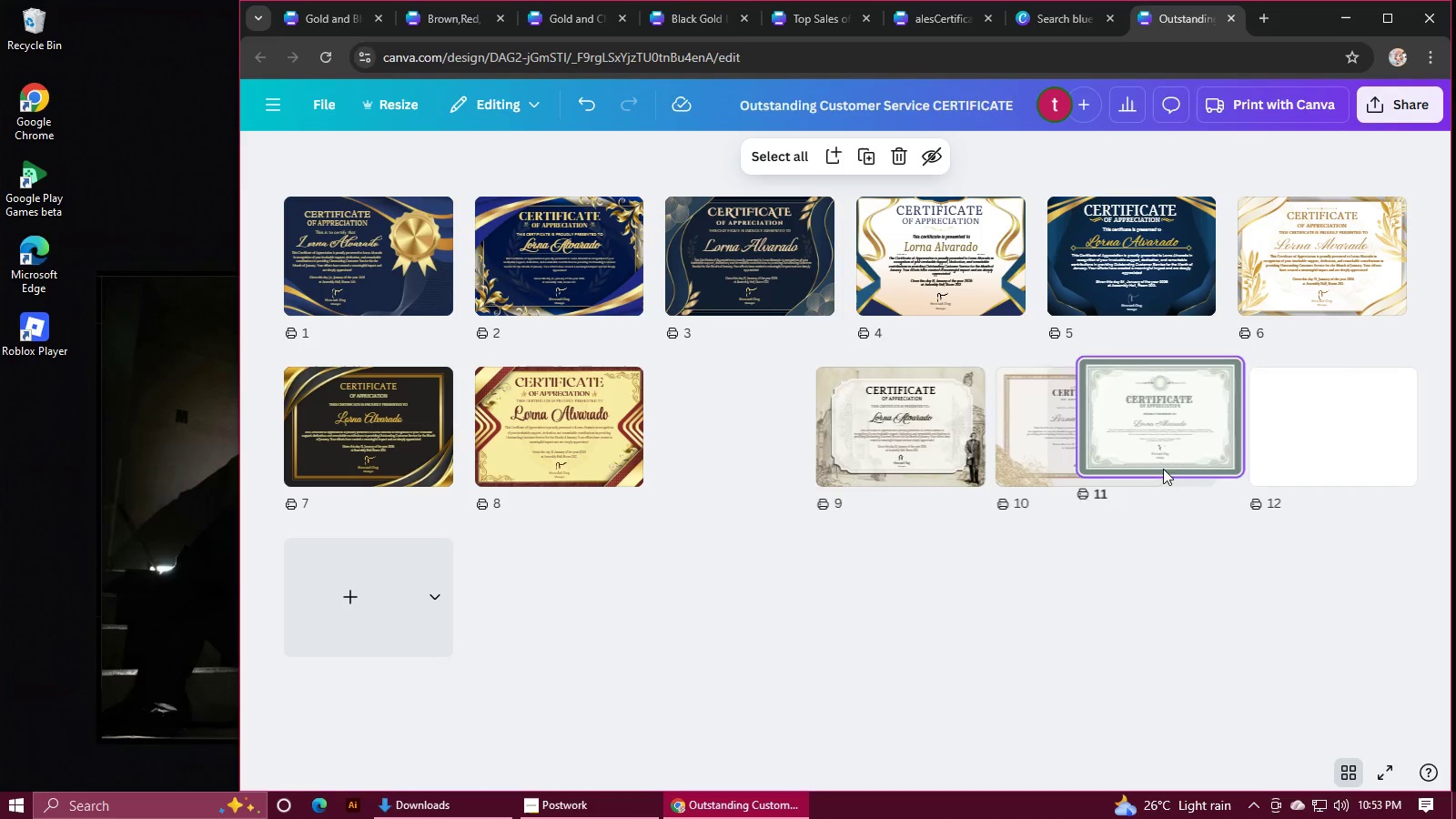 
wait(6.84)
 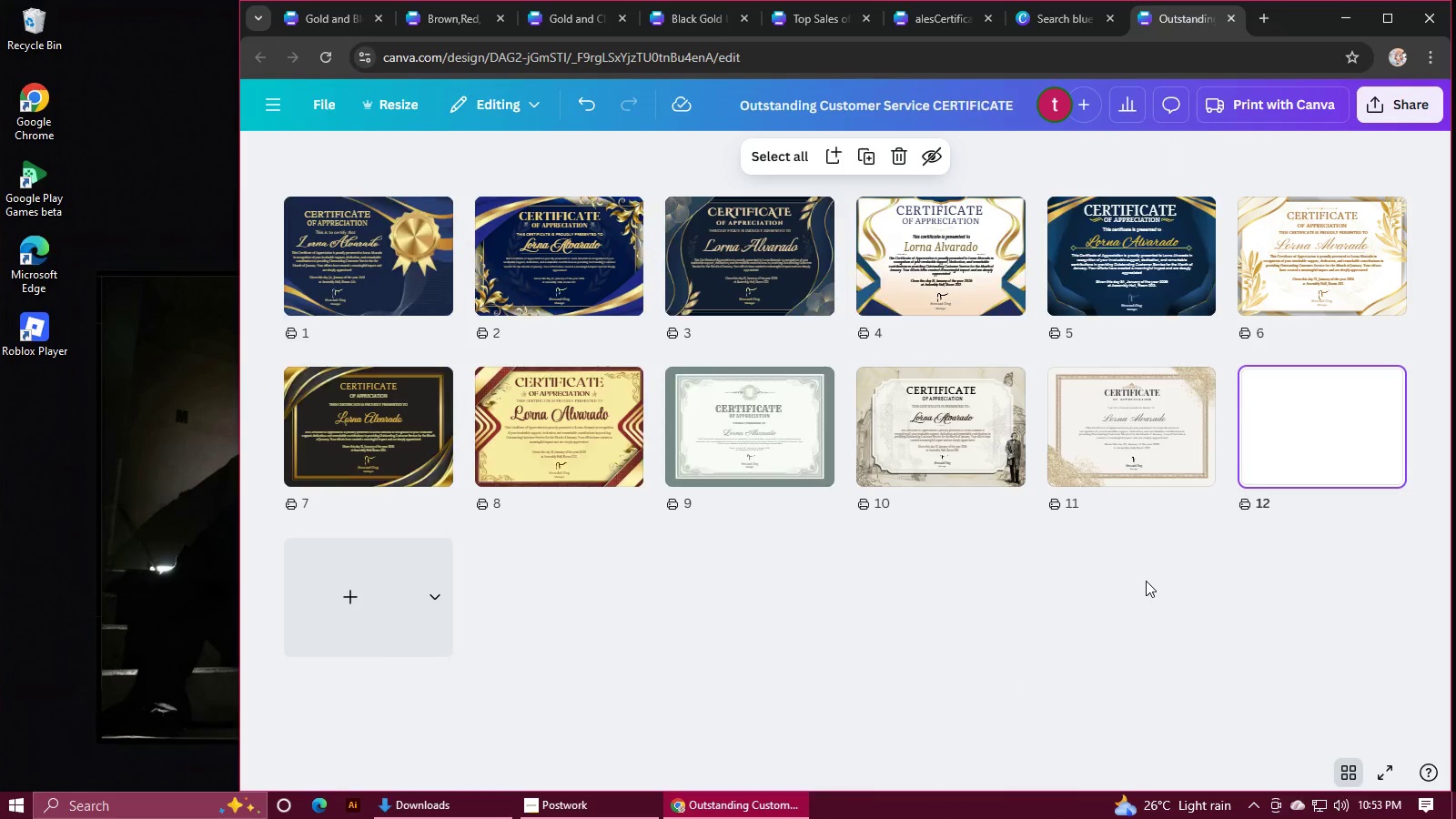 
left_click([1025, 24])
 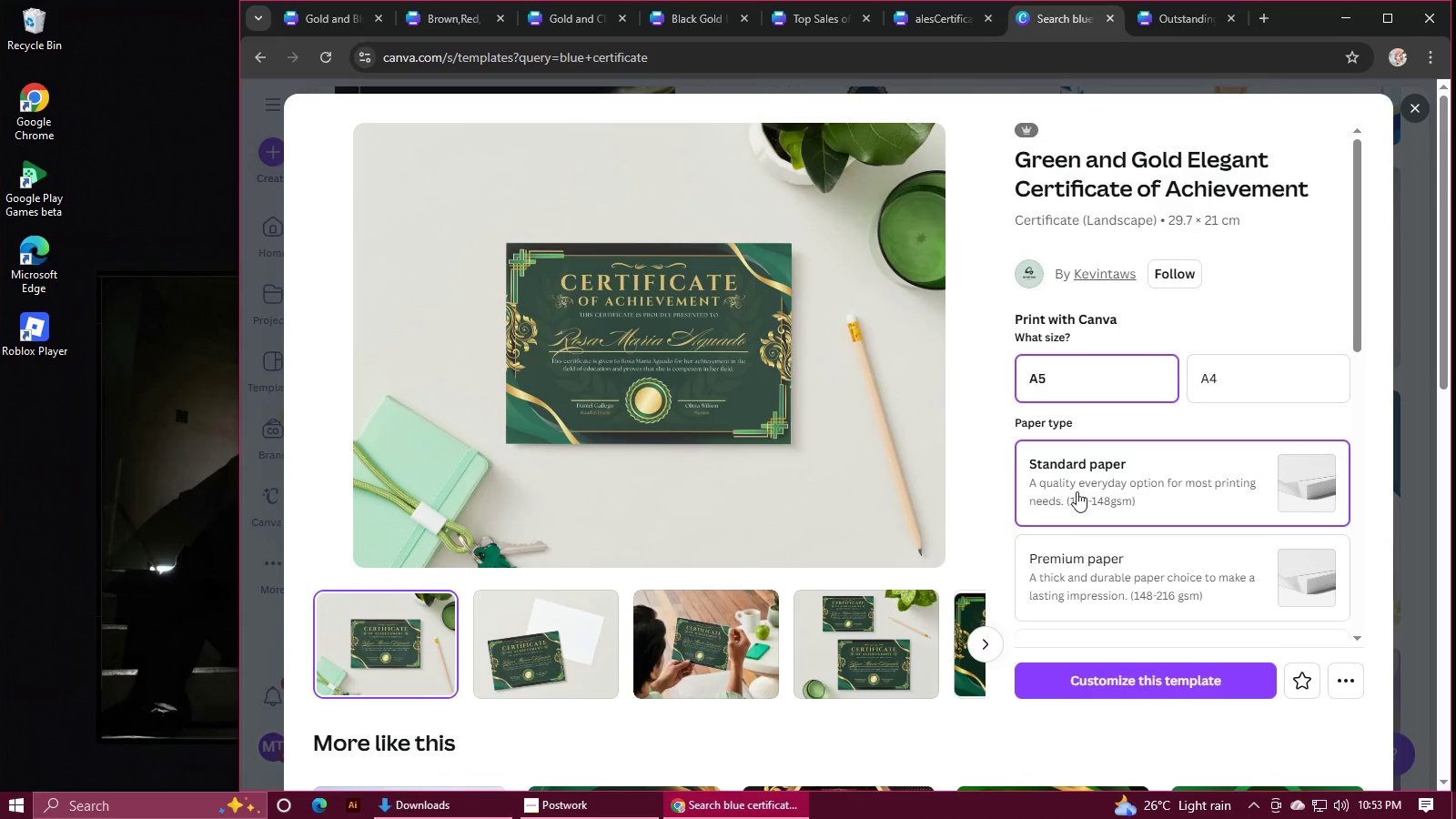 
left_click([1082, 680])
 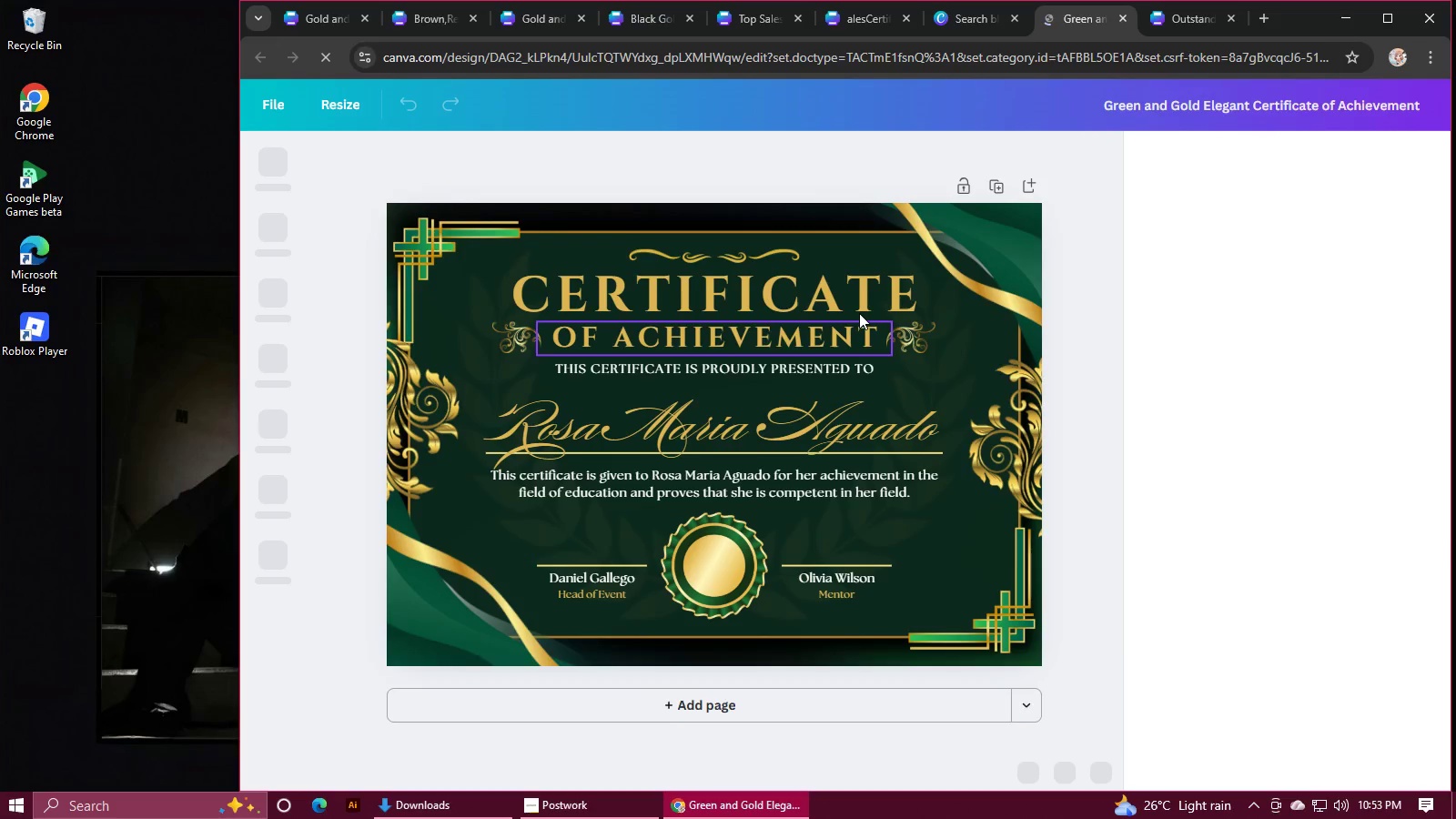 
wait(5.53)
 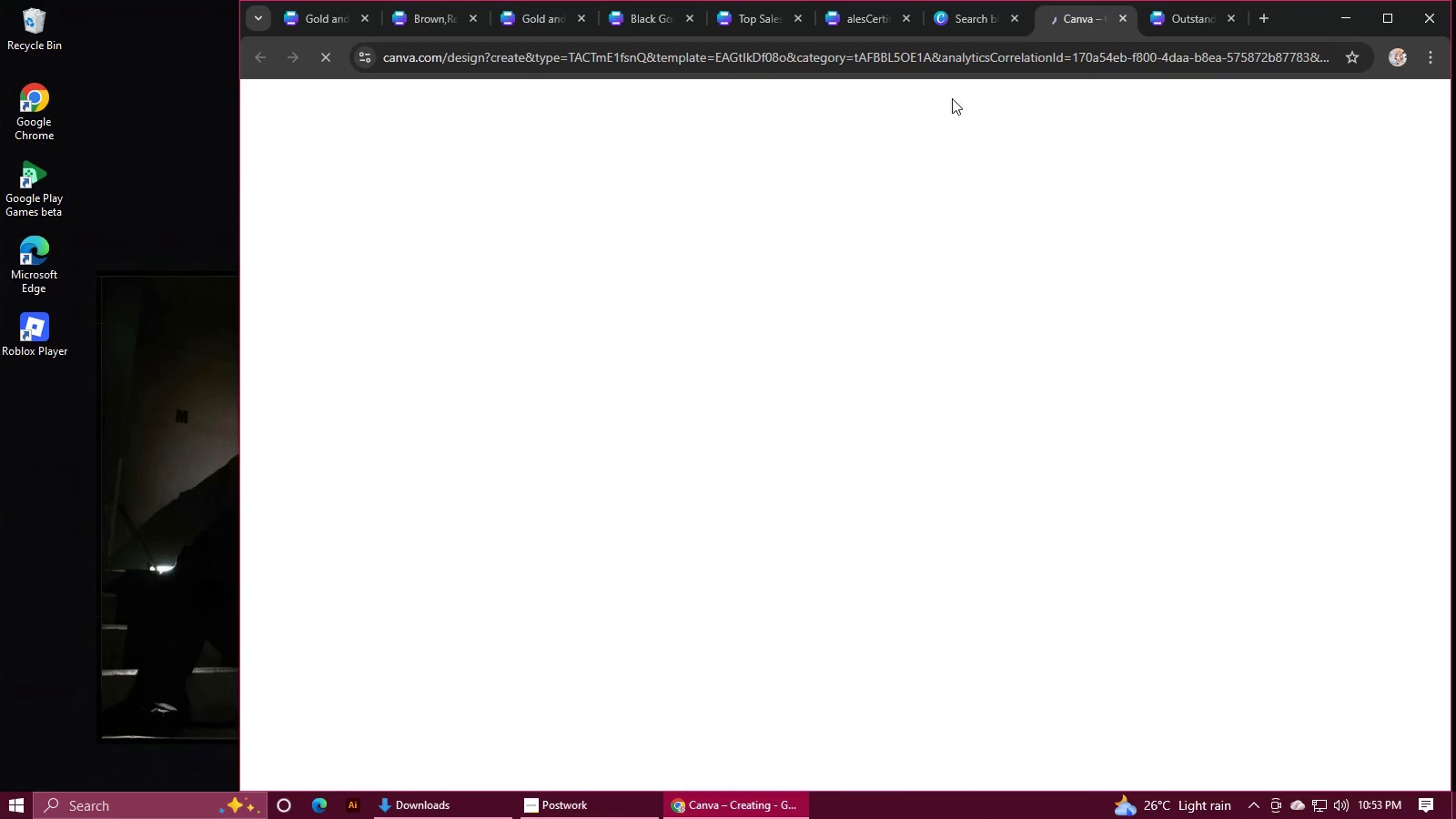 
left_click([840, 224])
 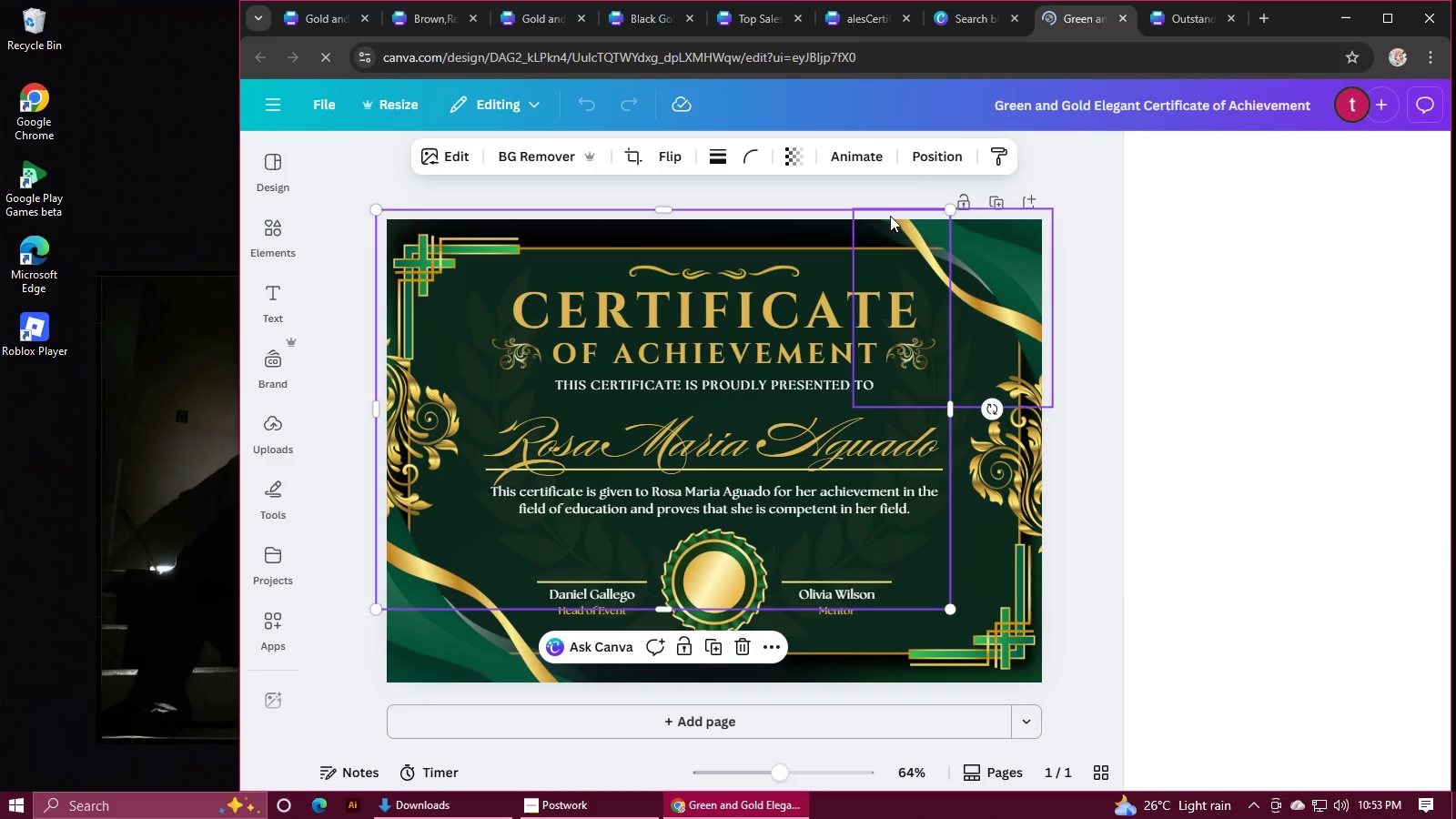 
left_click([927, 156])
 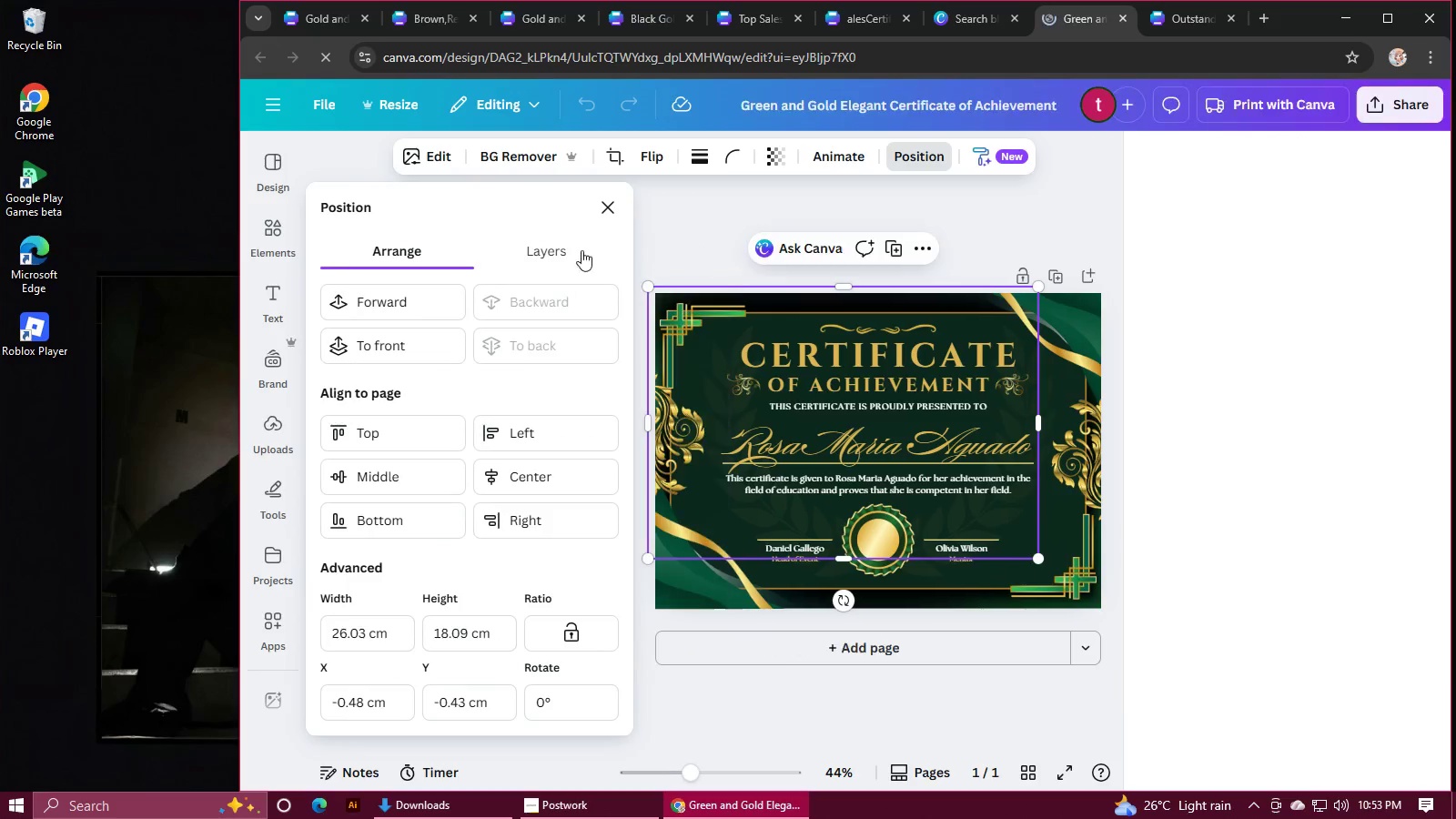 
left_click([509, 250])
 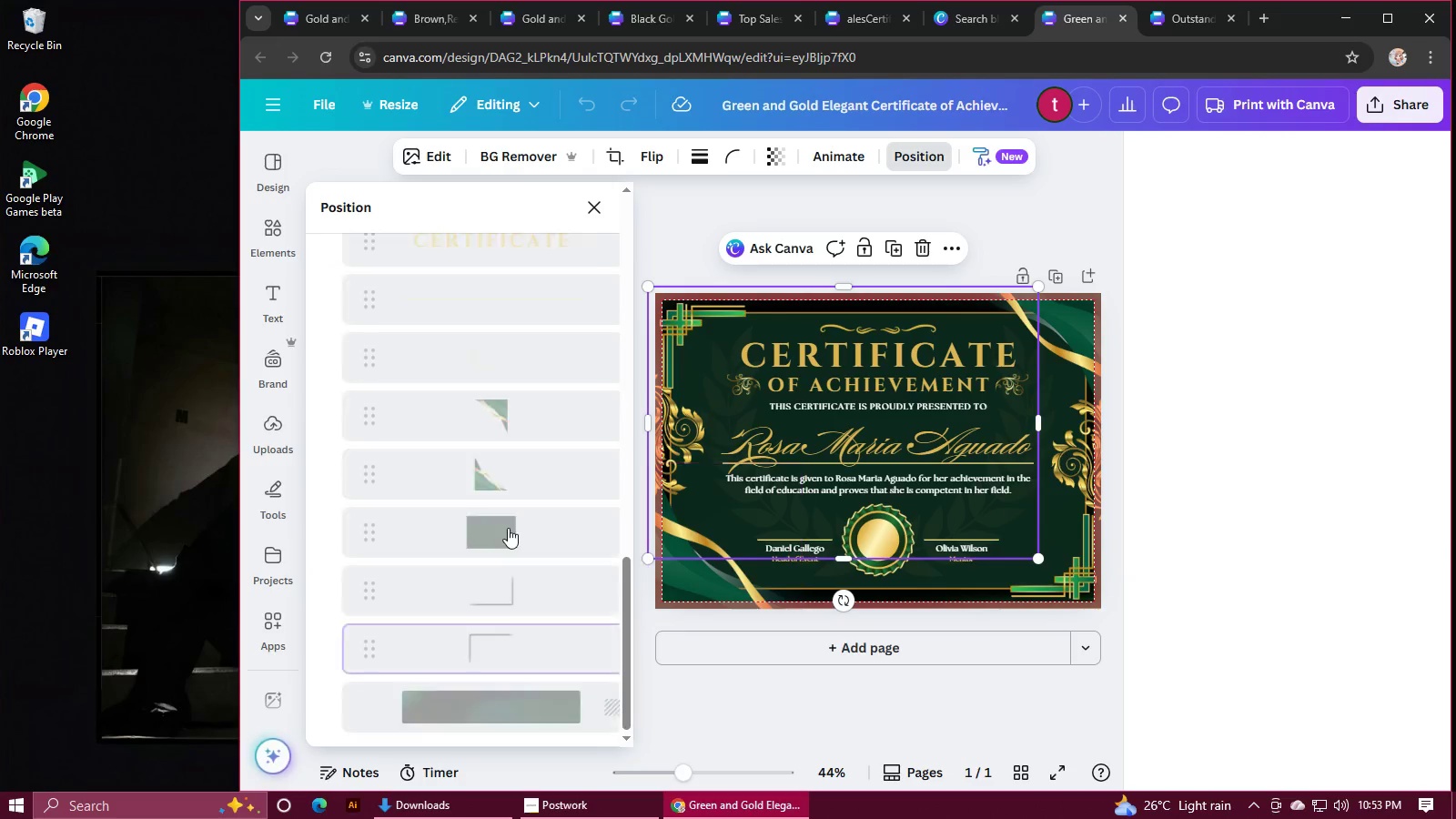 
scroll: coordinate [506, 530], scroll_direction: down, amount: 7.0
 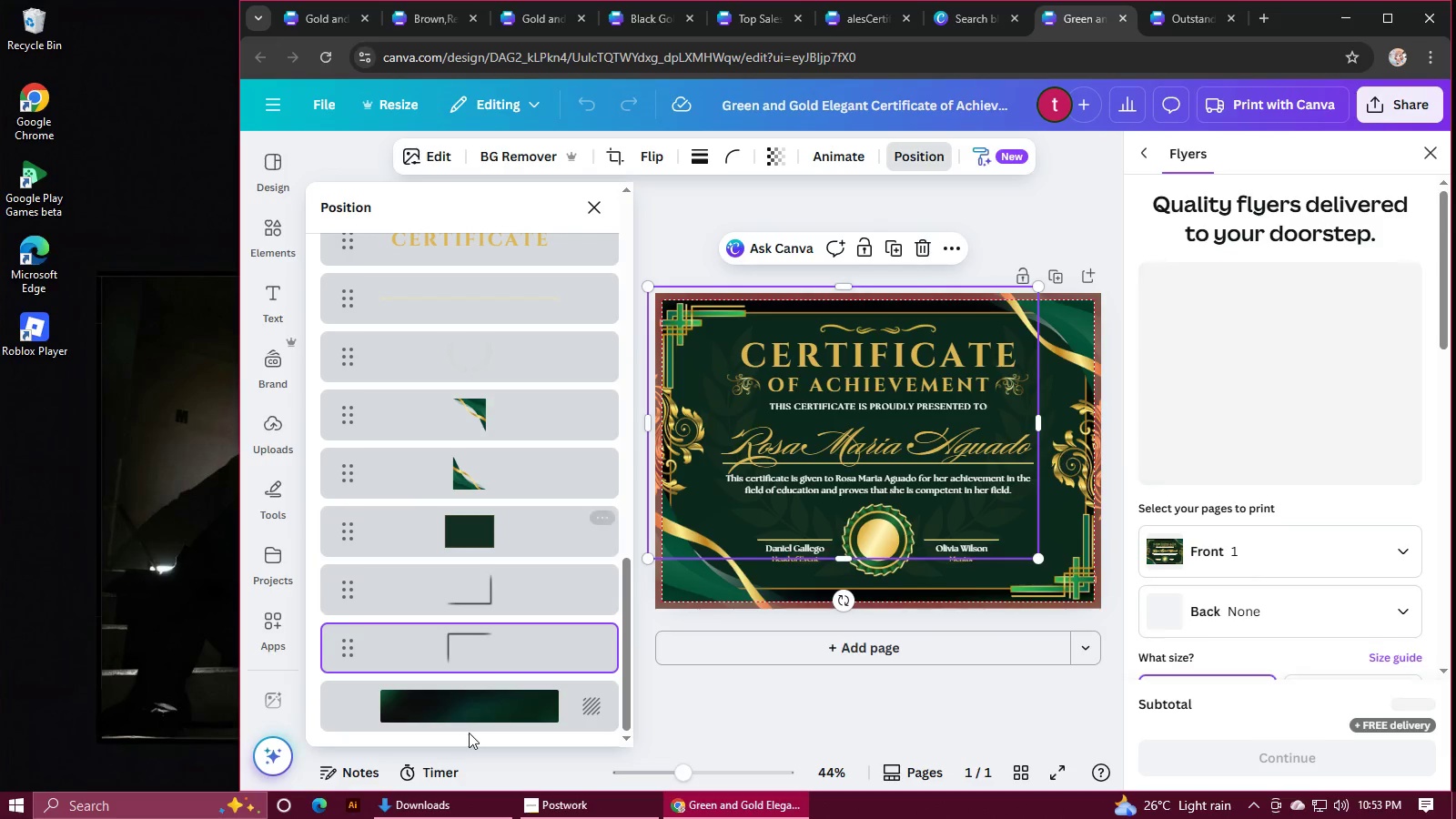 
left_click([467, 718])
 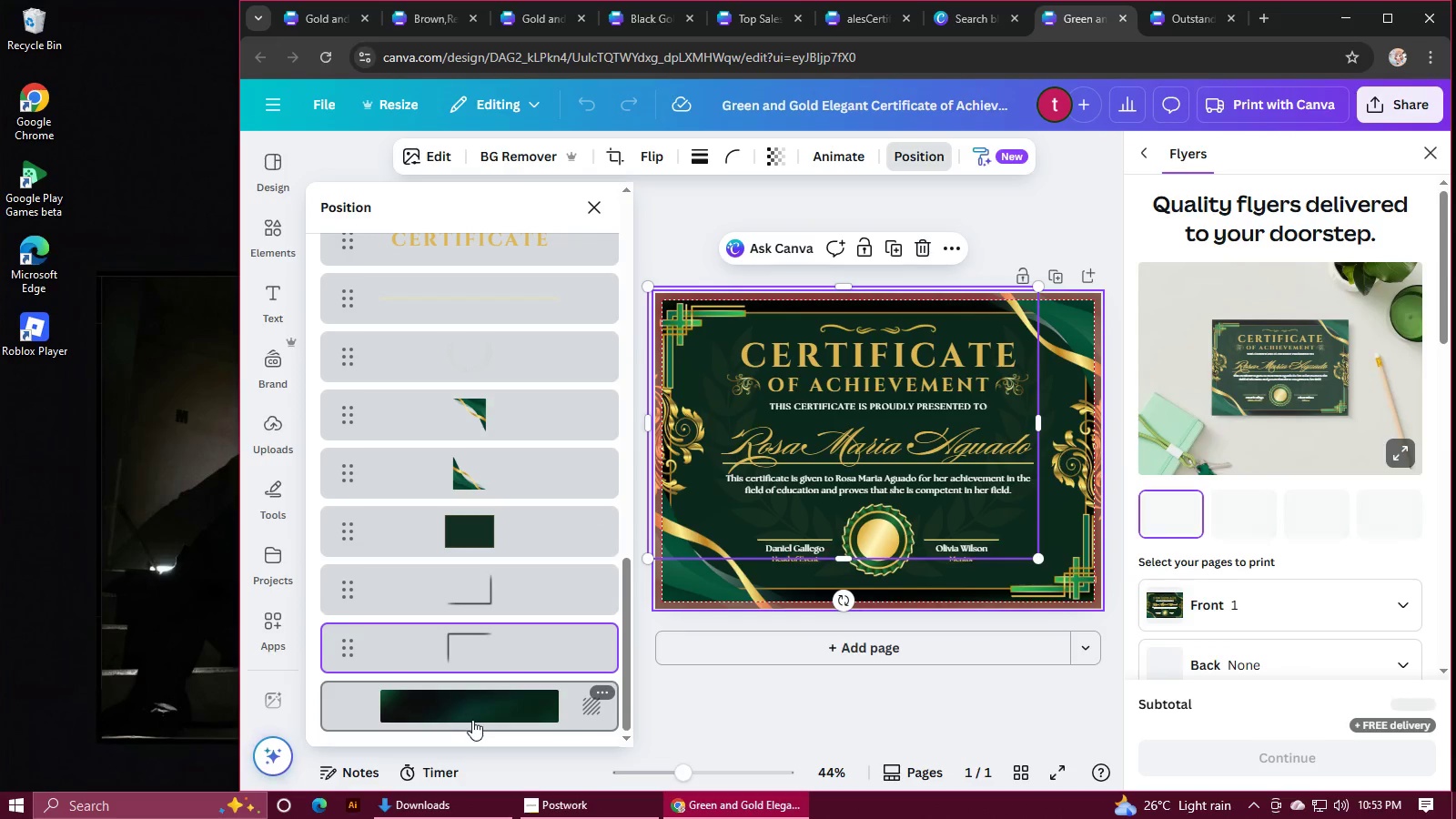 
key(Control+C)
 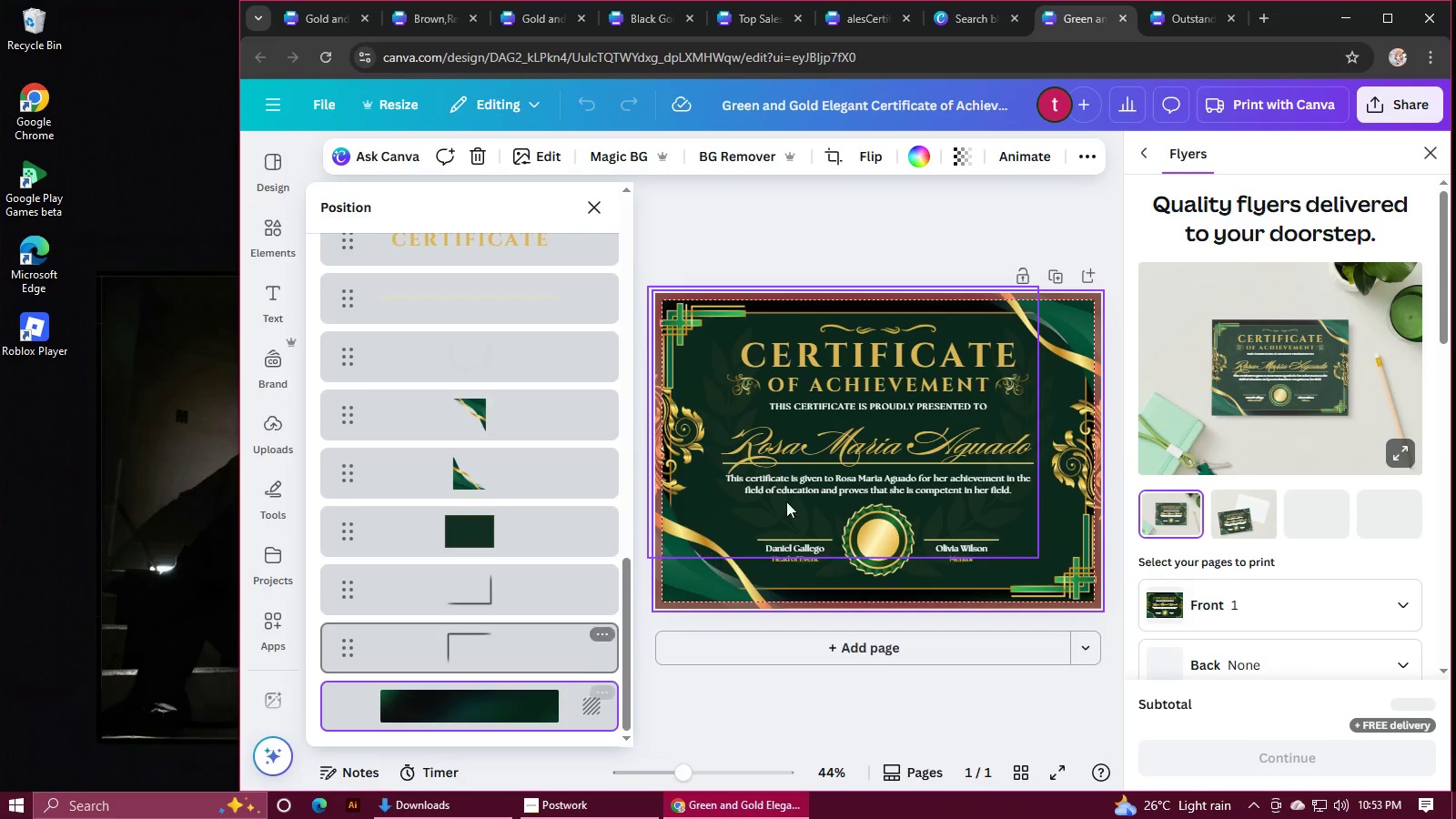 
key(Control+C)
 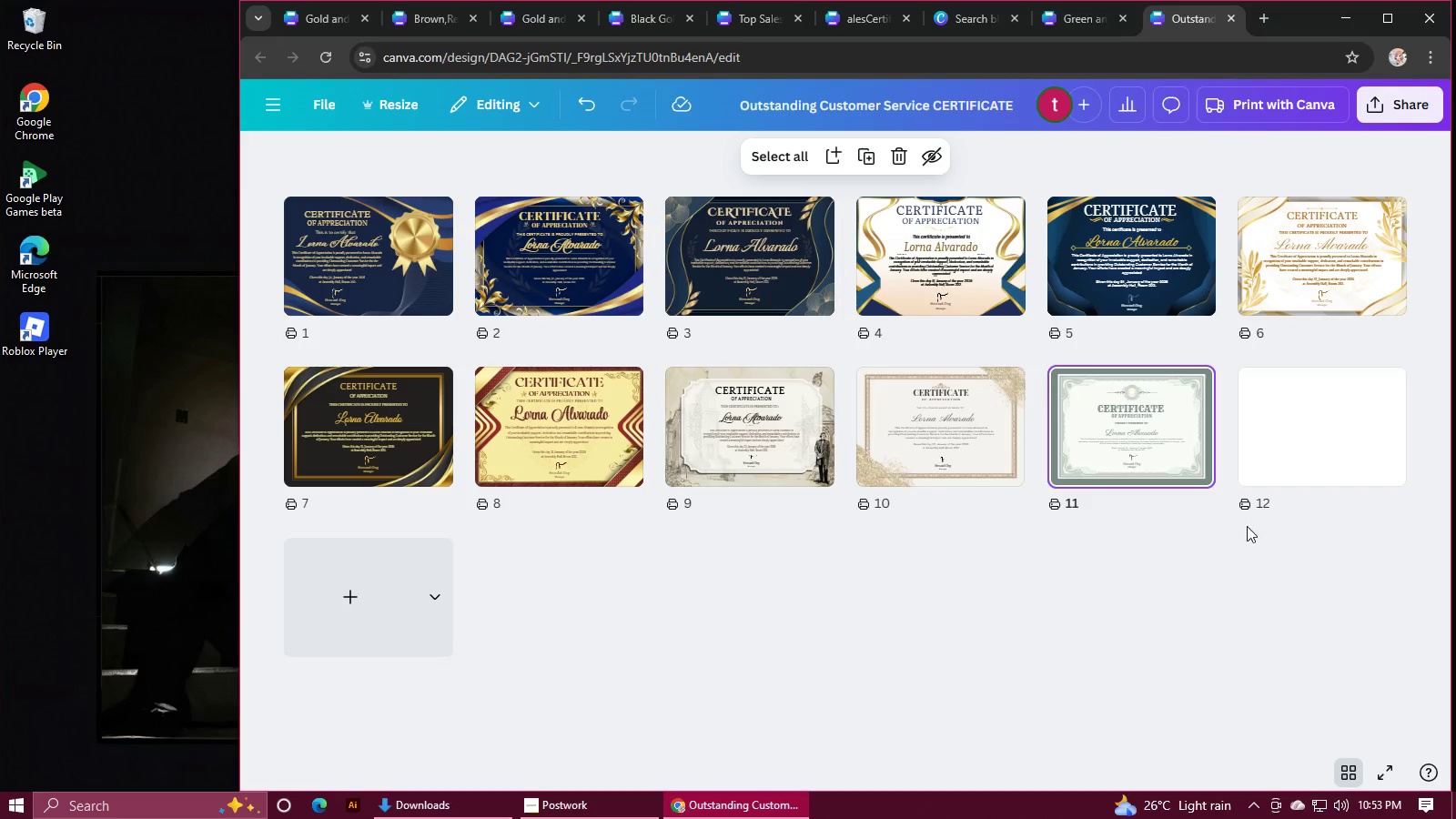 
double_click([1315, 445])
 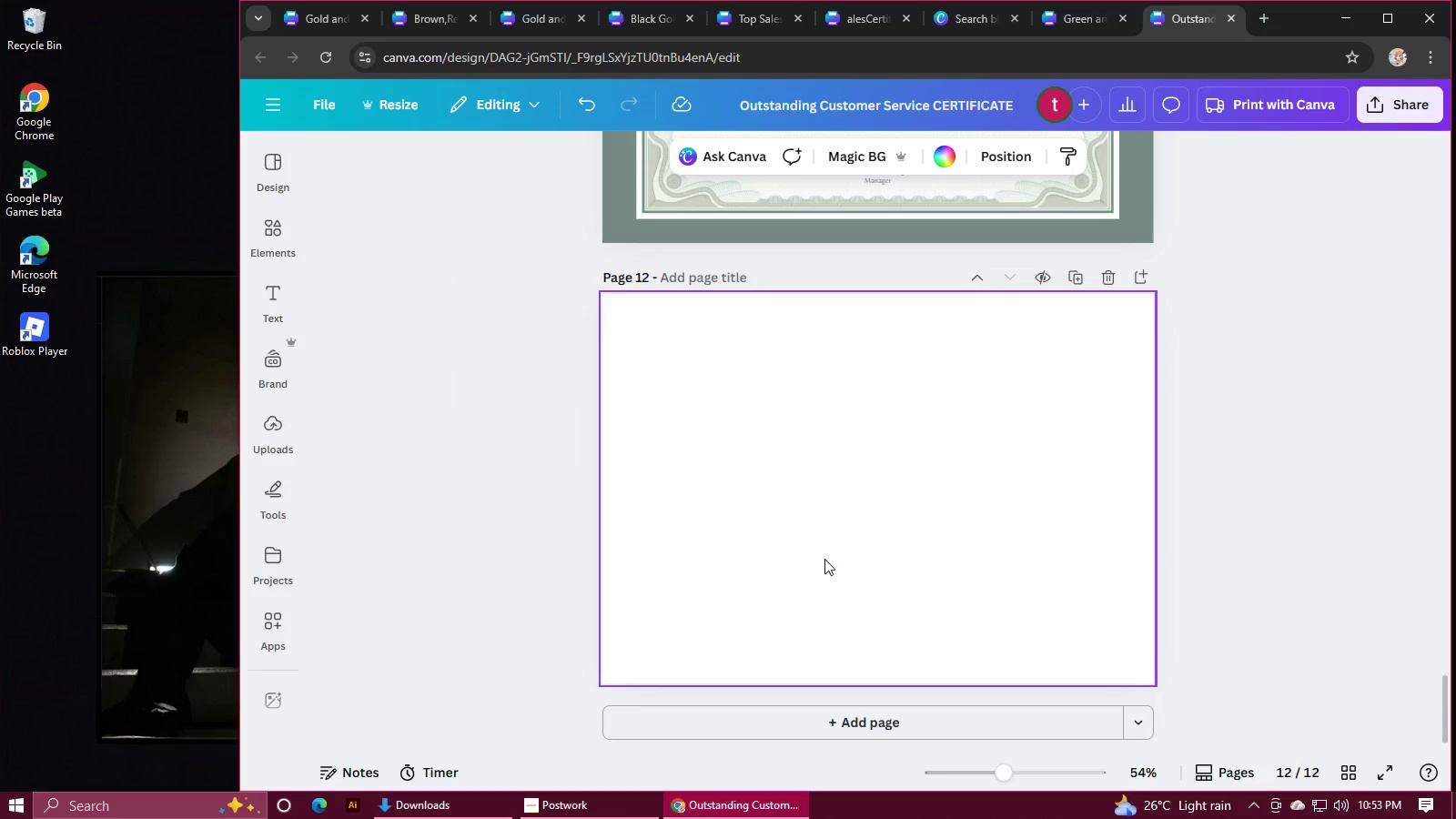 
key(Control+V)
 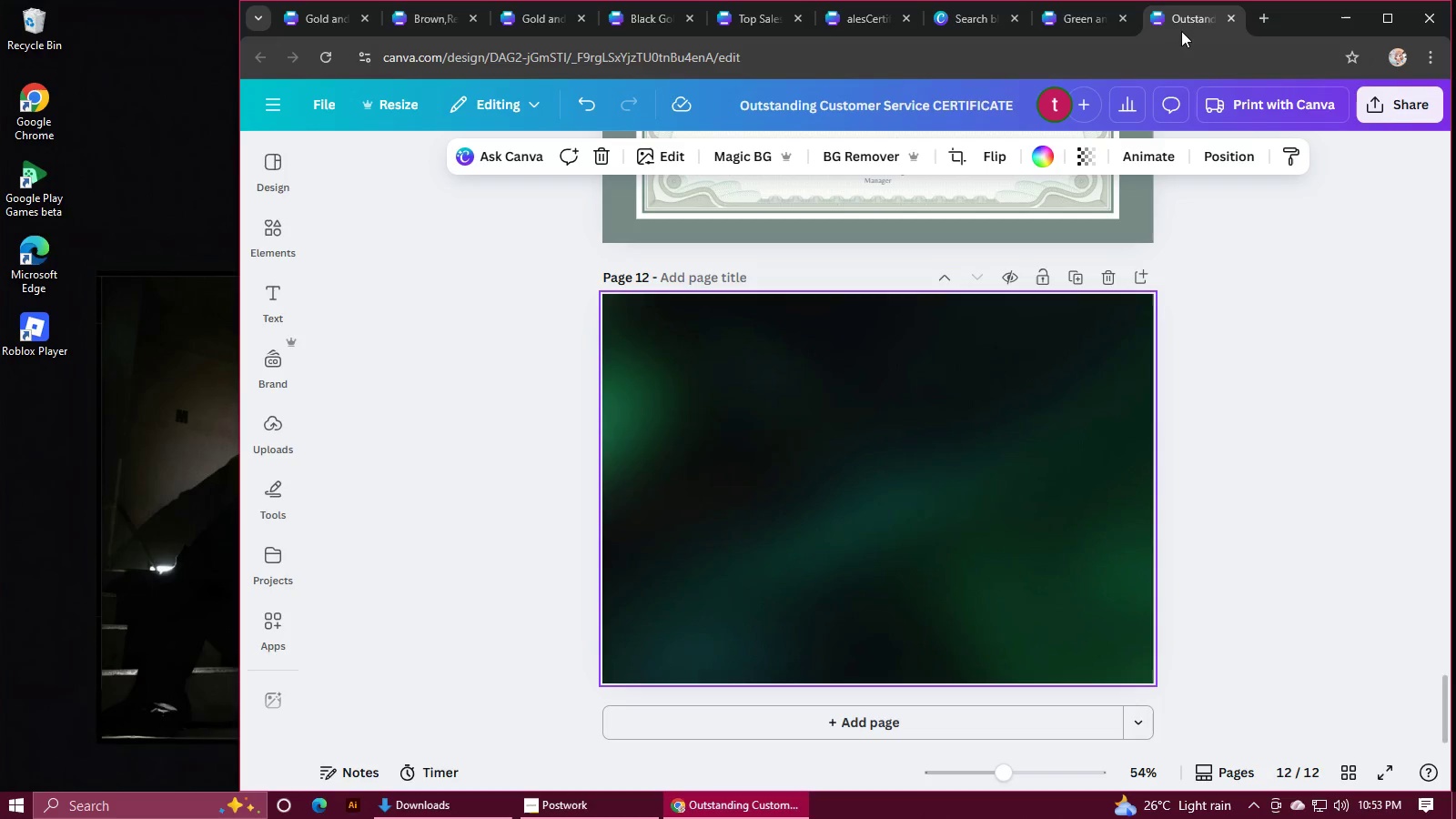 
left_click([1188, 18])
 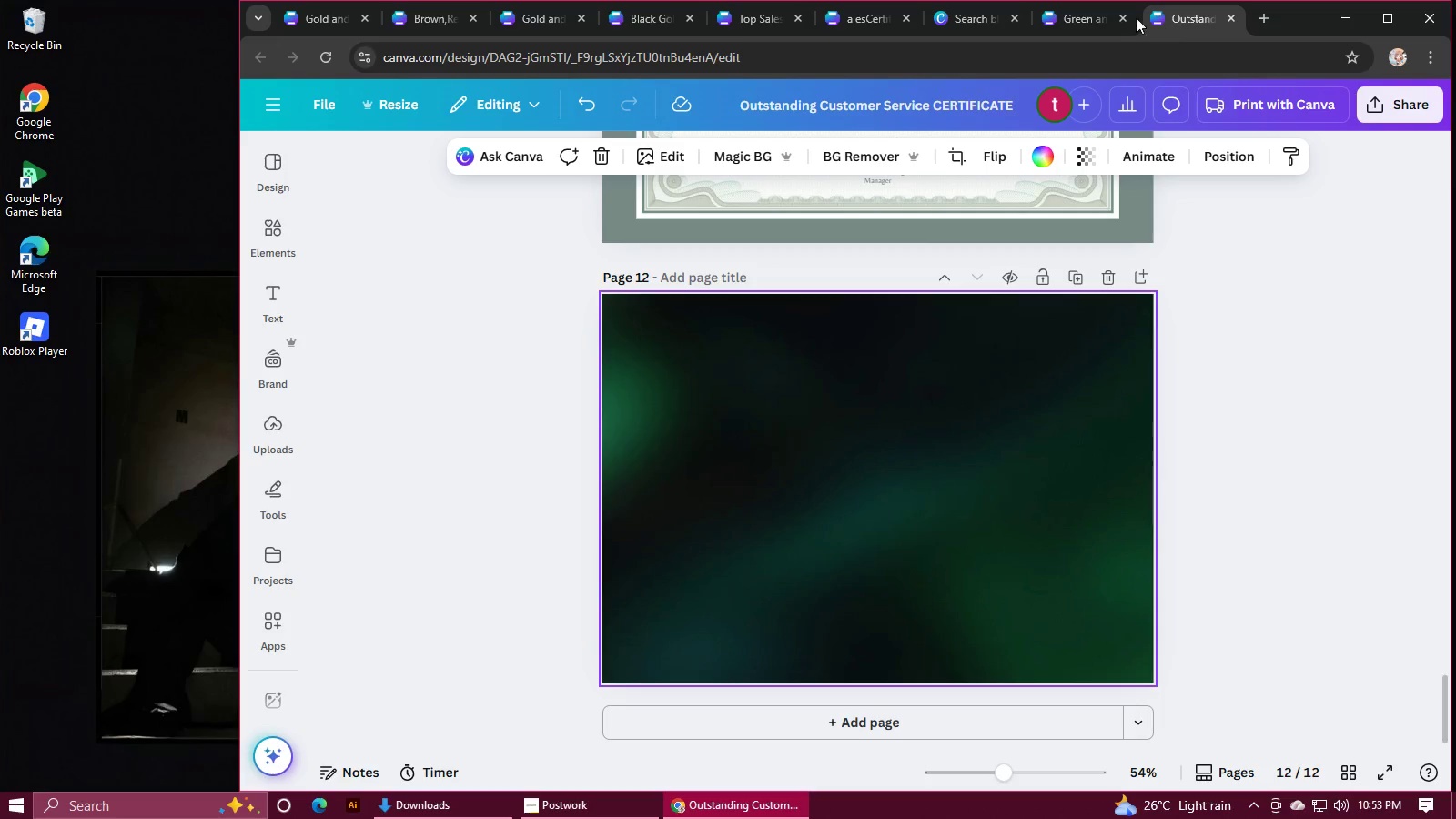 
left_click([1060, 24])
 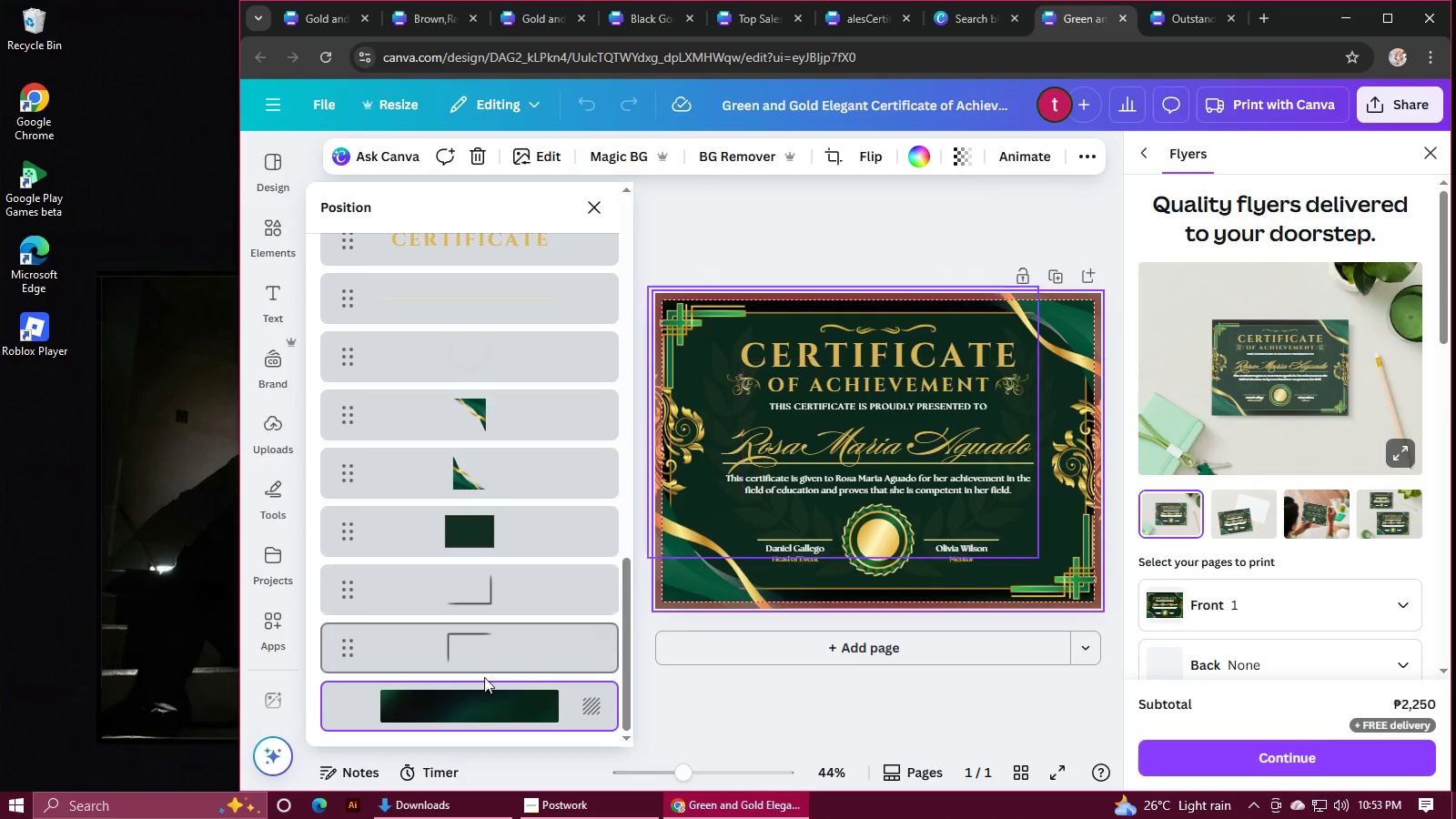 
left_click([479, 657])
 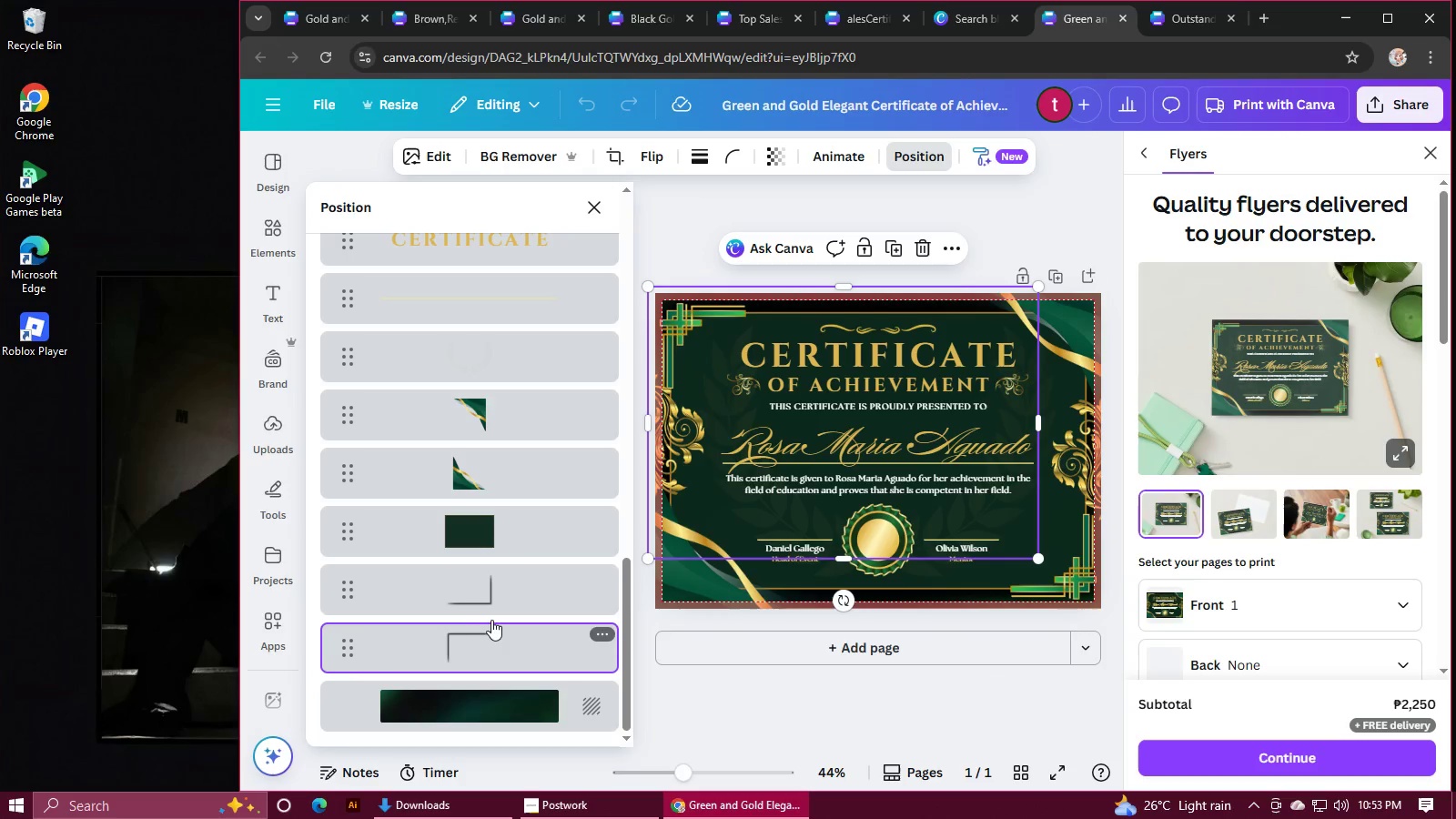 
hold_key(key=ControlLeft, duration=1.54)
left_click([506, 592])
 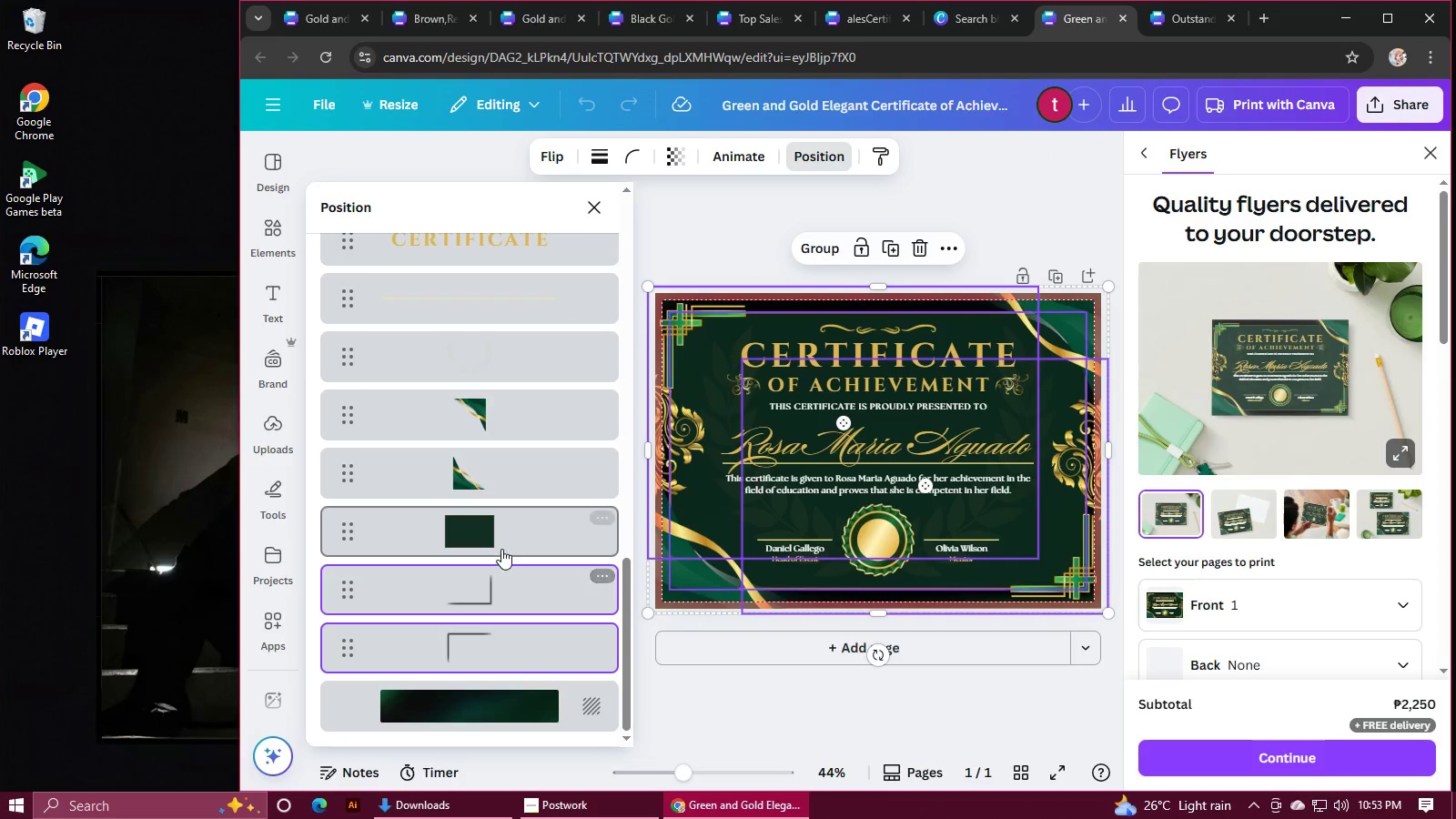 
left_click([500, 546])
 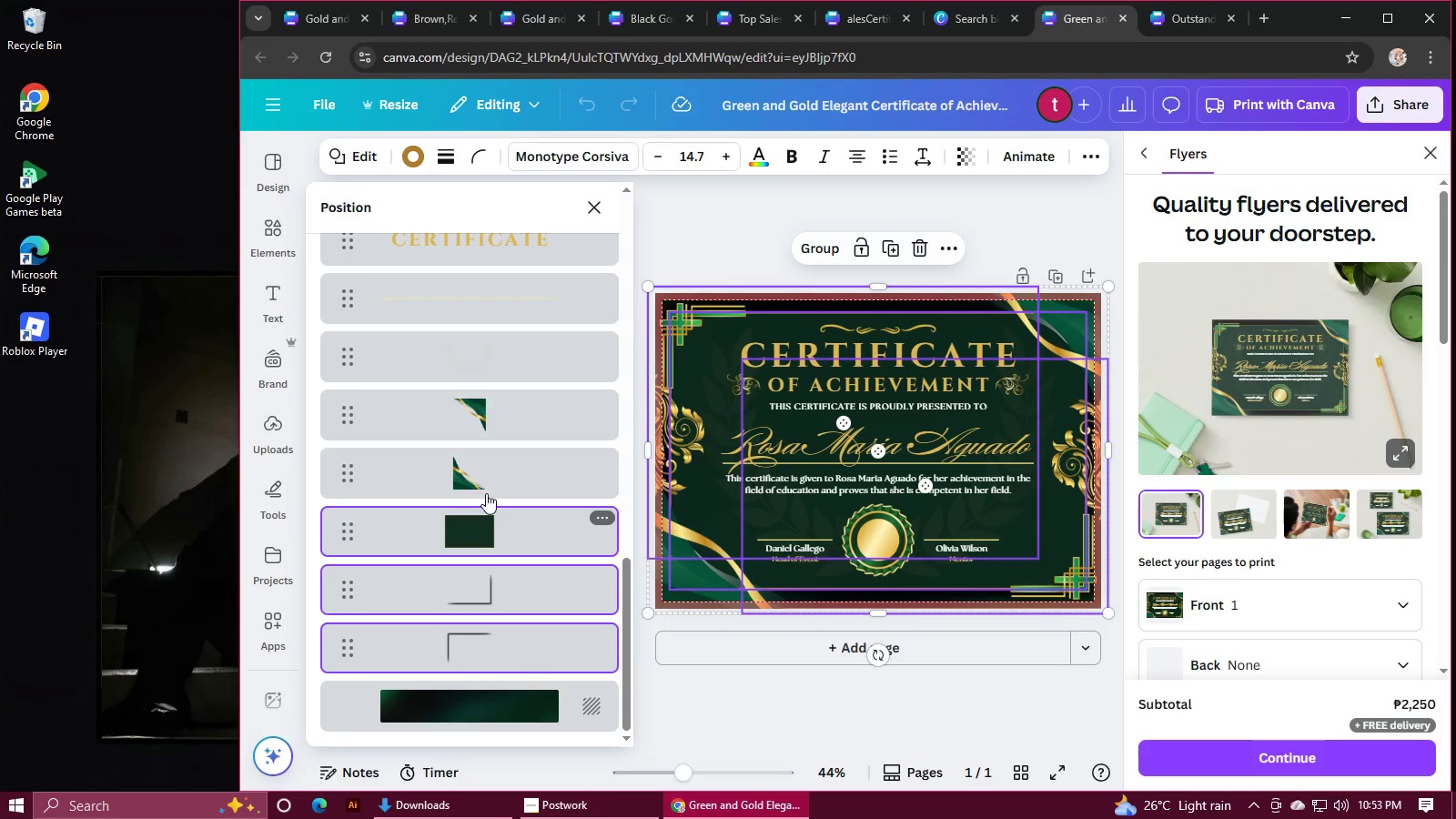 
hold_key(key=ControlLeft, duration=1.17)
double_click([486, 492])
 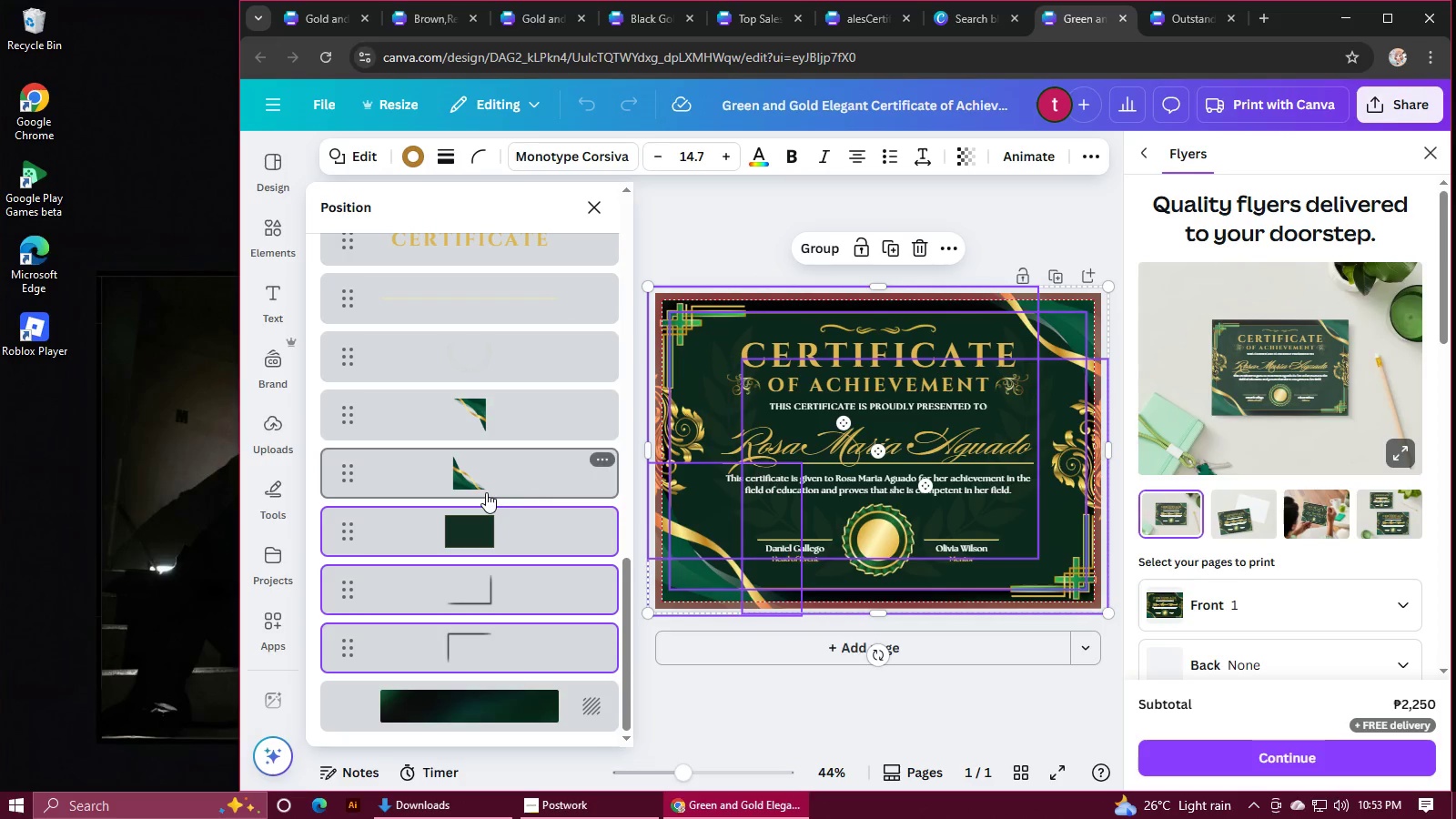 
left_click([500, 408])
 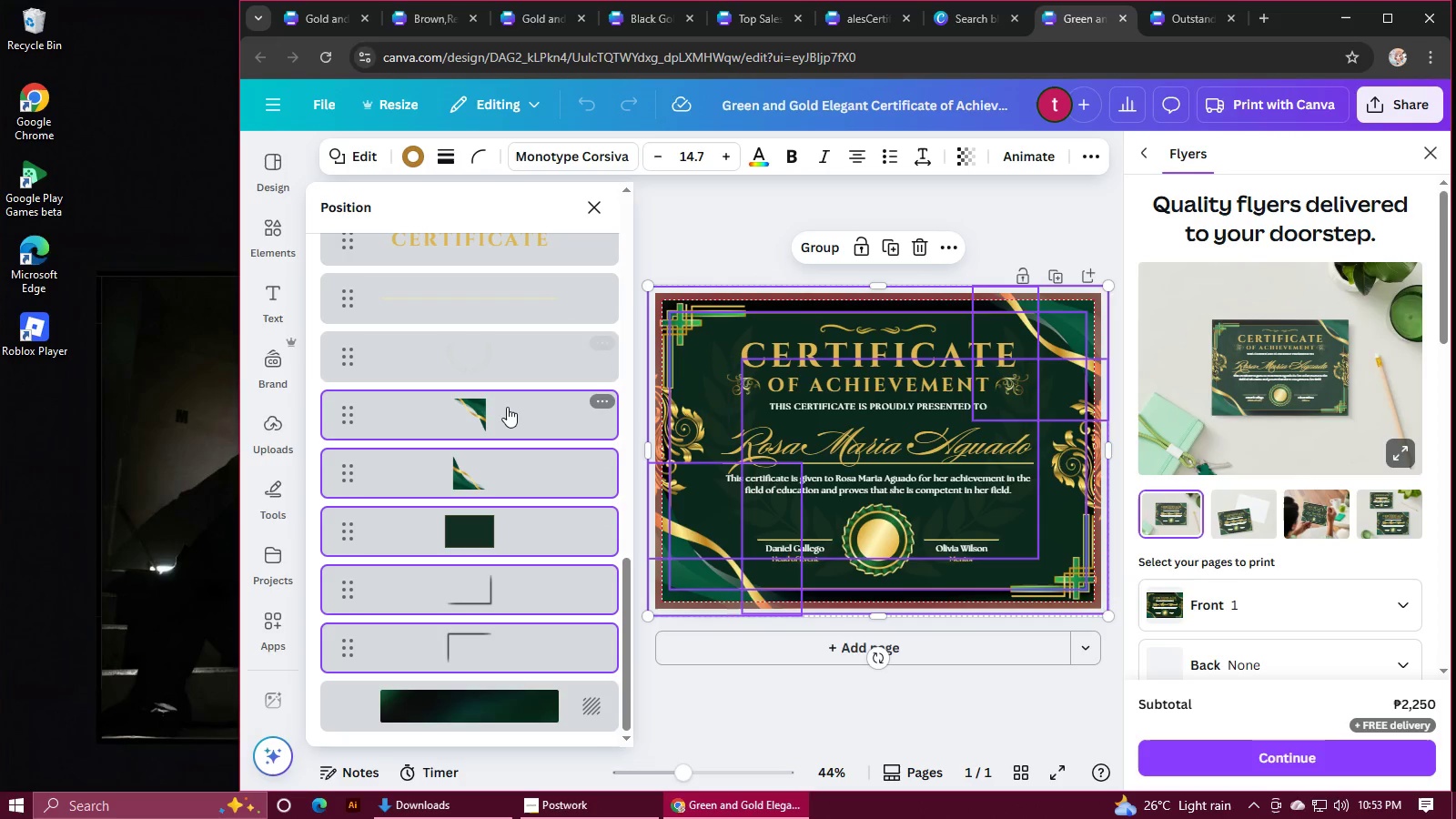 
hold_key(key=ControlLeft, duration=0.56)
left_click([505, 363])
 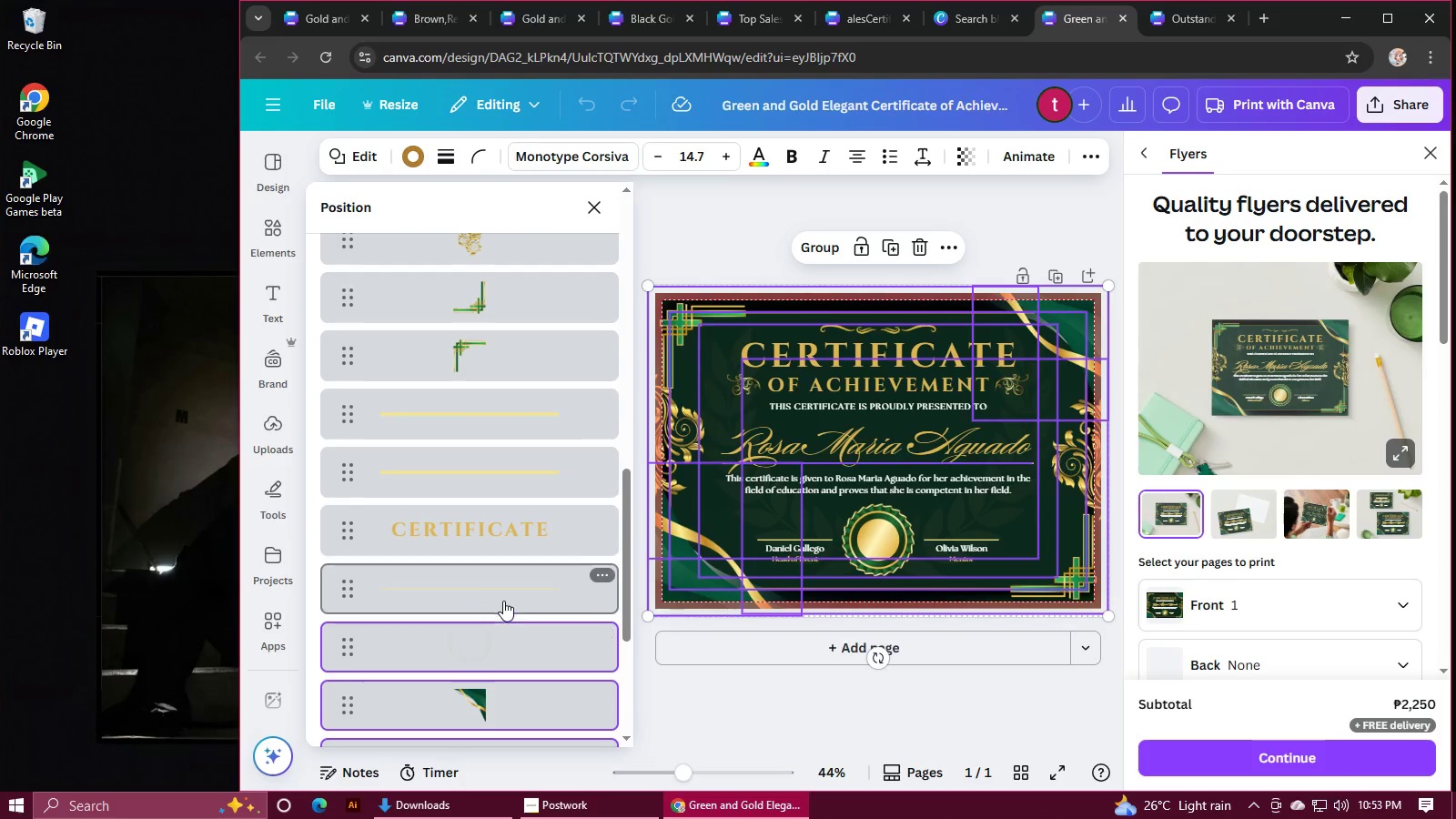 
hold_key(key=ControlLeft, duration=1.5)
left_click([502, 597])
 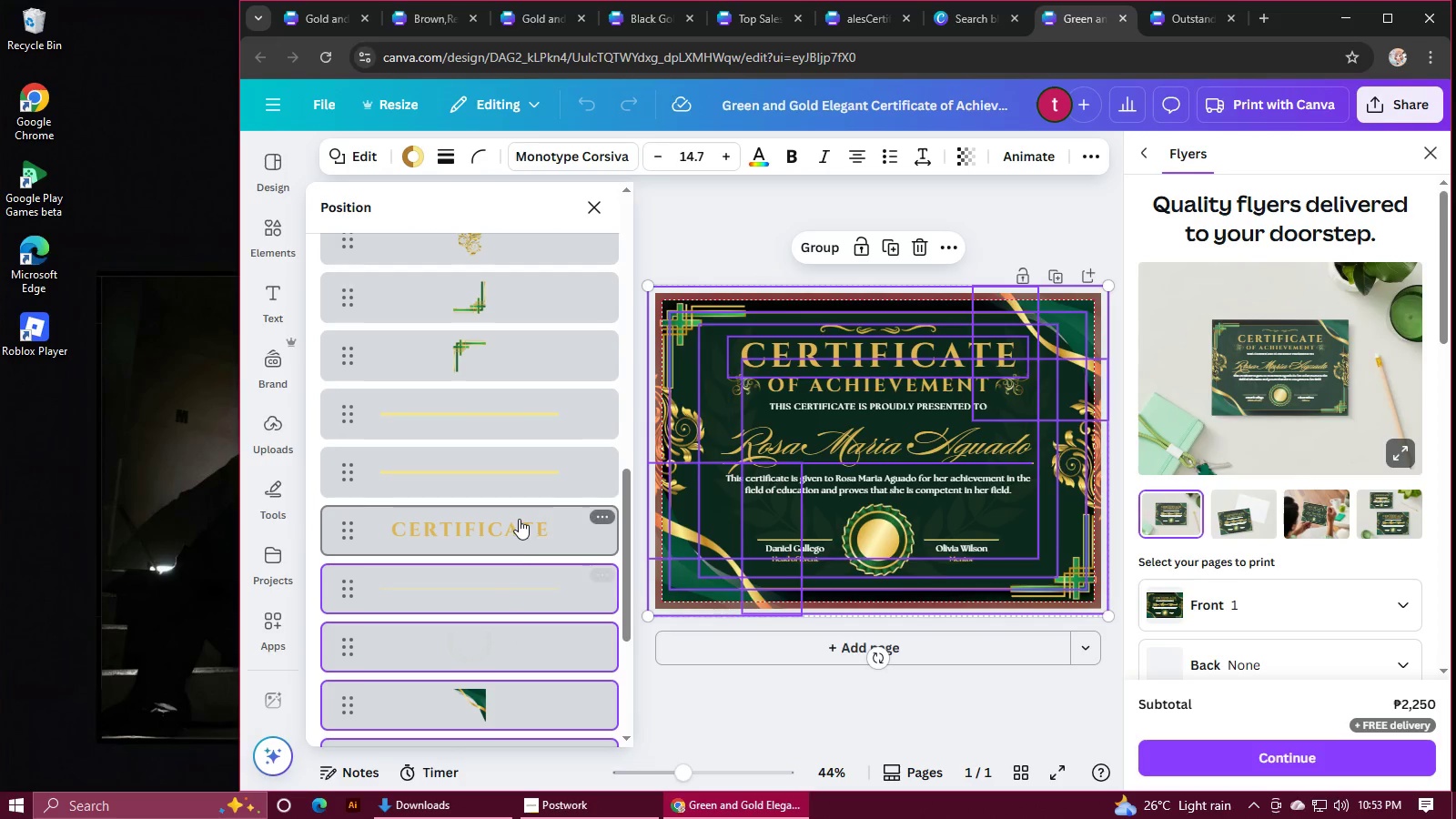 
left_click([519, 519])
 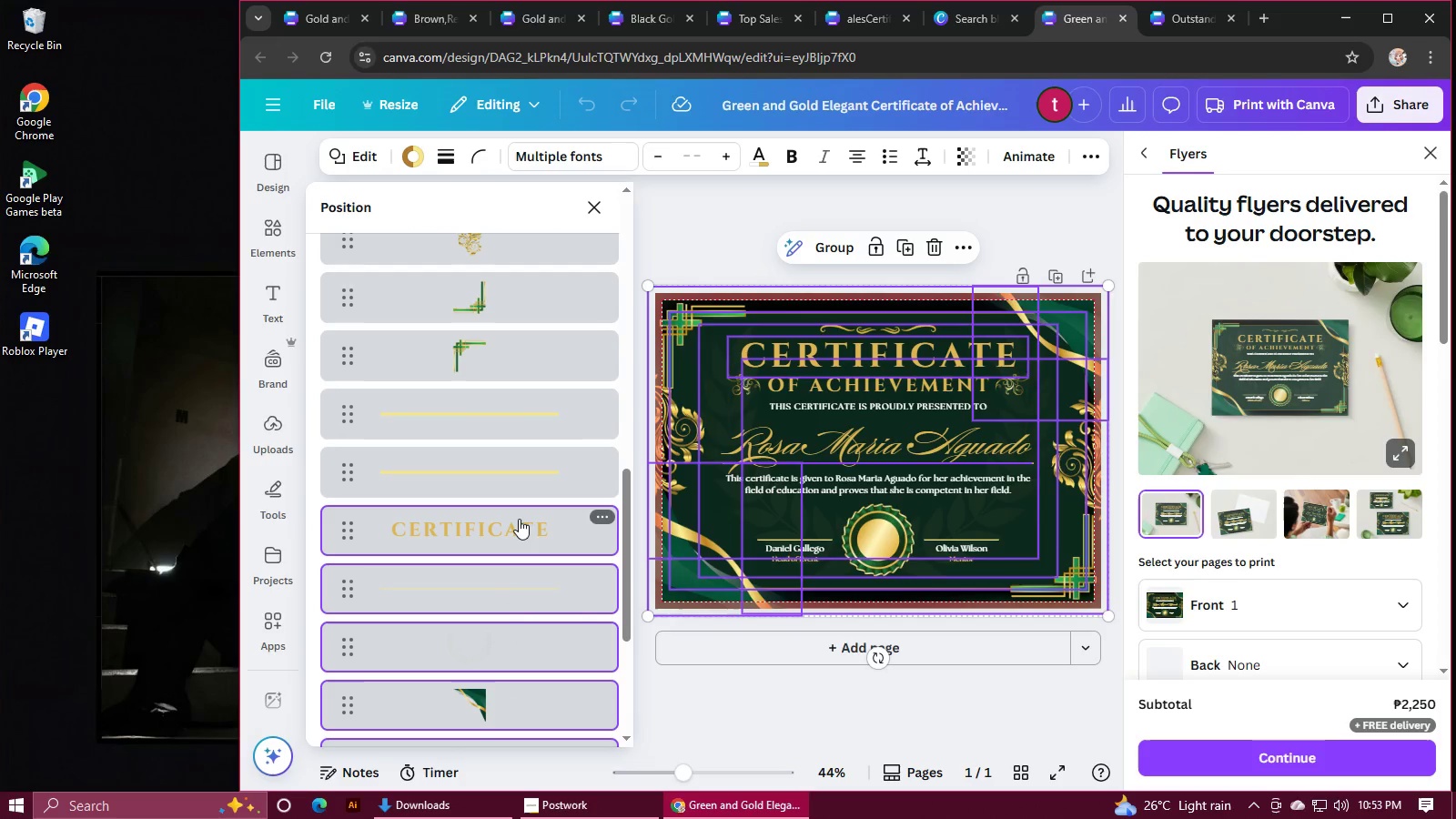 
hold_key(key=ControlLeft, duration=1.52)
 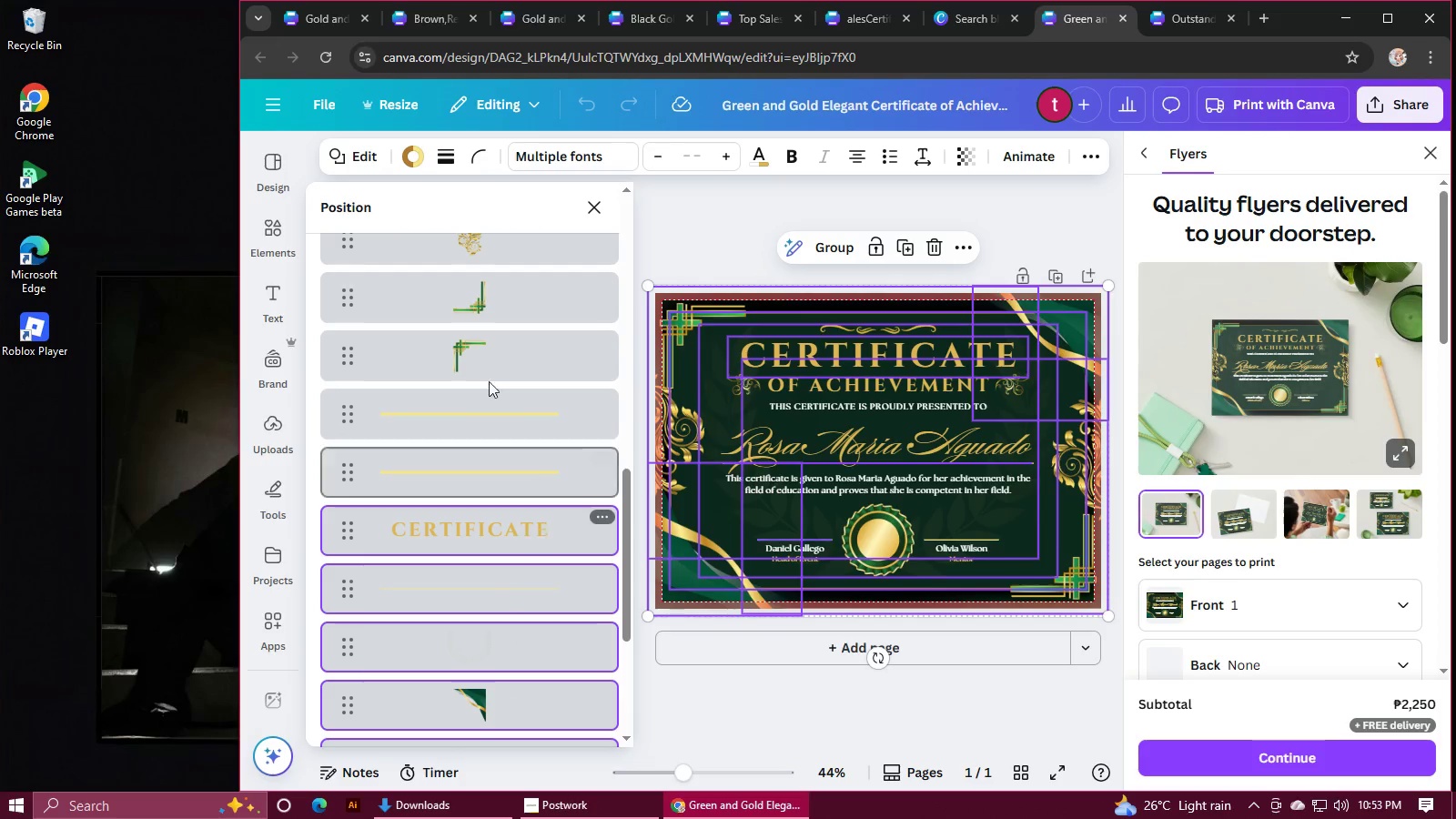 
hold_key(key=ControlLeft, duration=0.39)
 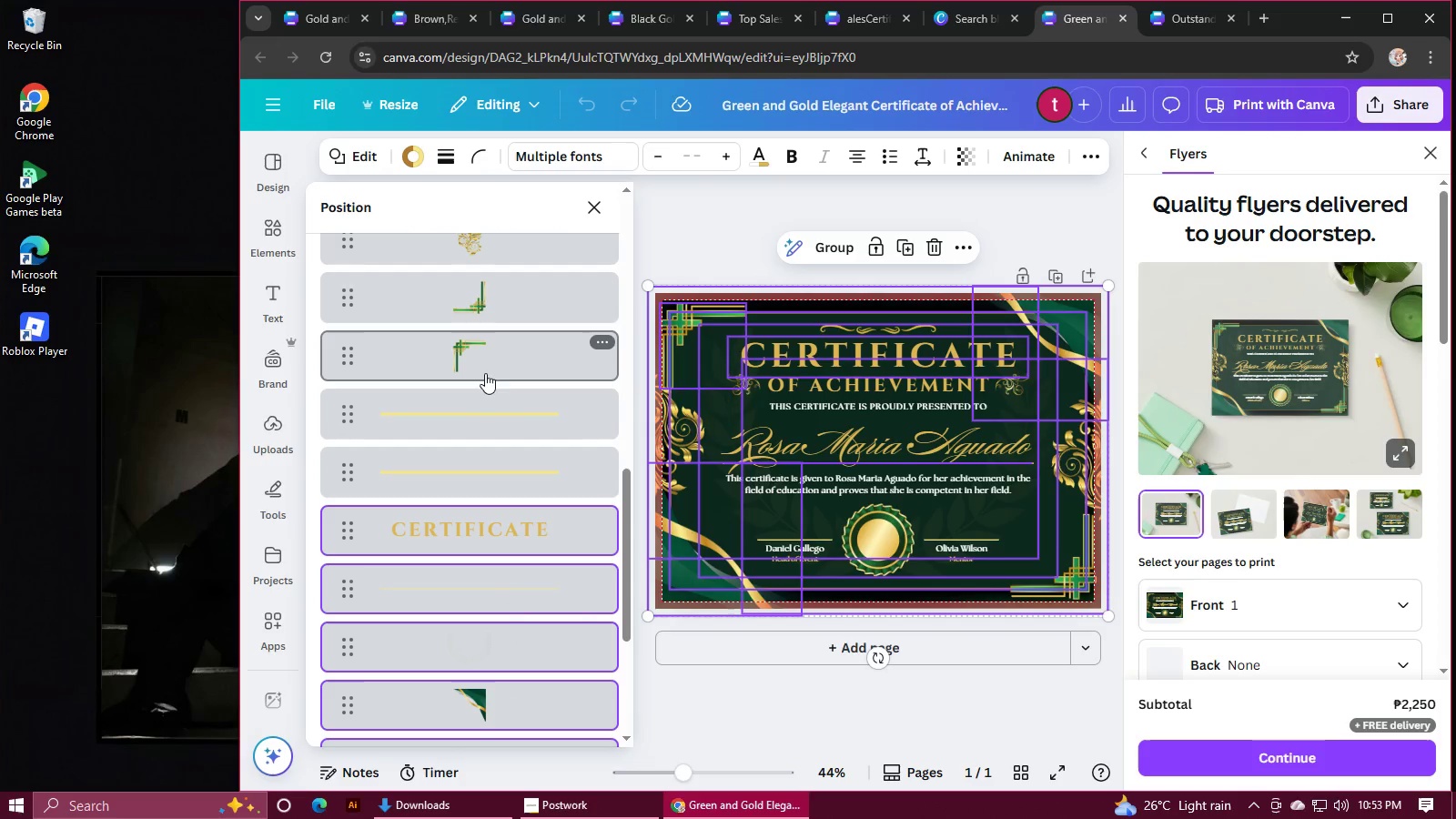 
hold_key(key=ControlLeft, duration=1.5)
left_click([485, 361])
 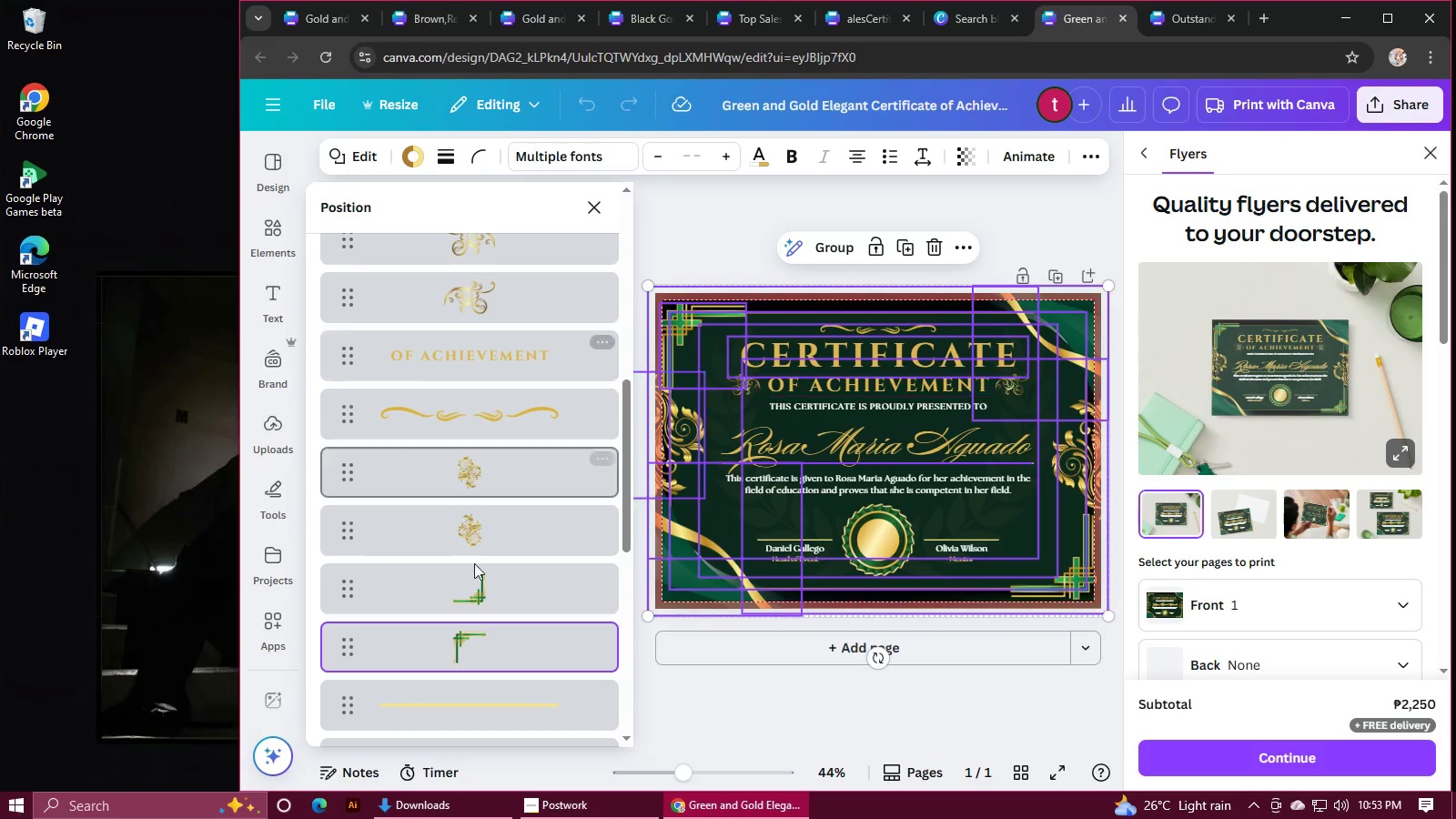 
left_click([480, 582])
 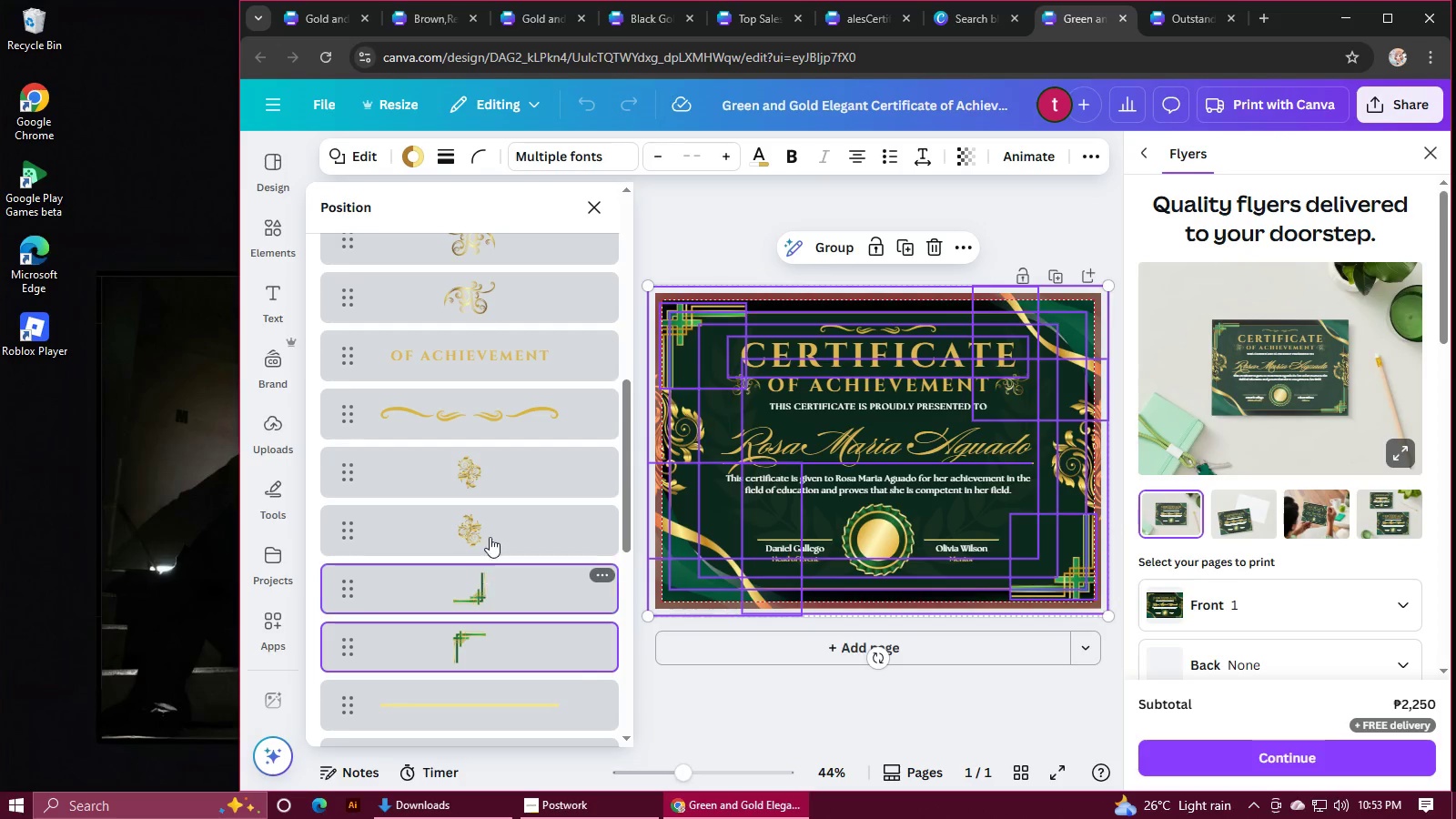 
hold_key(key=ControlLeft, duration=1.51)
left_click([491, 528])
 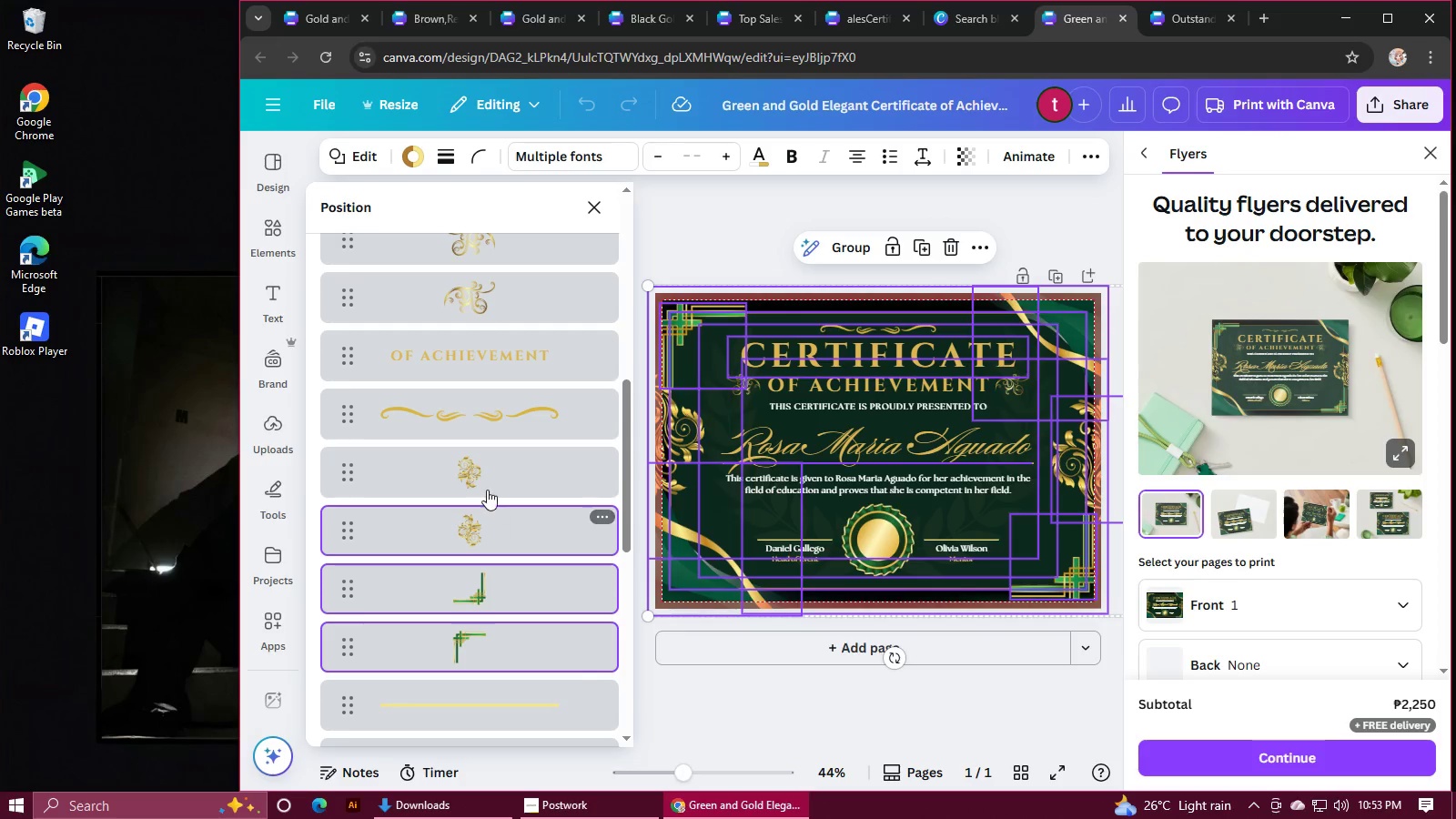 
double_click([486, 483])
 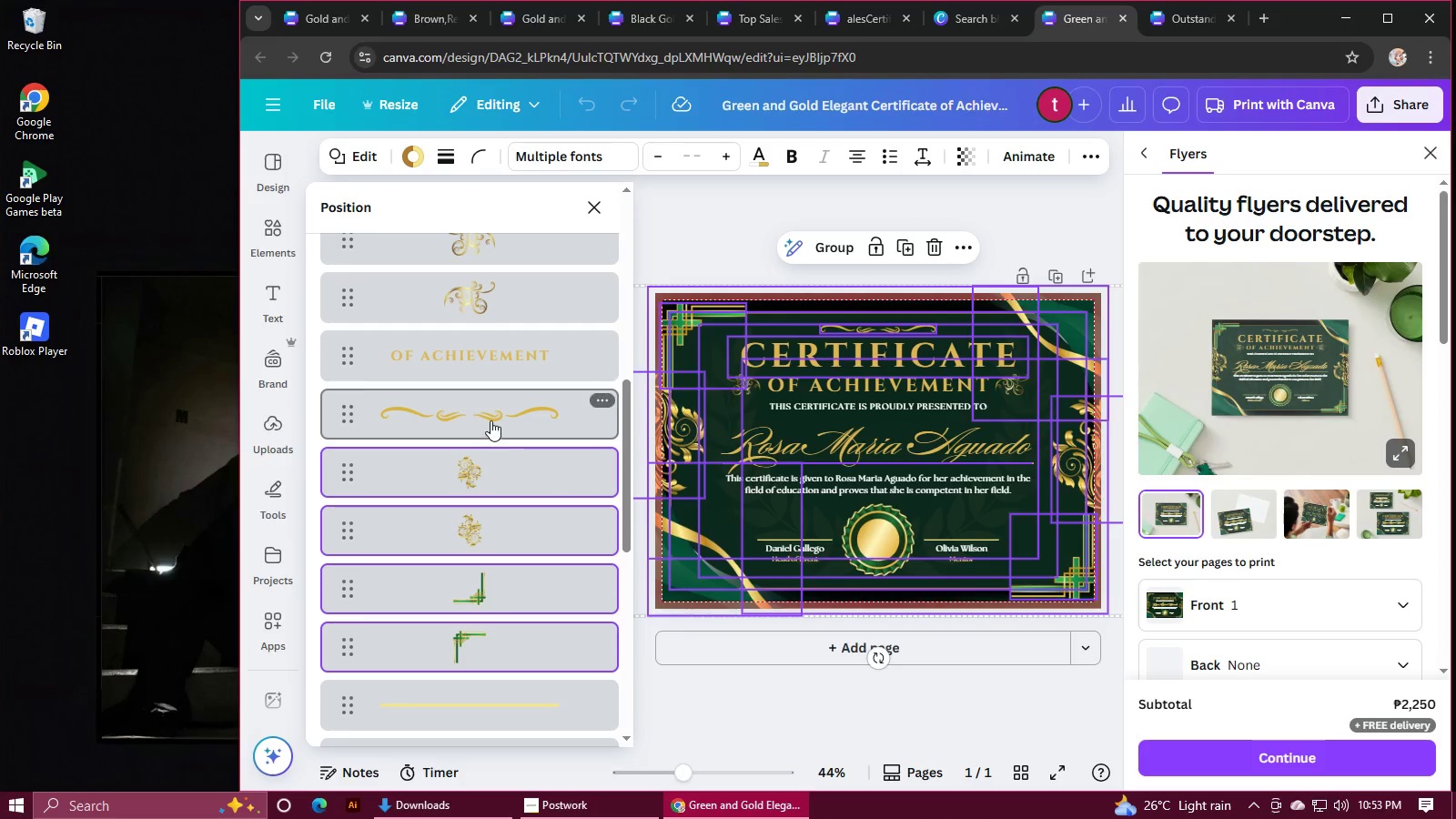 
hold_key(key=ControlLeft, duration=1.52)
 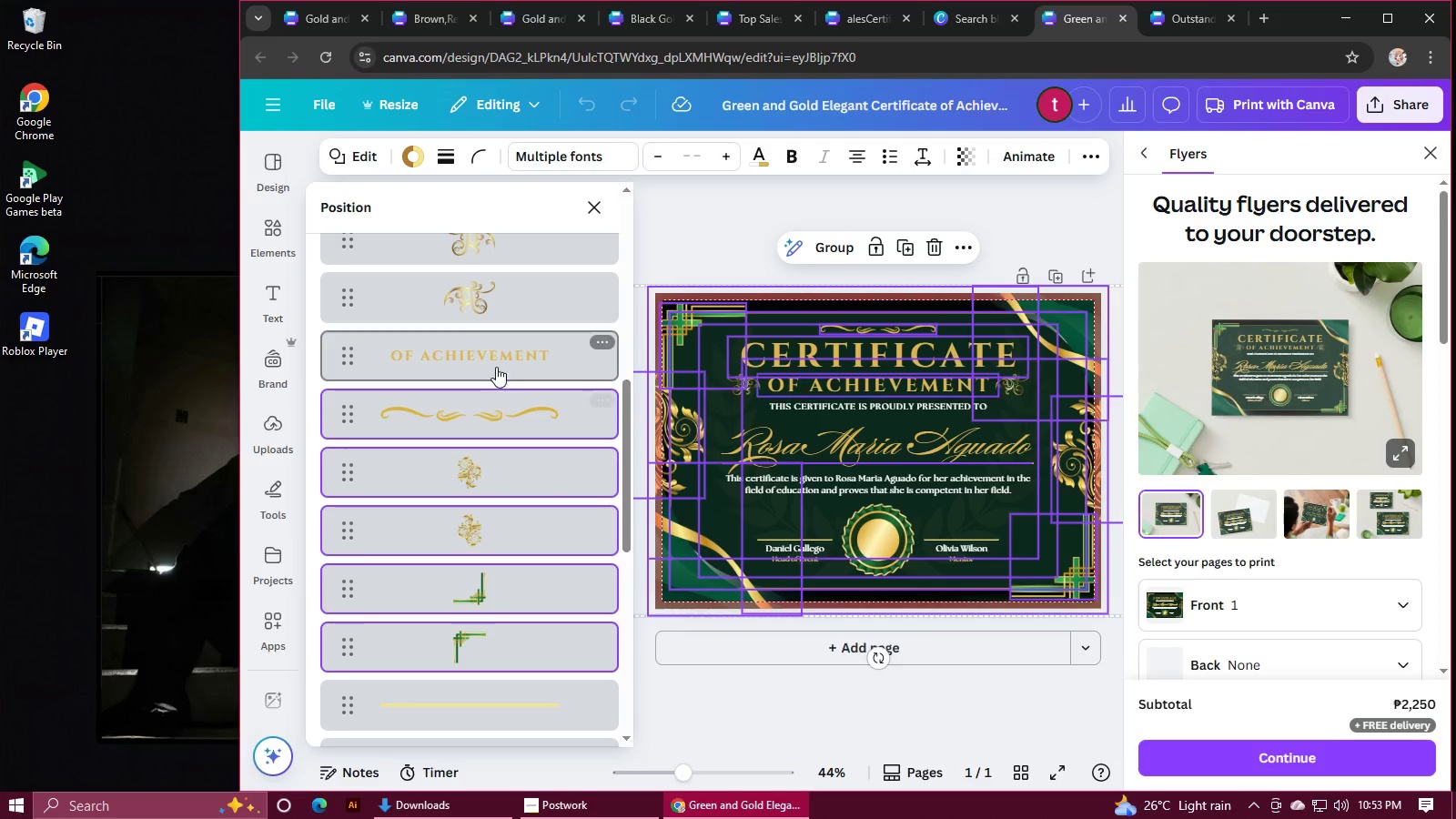 
hold_key(key=ControlLeft, duration=1.08)
left_click([502, 427])
 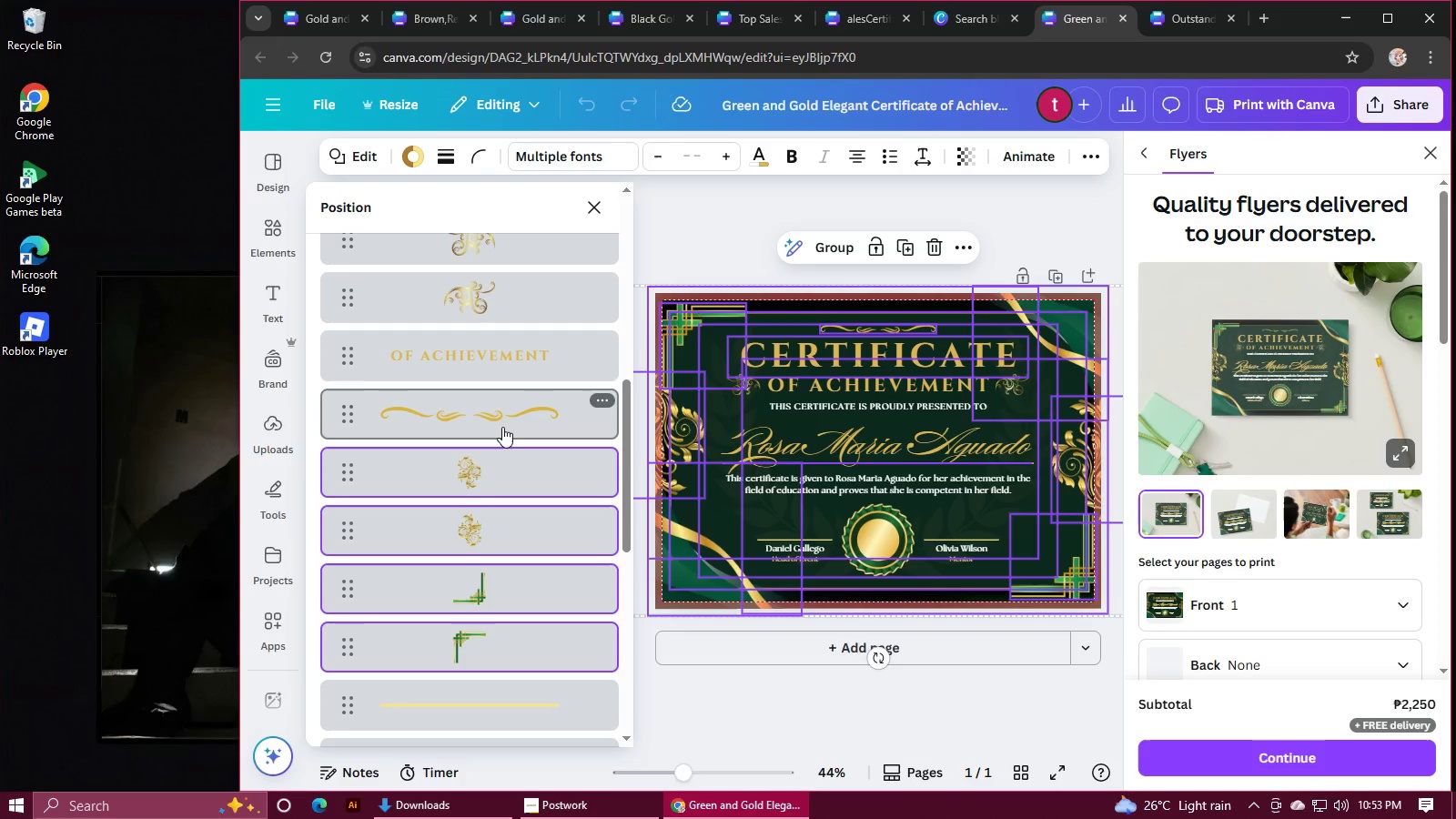 
left_click([496, 367])
 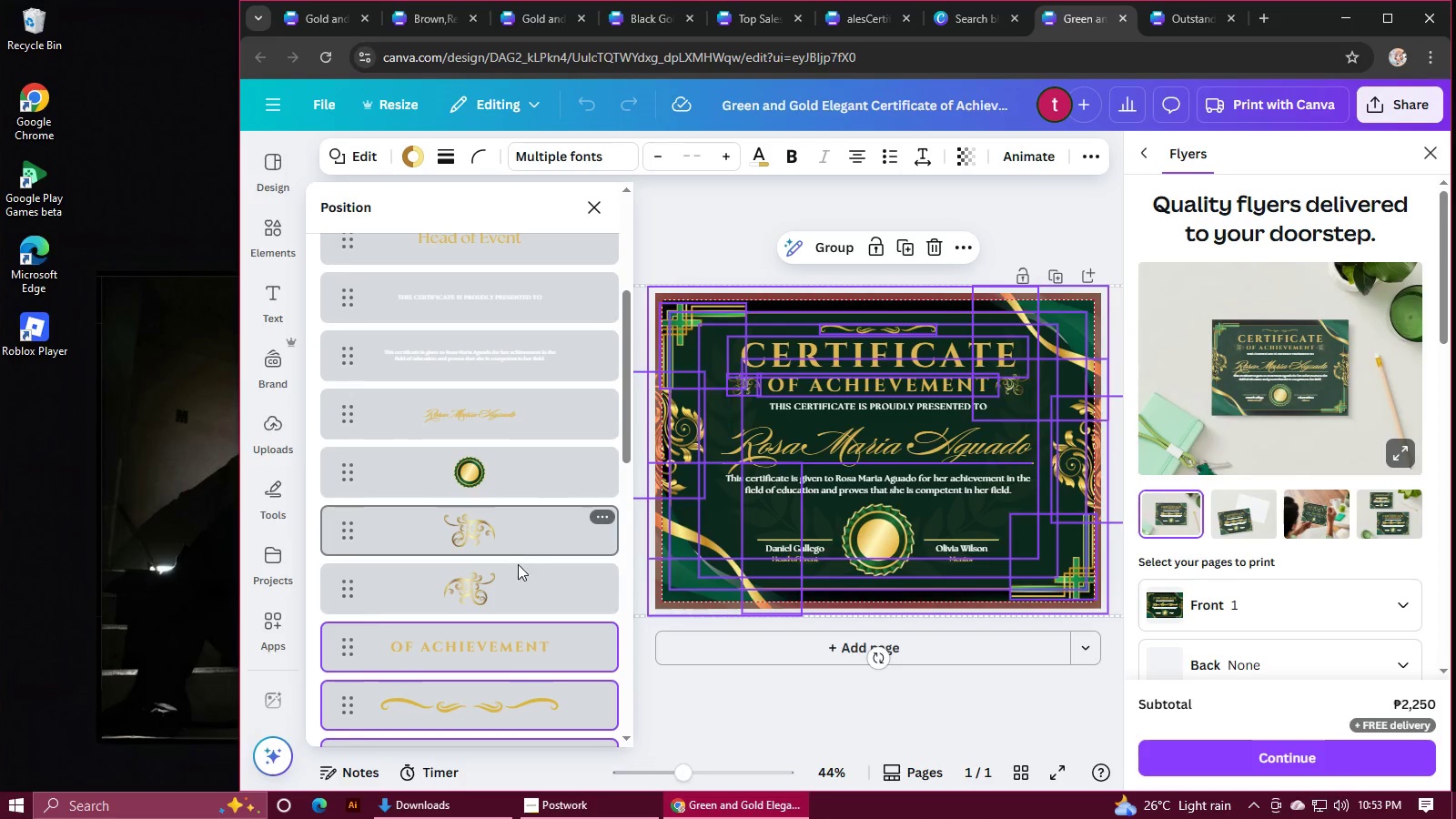 
hold_key(key=ControlLeft, duration=1.08)
left_click([511, 593])
 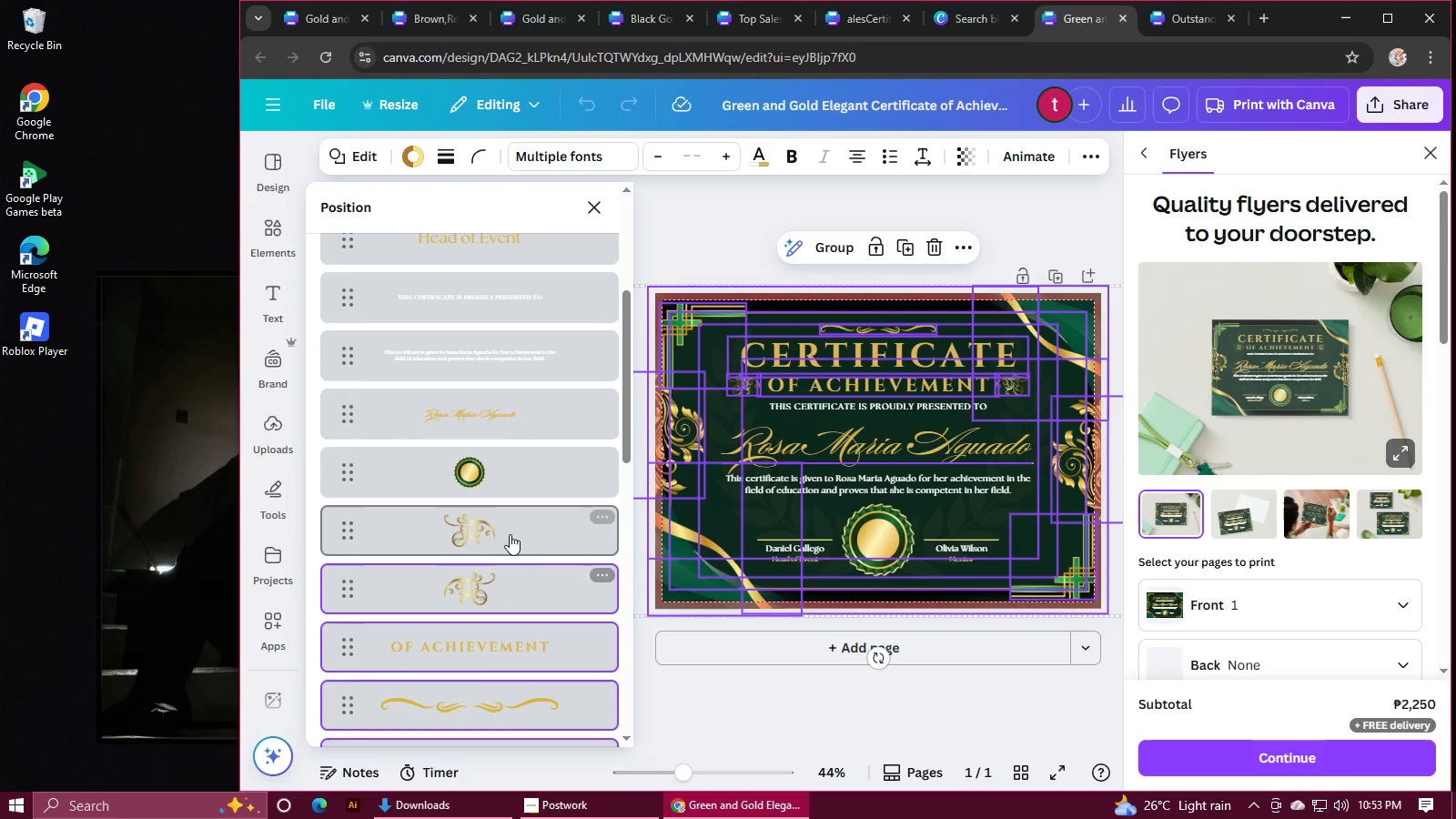 
left_click([510, 529])
 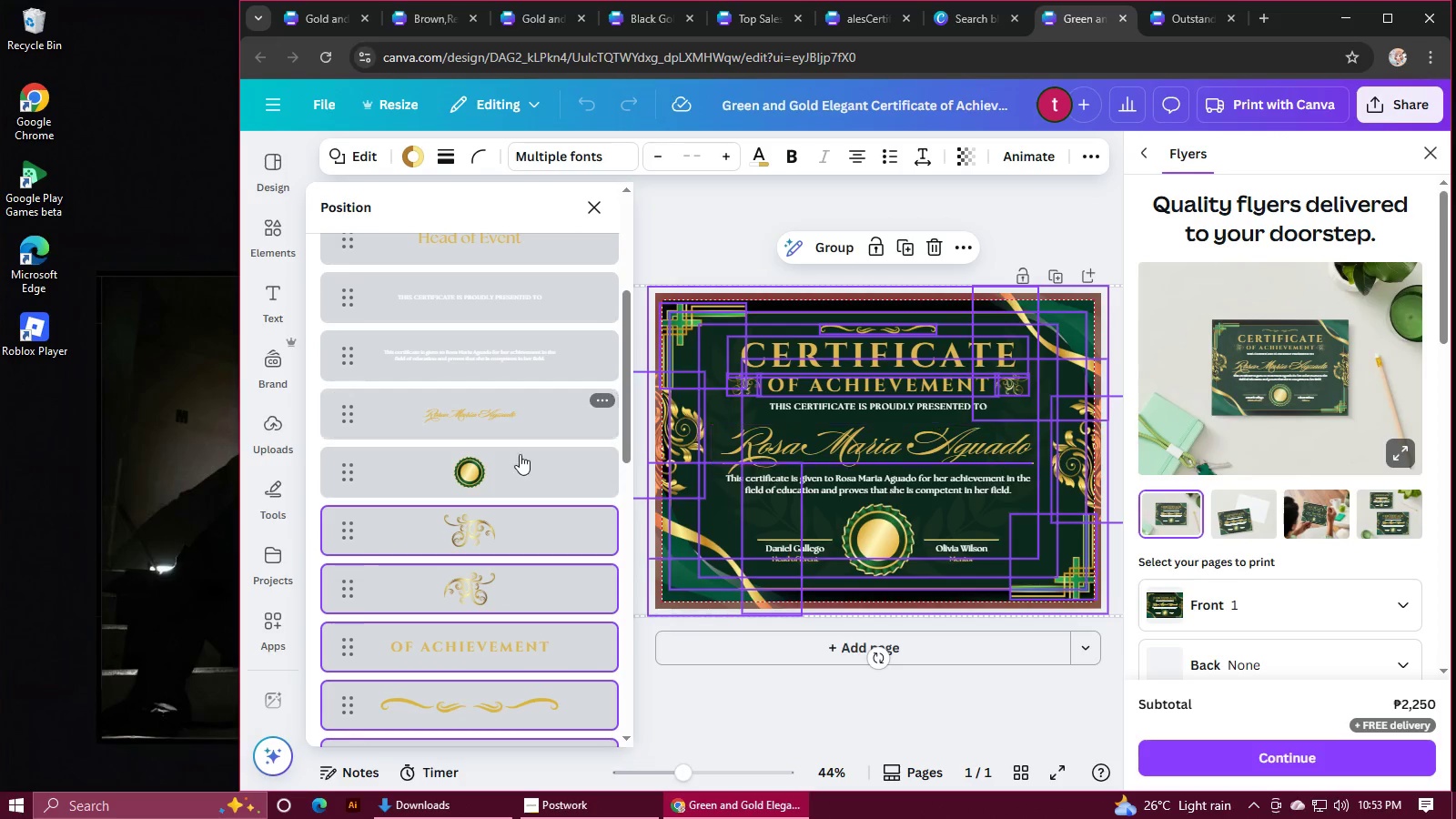 
hold_key(key=ControlLeft, duration=0.55)
left_click([523, 420])
 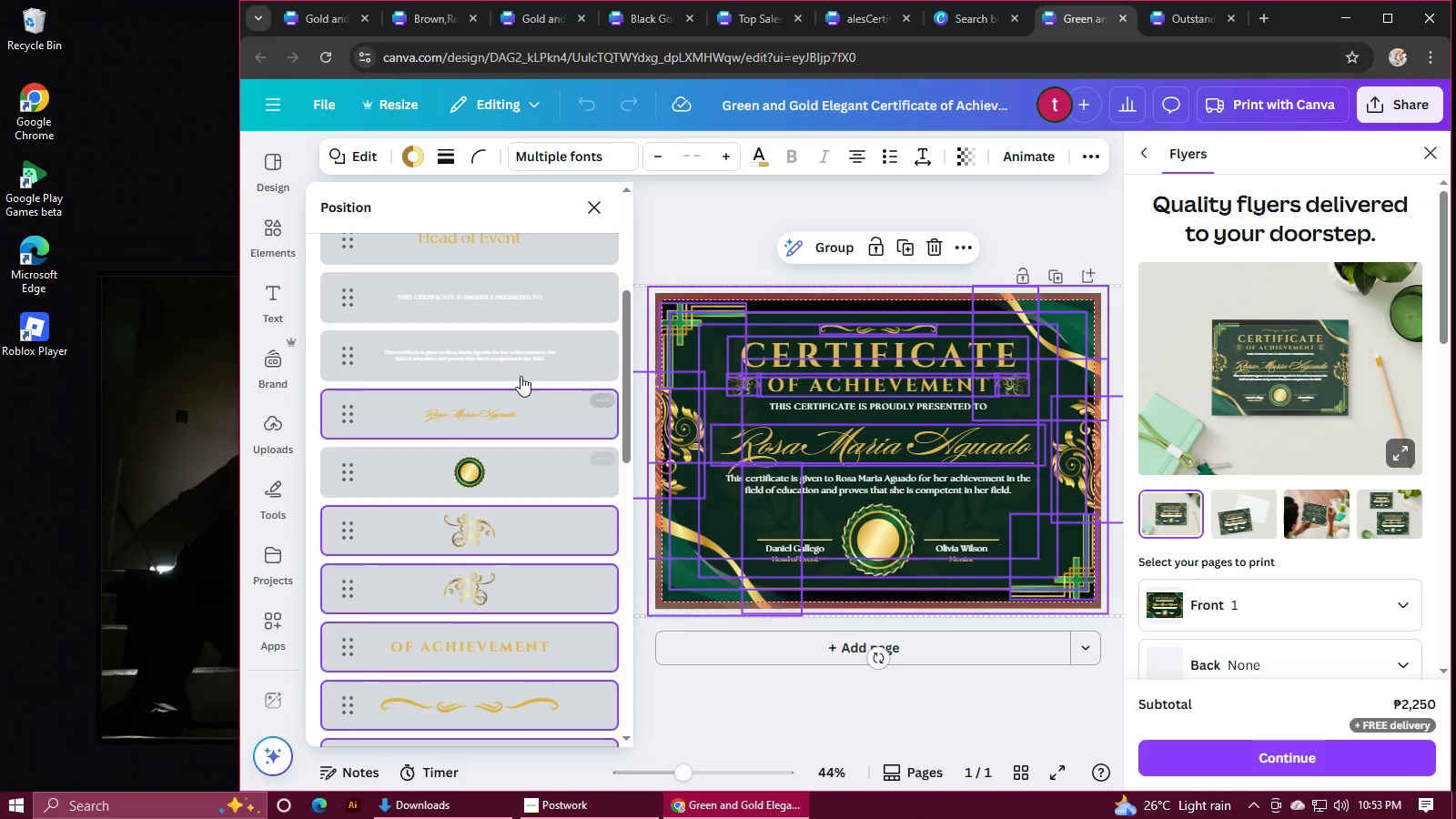 
hold_key(key=ControlLeft, duration=0.72)
left_click([519, 363])
 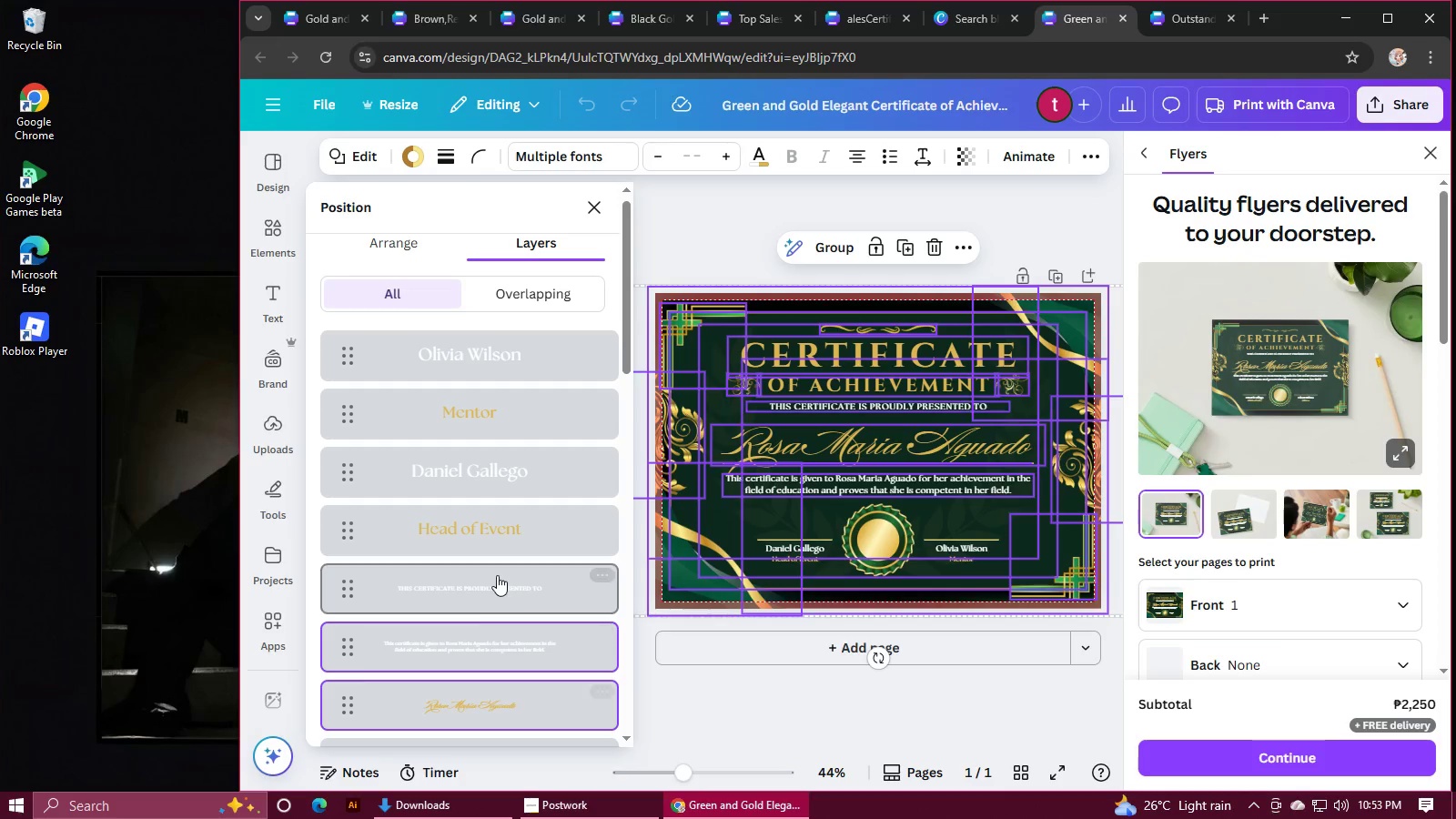 
hold_key(key=ControlLeft, duration=0.74)
left_click([495, 581])
 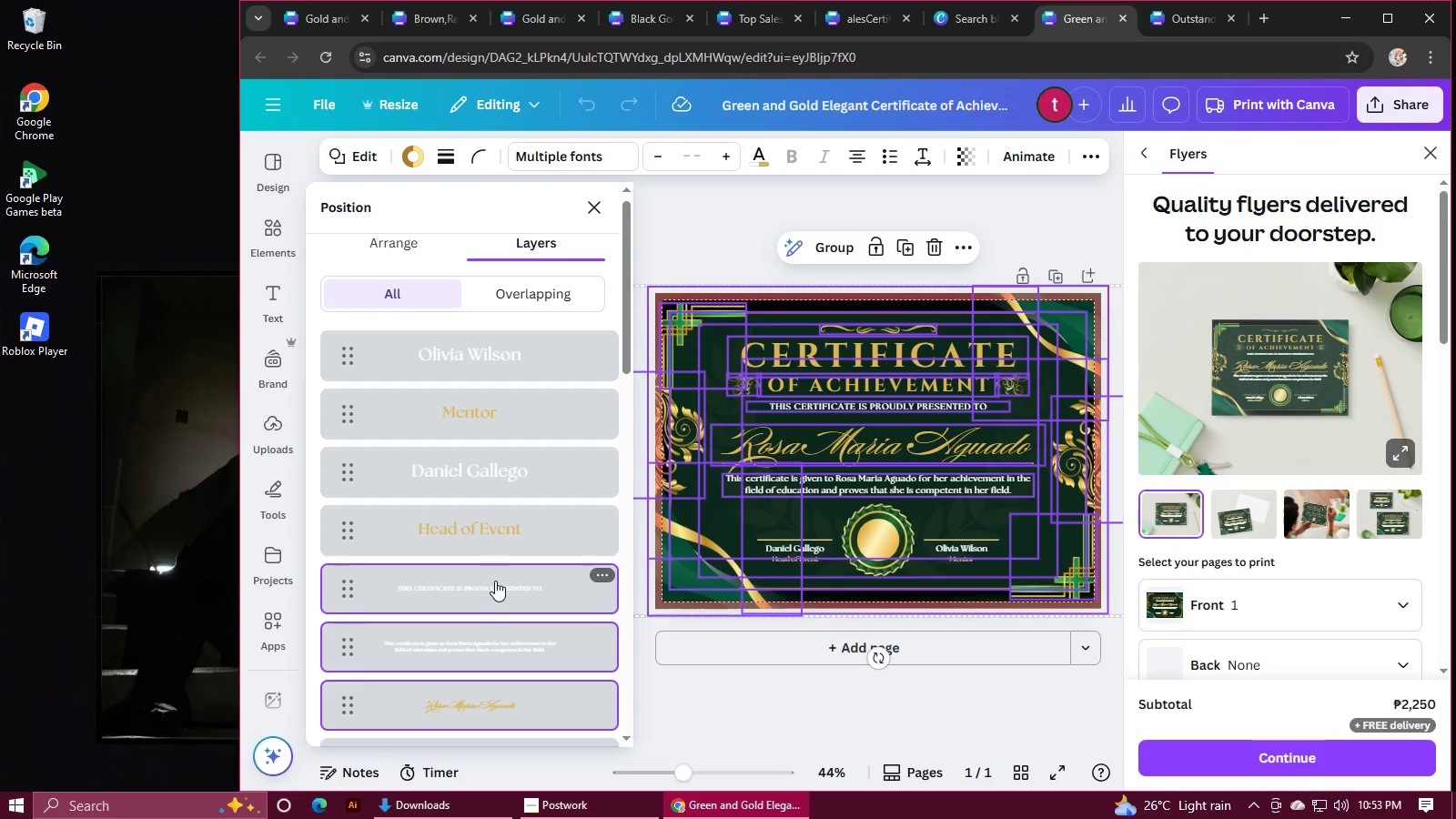 
key(Control+C)
 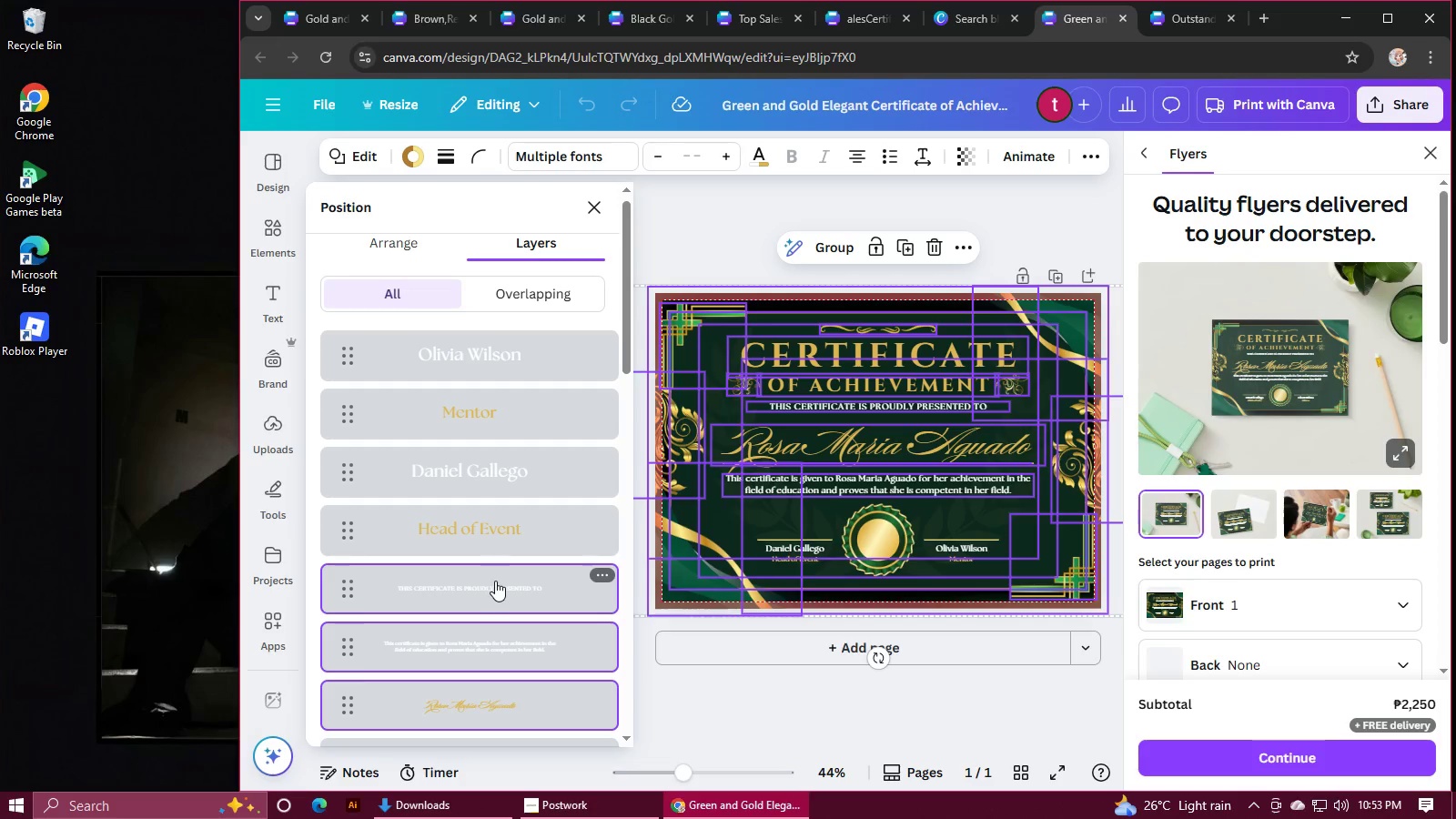 
key(Control+C)
 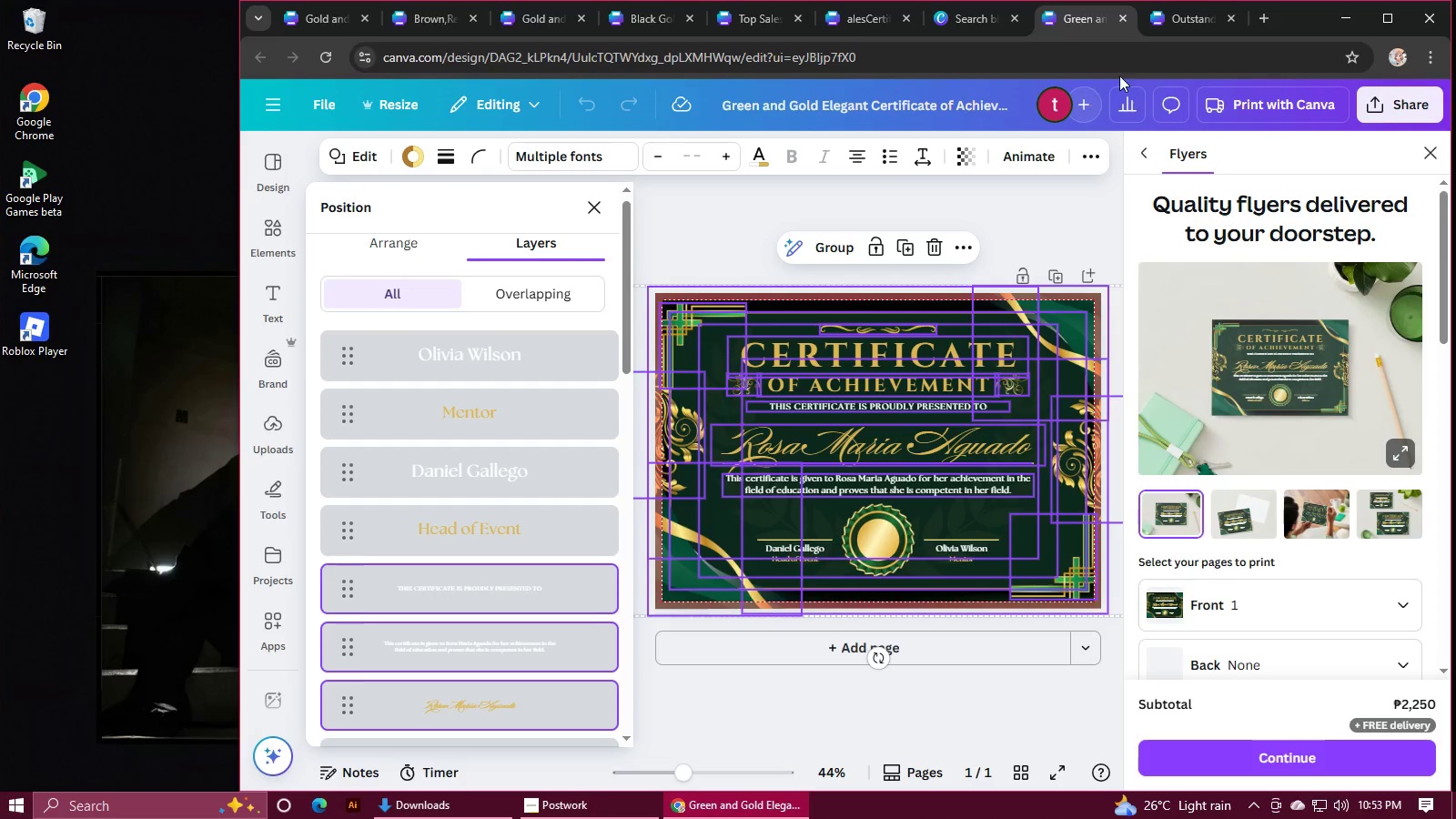 
left_click([1180, 31])
 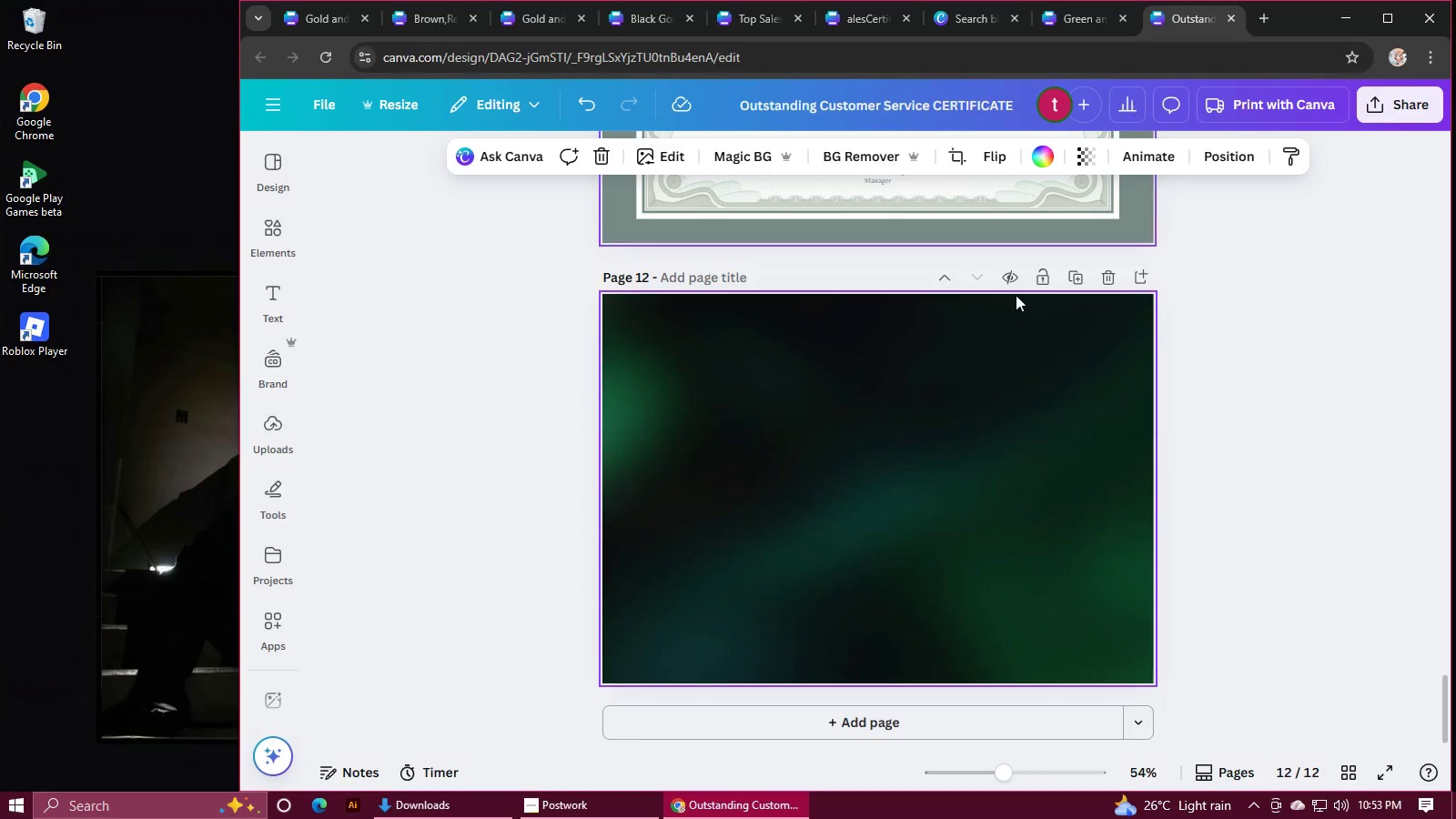 
left_click([932, 427])
 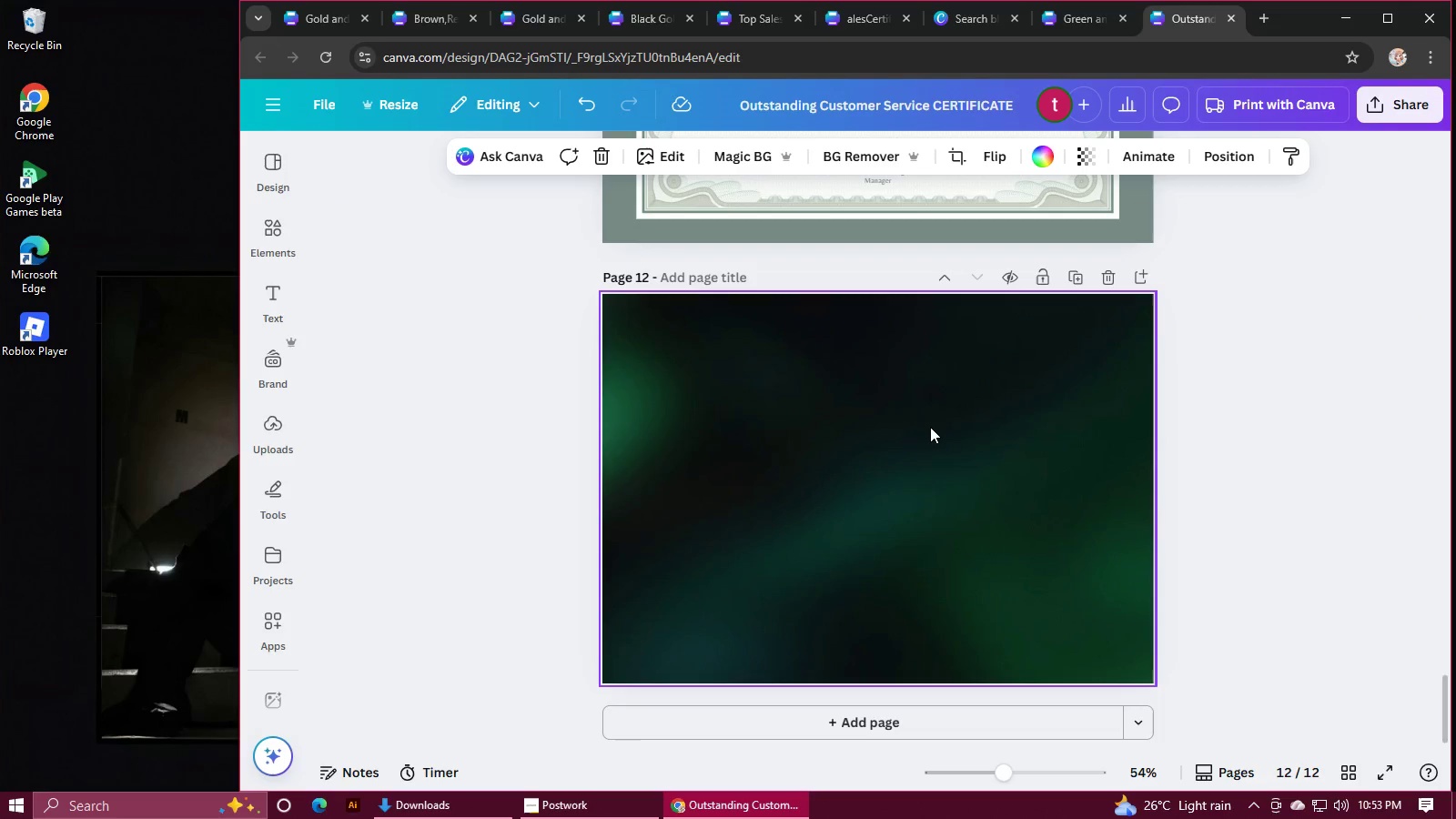 
key(Control+V)
 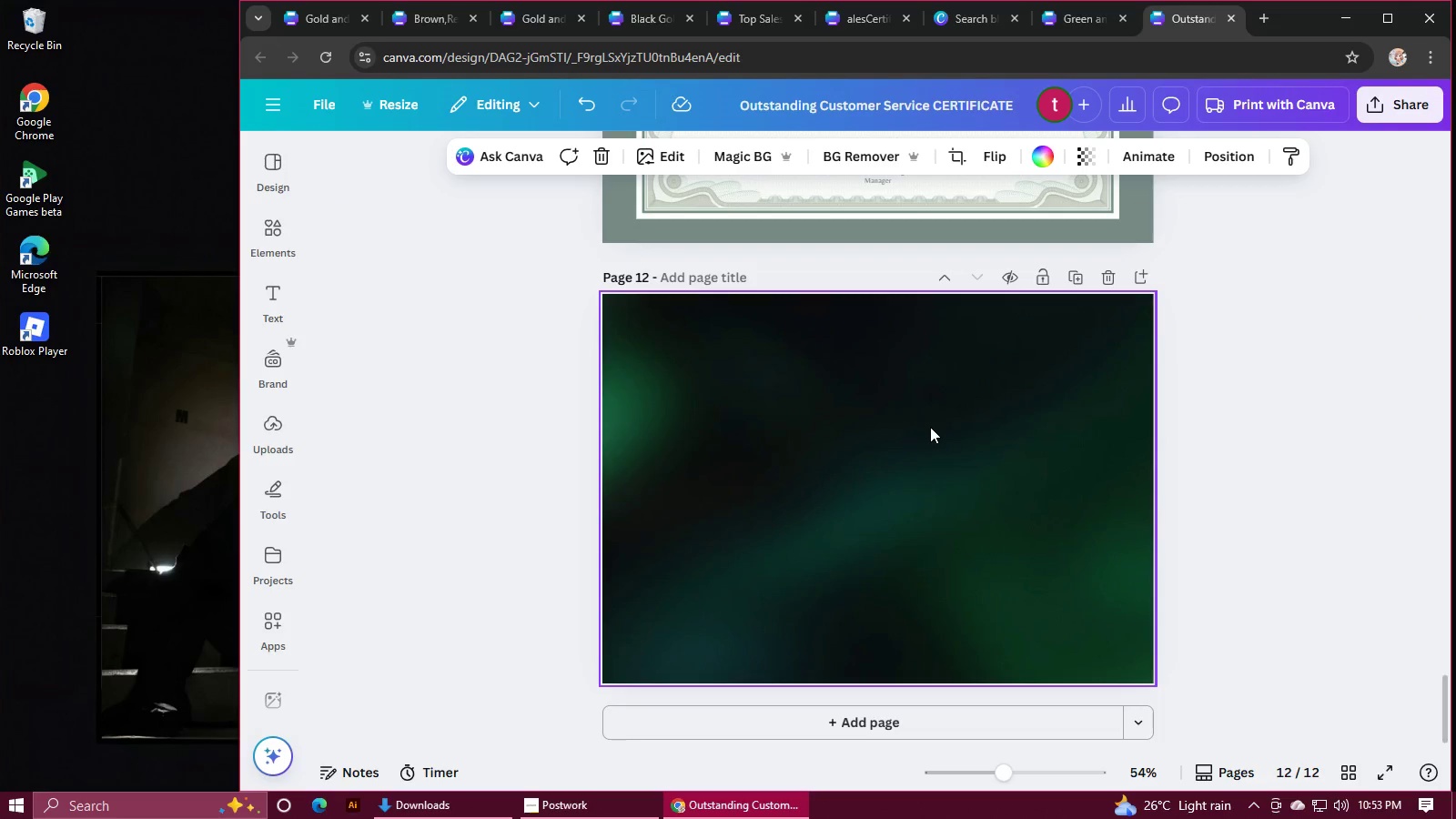 
left_click([1344, 434])
 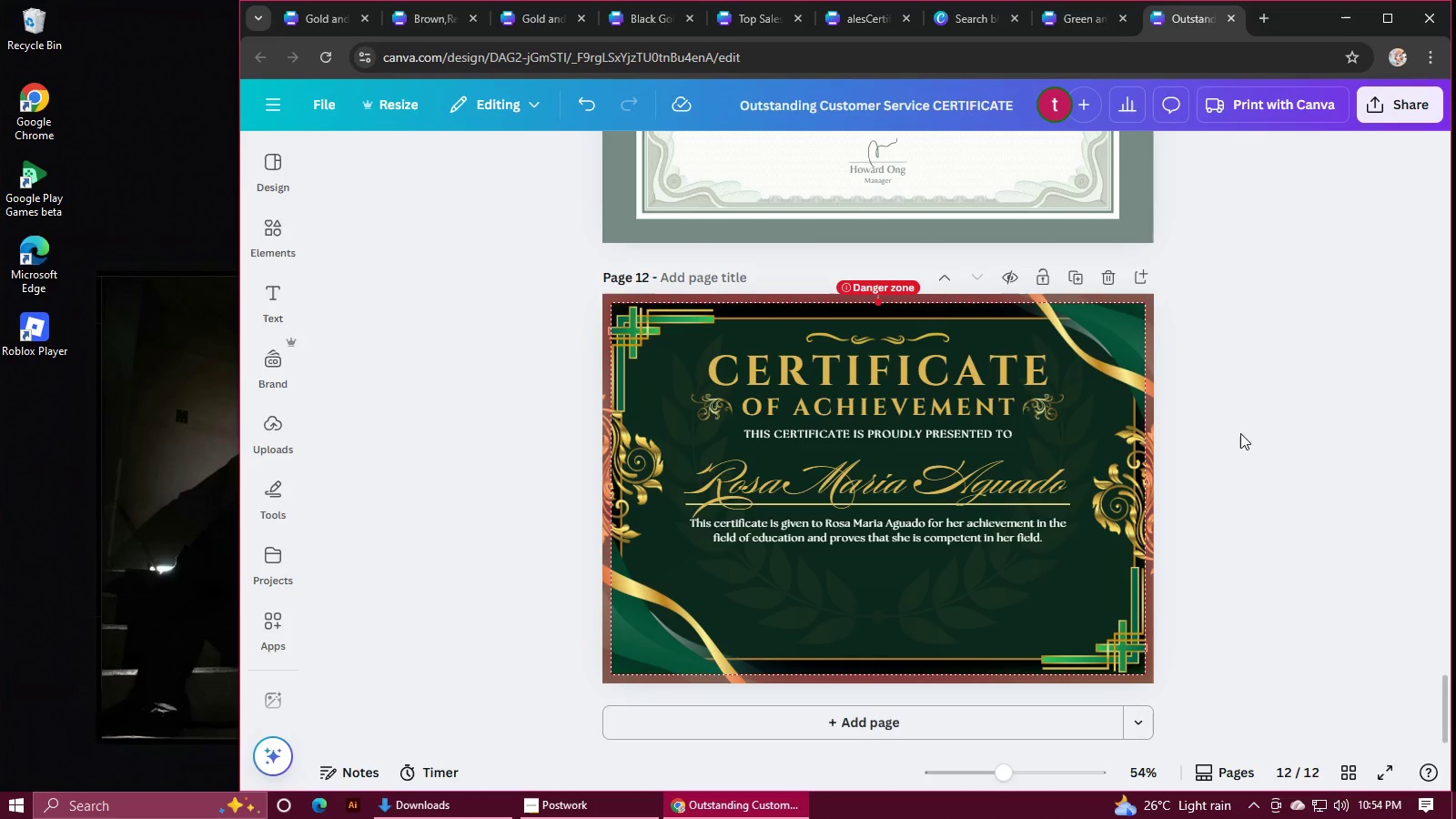 
left_click([876, 366])
 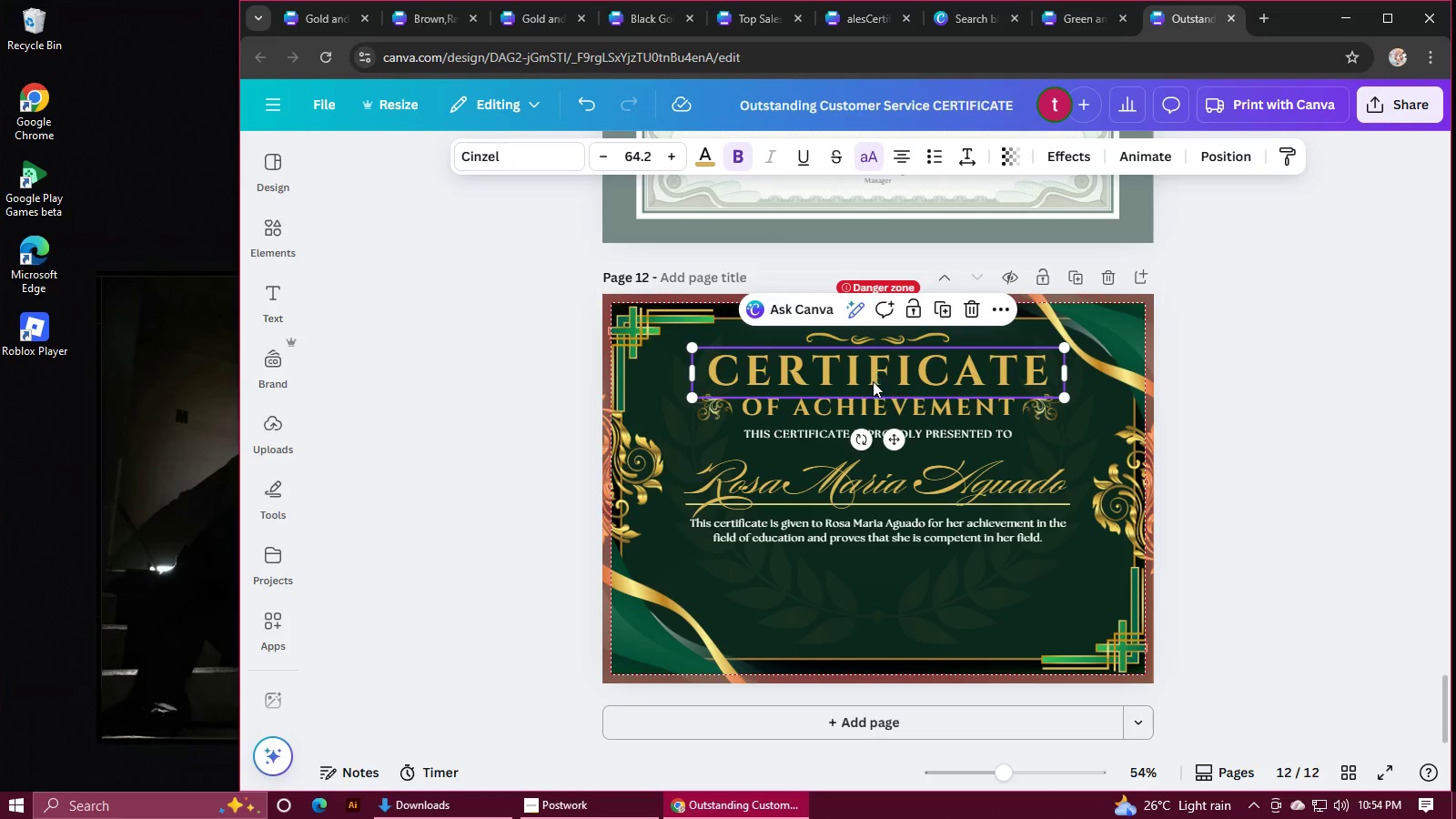 
hold_key(key=ShiftLeft, duration=1.5)
left_click([854, 403])
 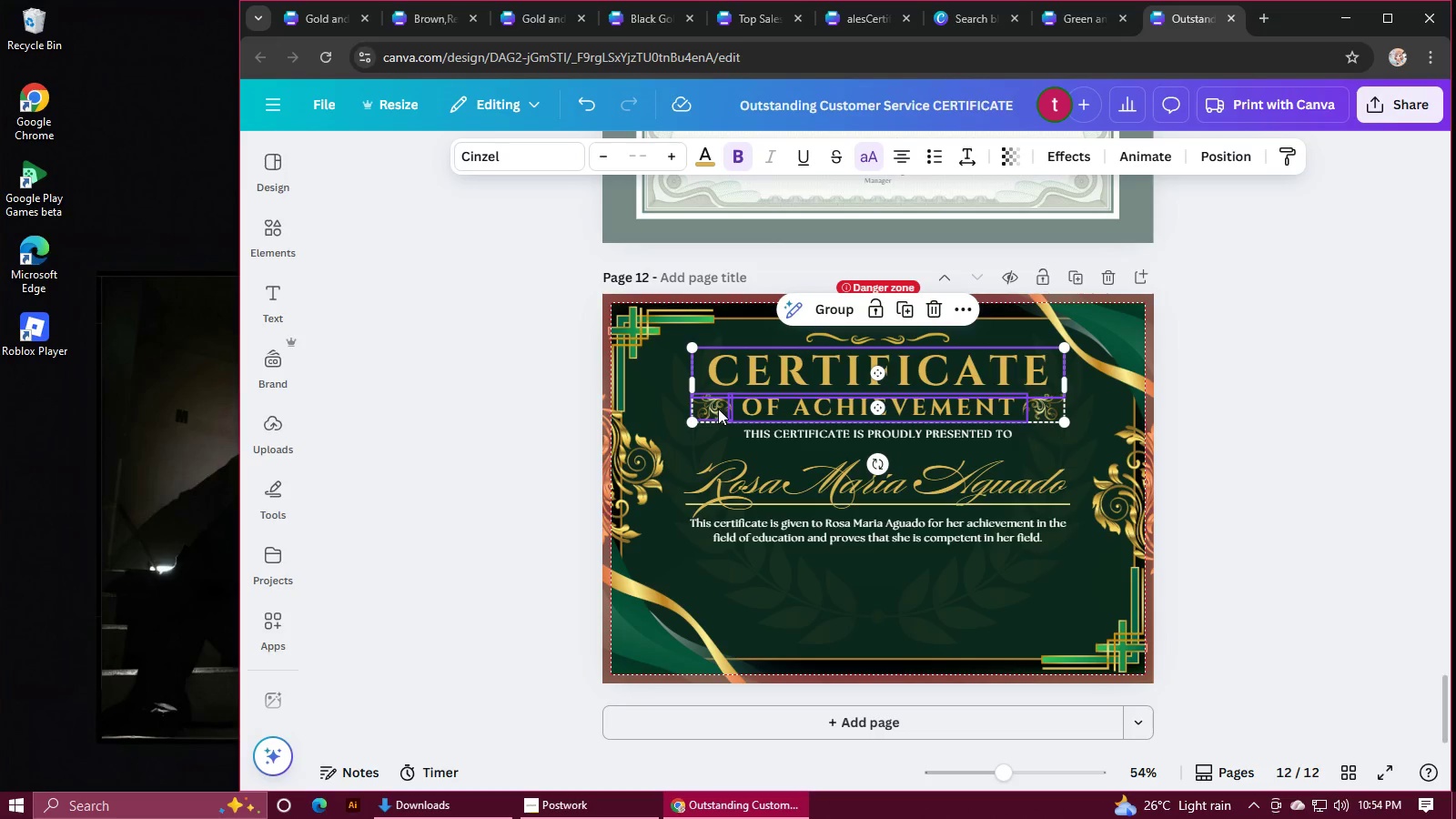 
left_click([714, 410])
 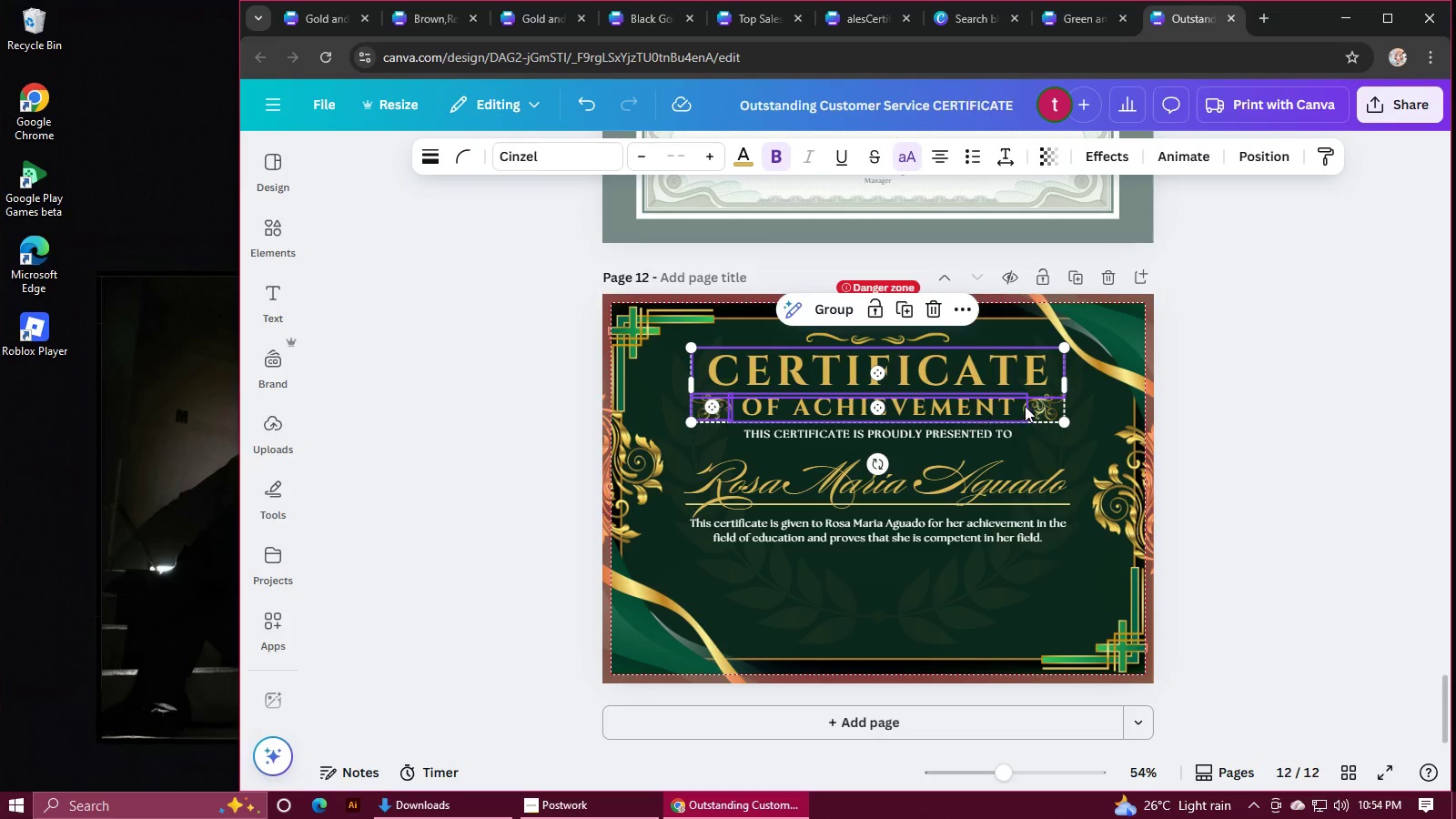 
hold_key(key=ShiftLeft, duration=1.51)
left_click([1040, 408])
 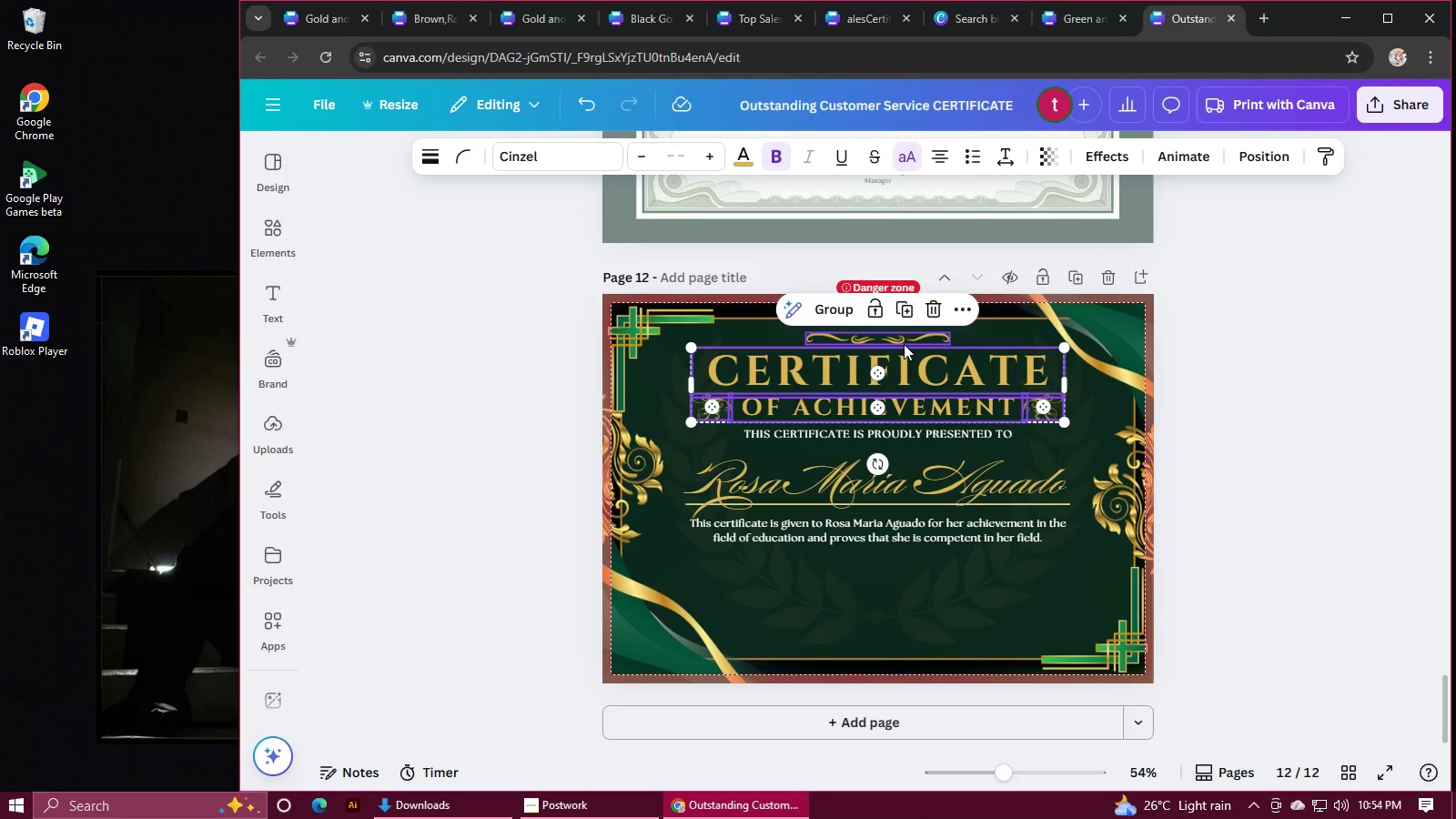 
hold_key(key=ShiftLeft, duration=1.43)
left_click([830, 308])
 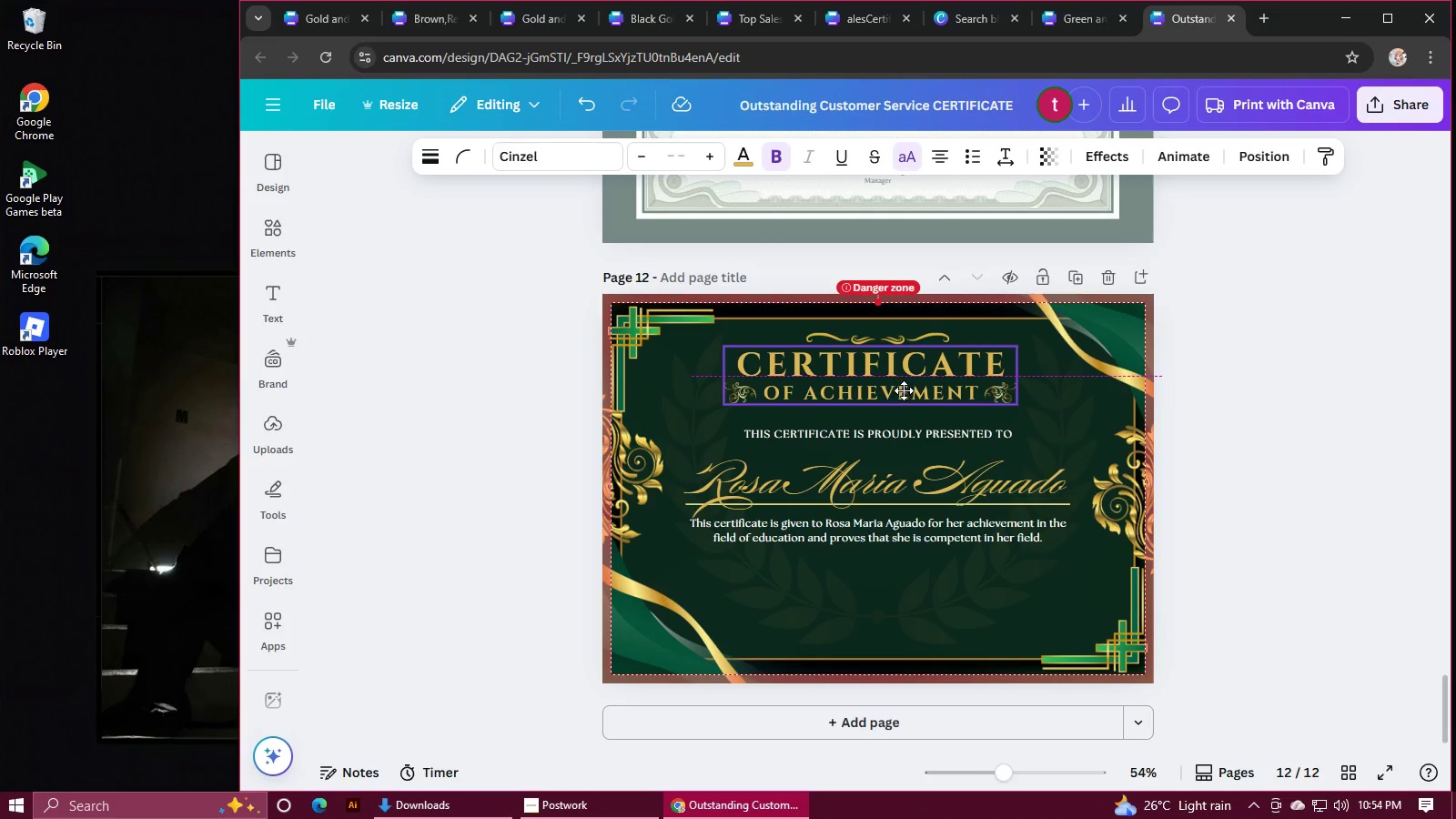 
wait(5.26)
 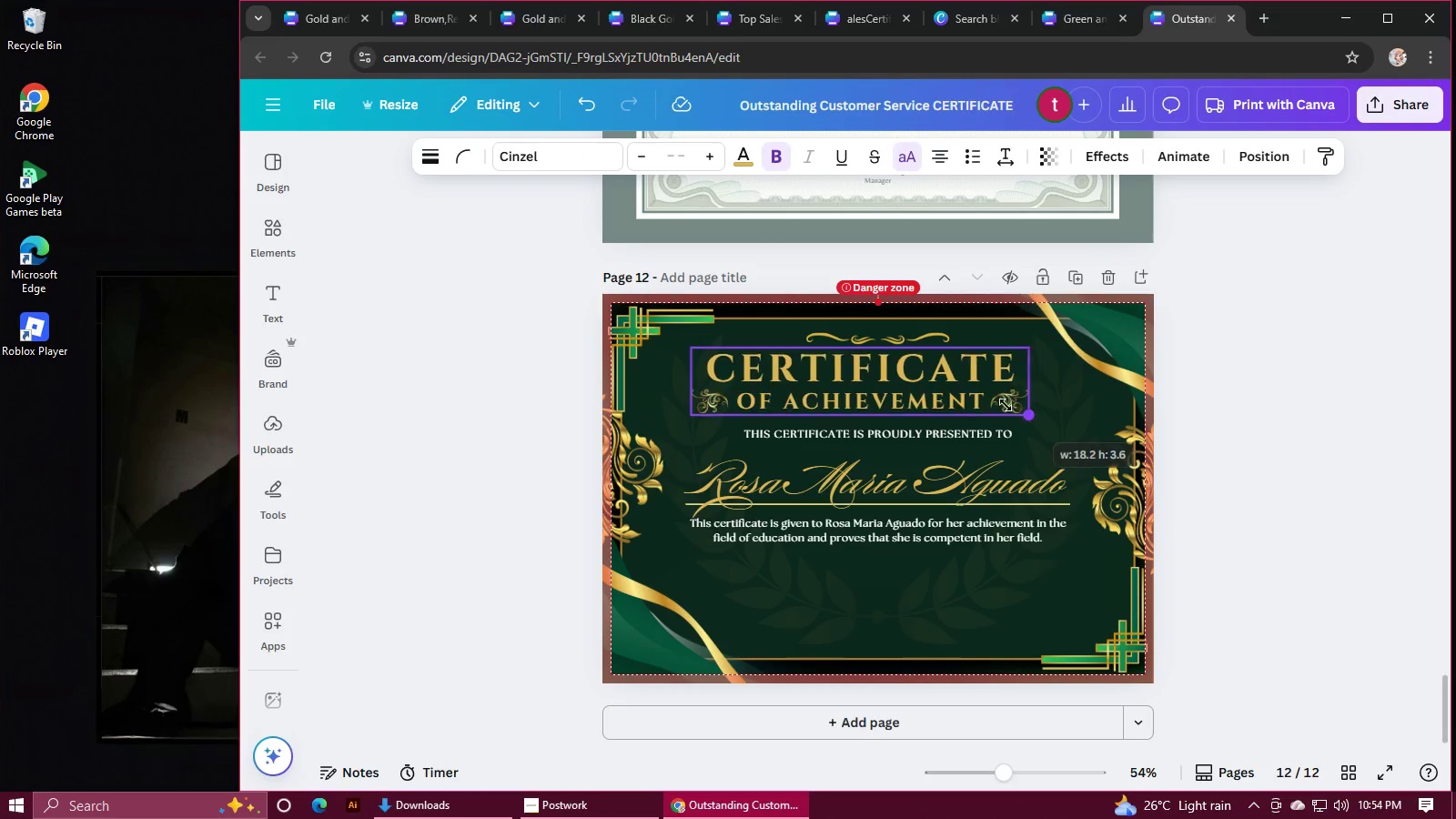 
left_click([917, 430])
 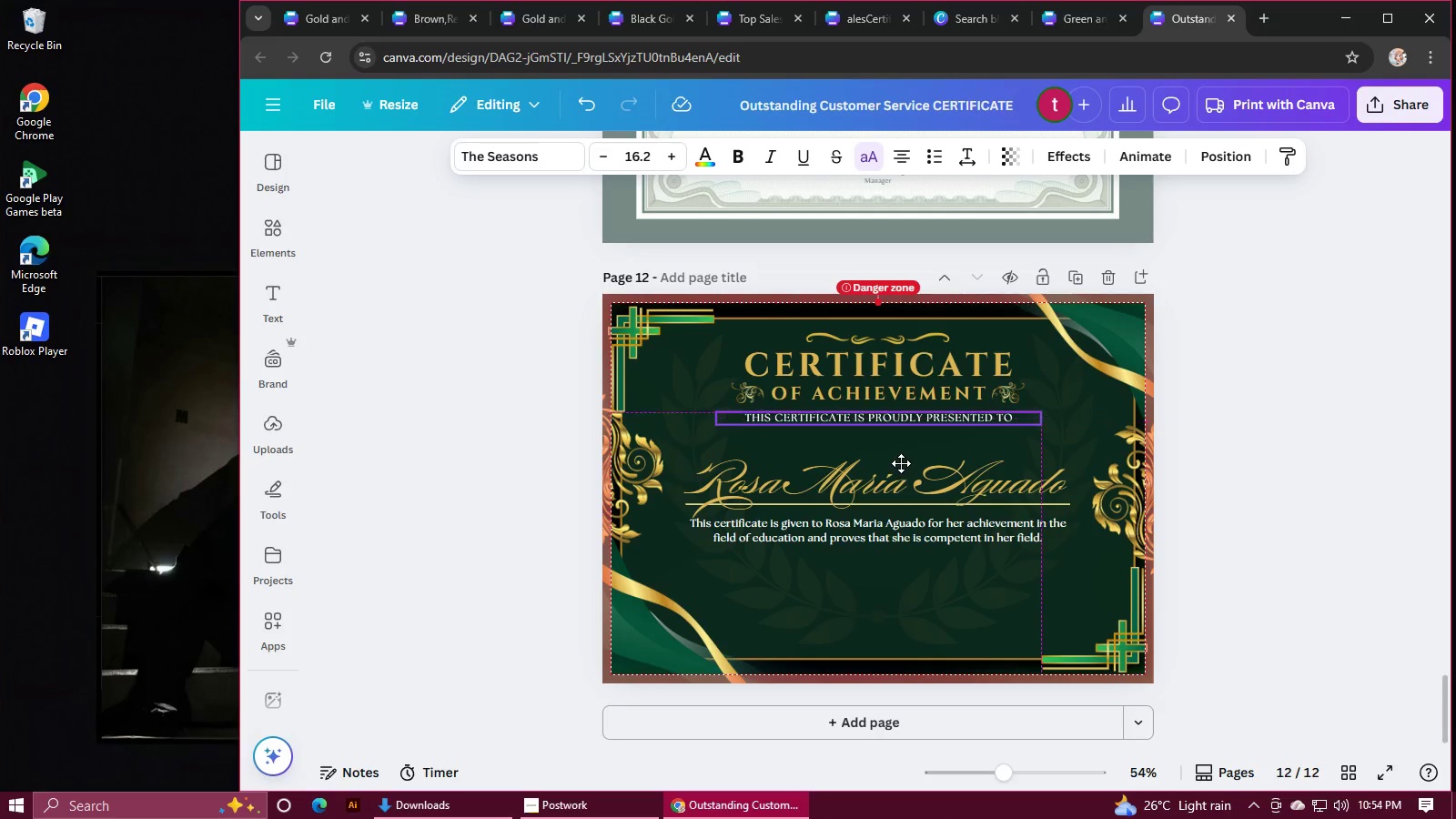 
left_click([846, 493])
 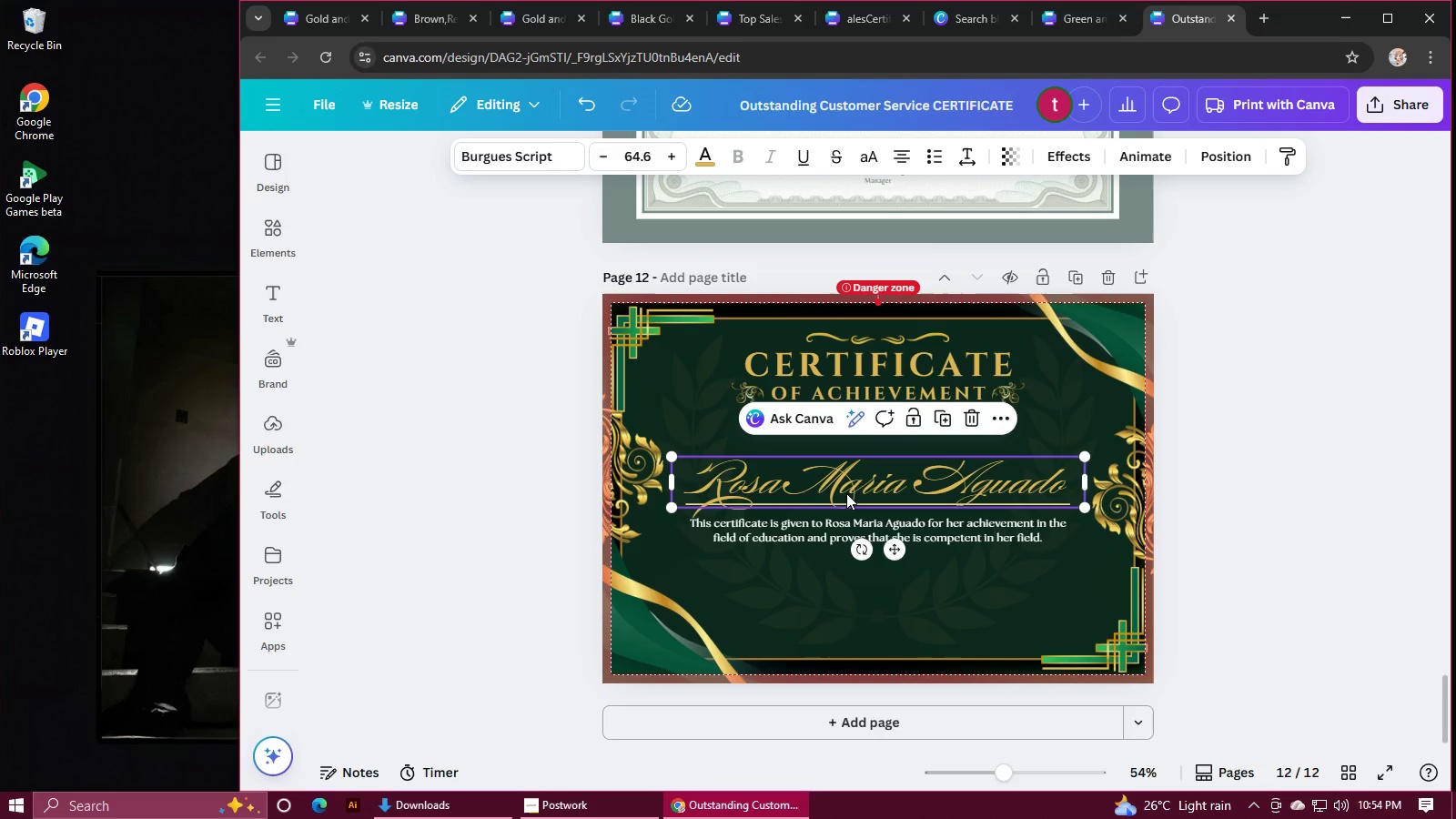 
hold_key(key=ShiftLeft, duration=0.93)
 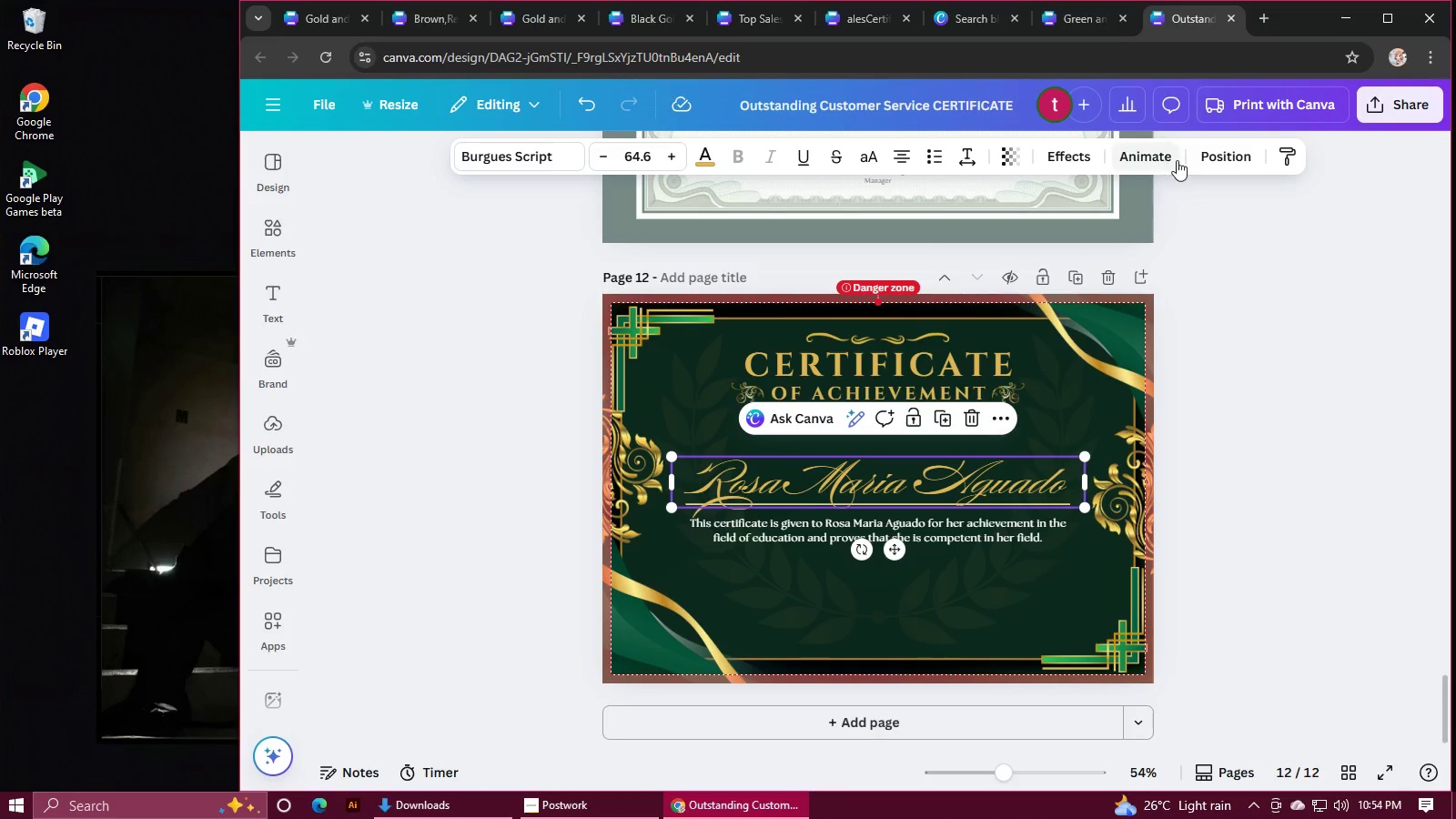 
left_click([1211, 161])
 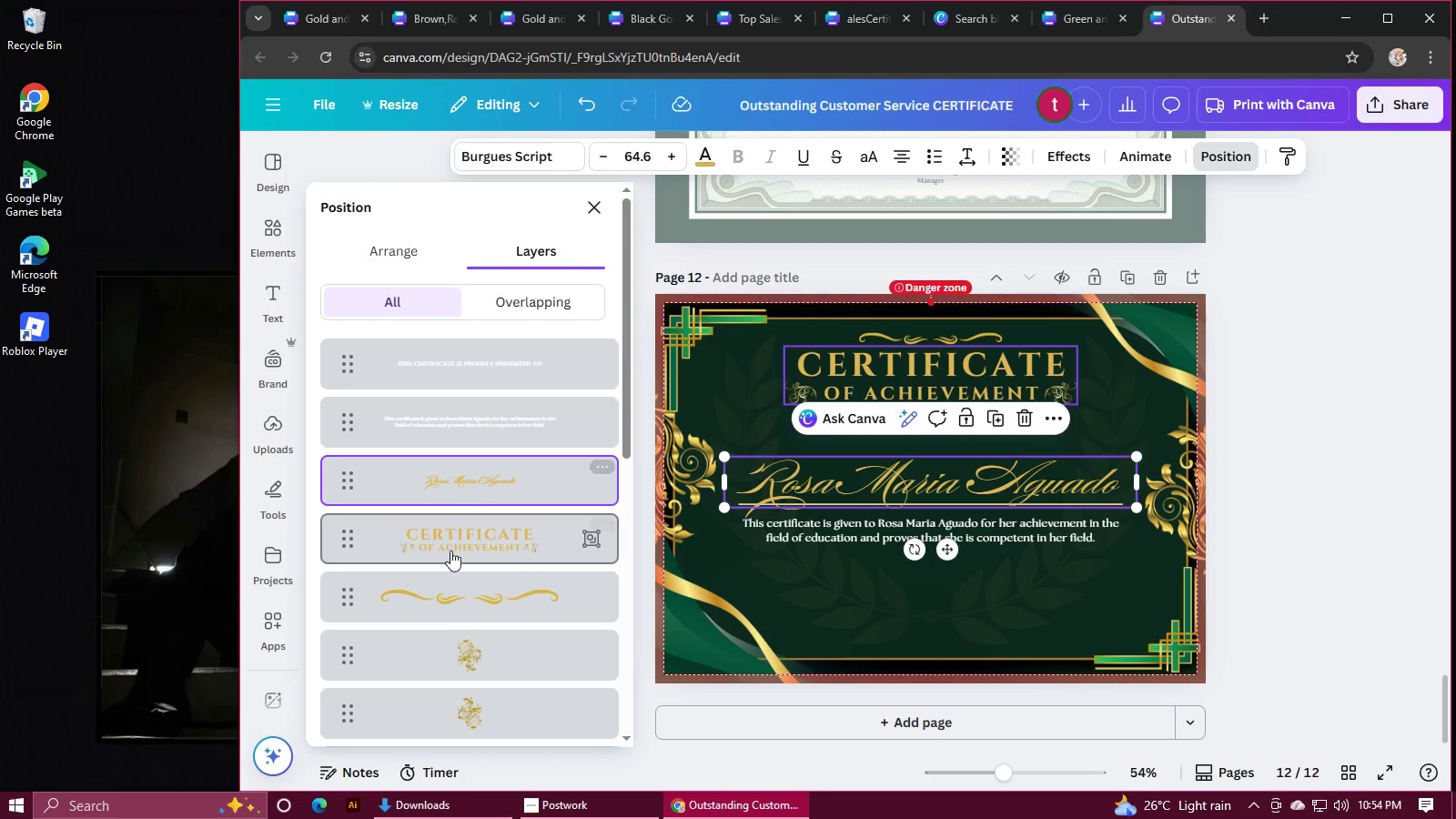 
scroll: coordinate [478, 649], scroll_direction: down, amount: 4.0
 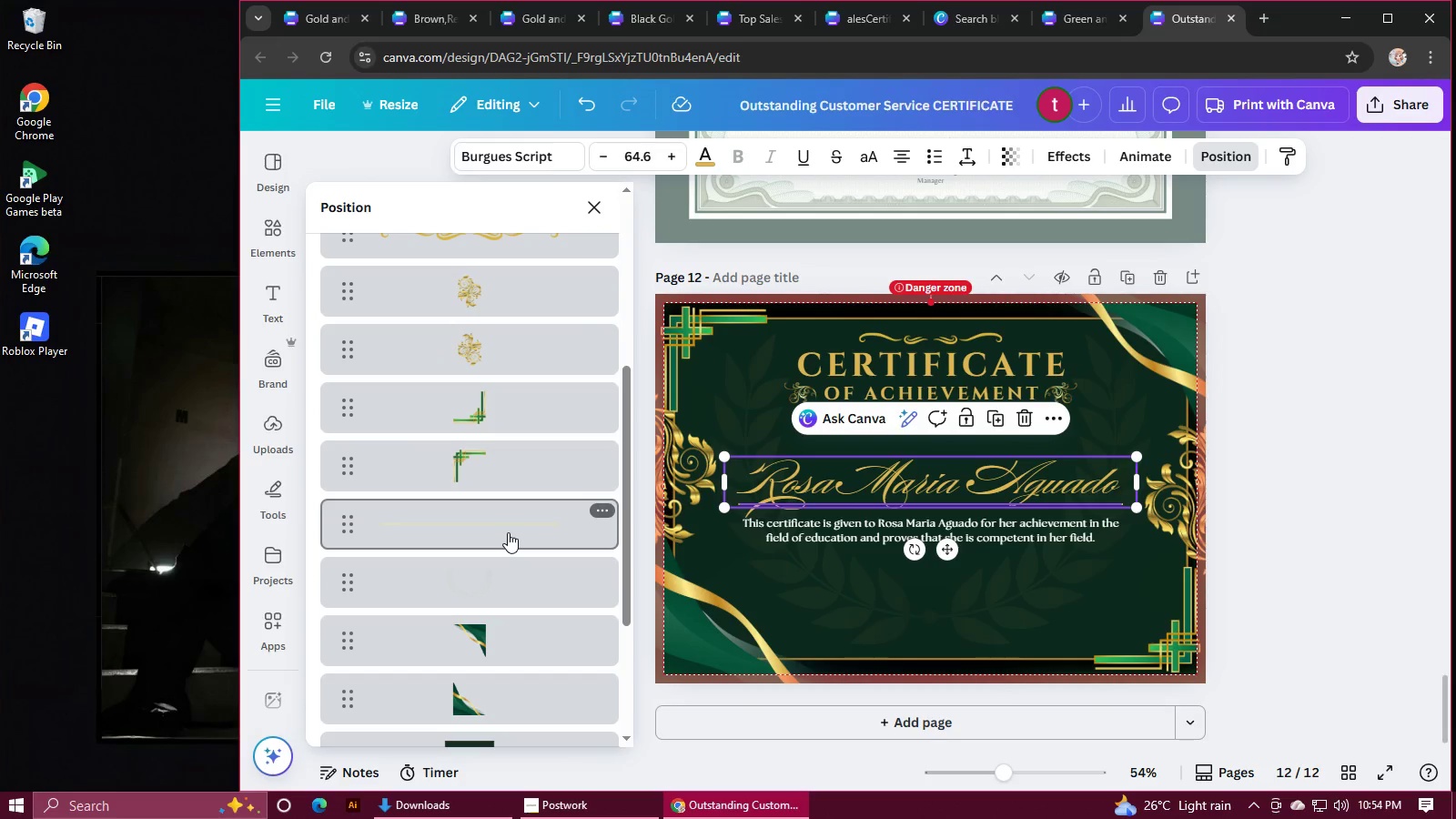 
hold_key(key=ControlLeft, duration=0.81)
left_click([508, 532])
 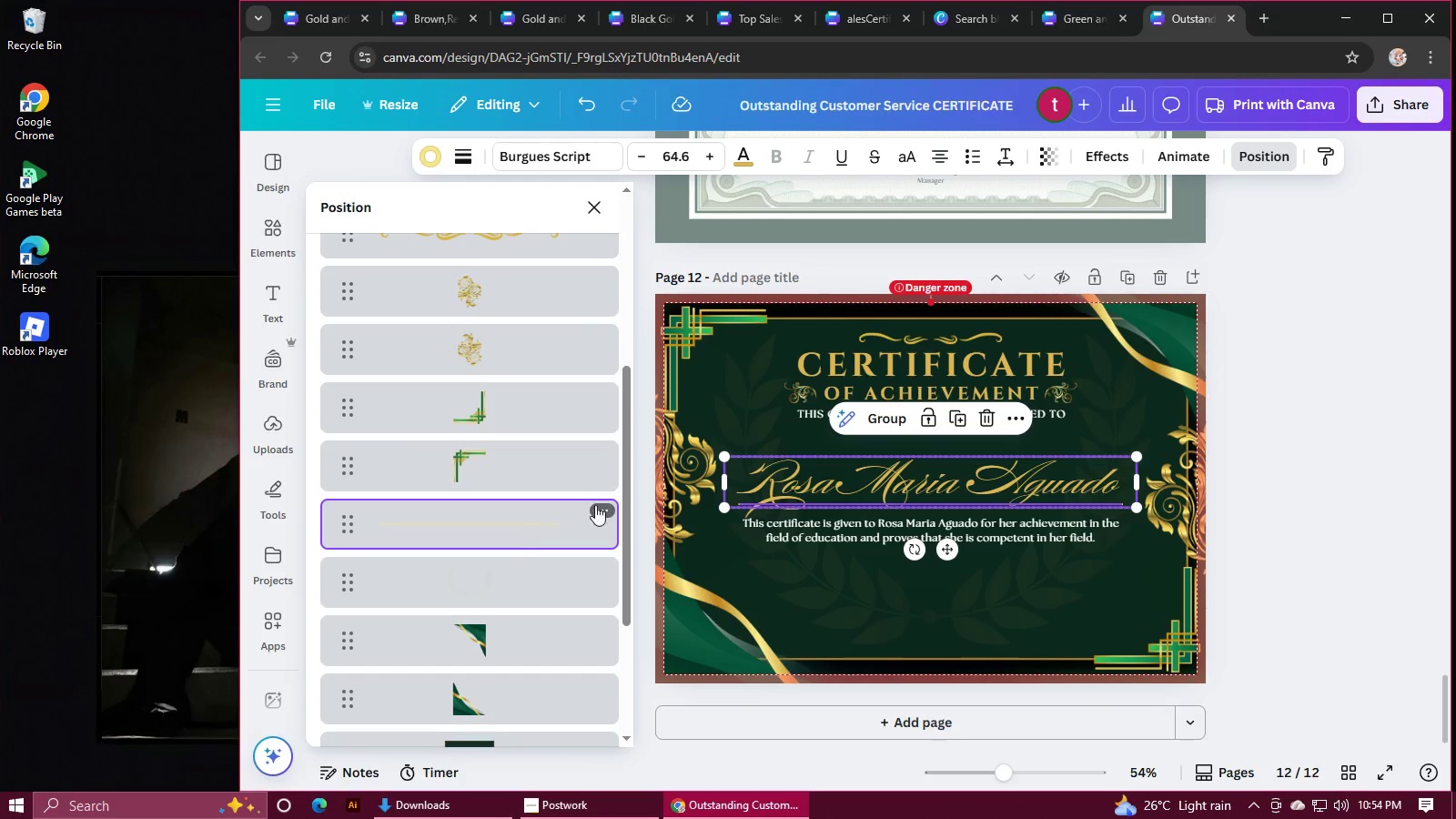 
hold_key(key=ControlLeft, duration=14.97)
left_click([872, 421])
 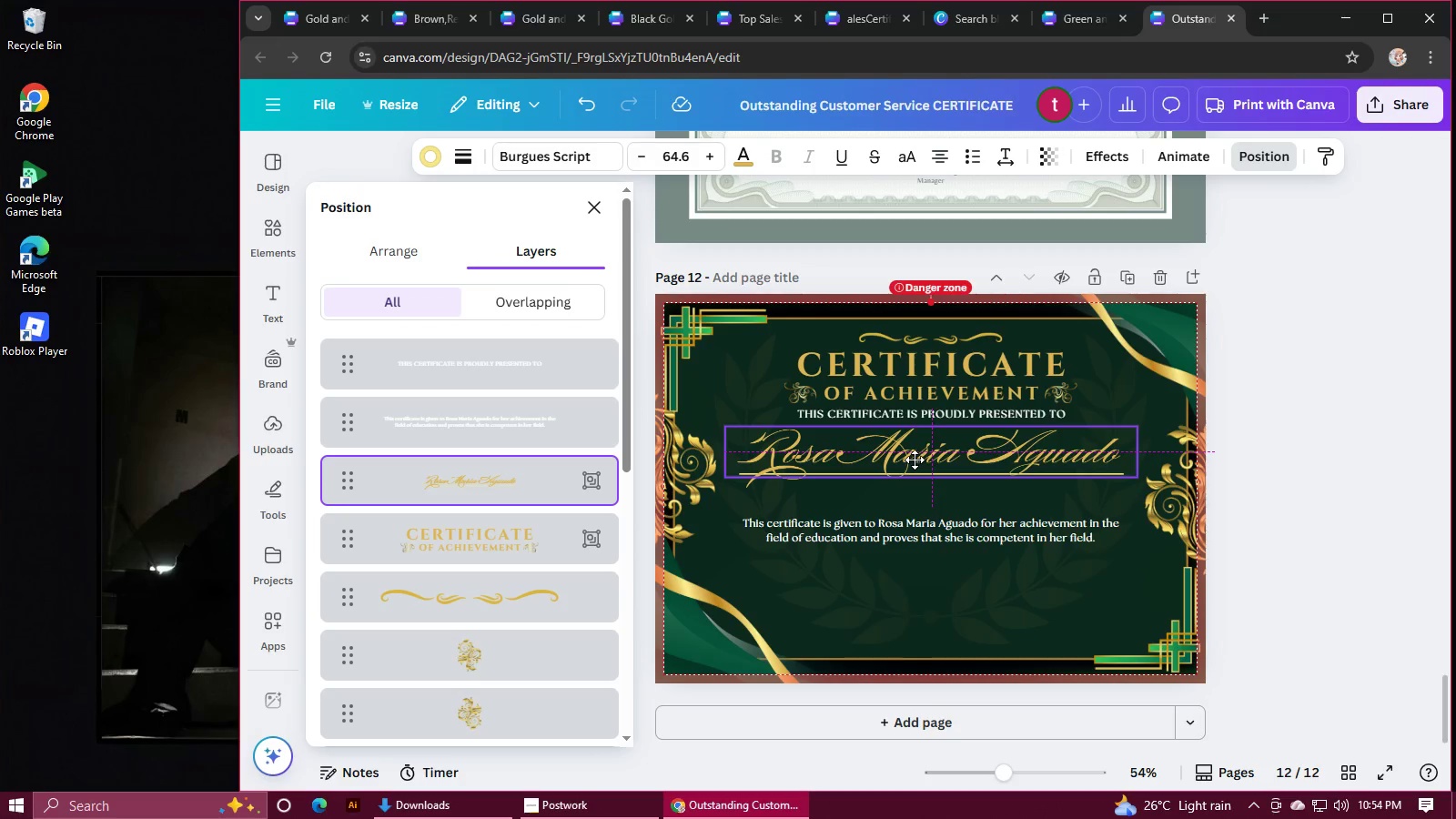 
left_click([1316, 445])
 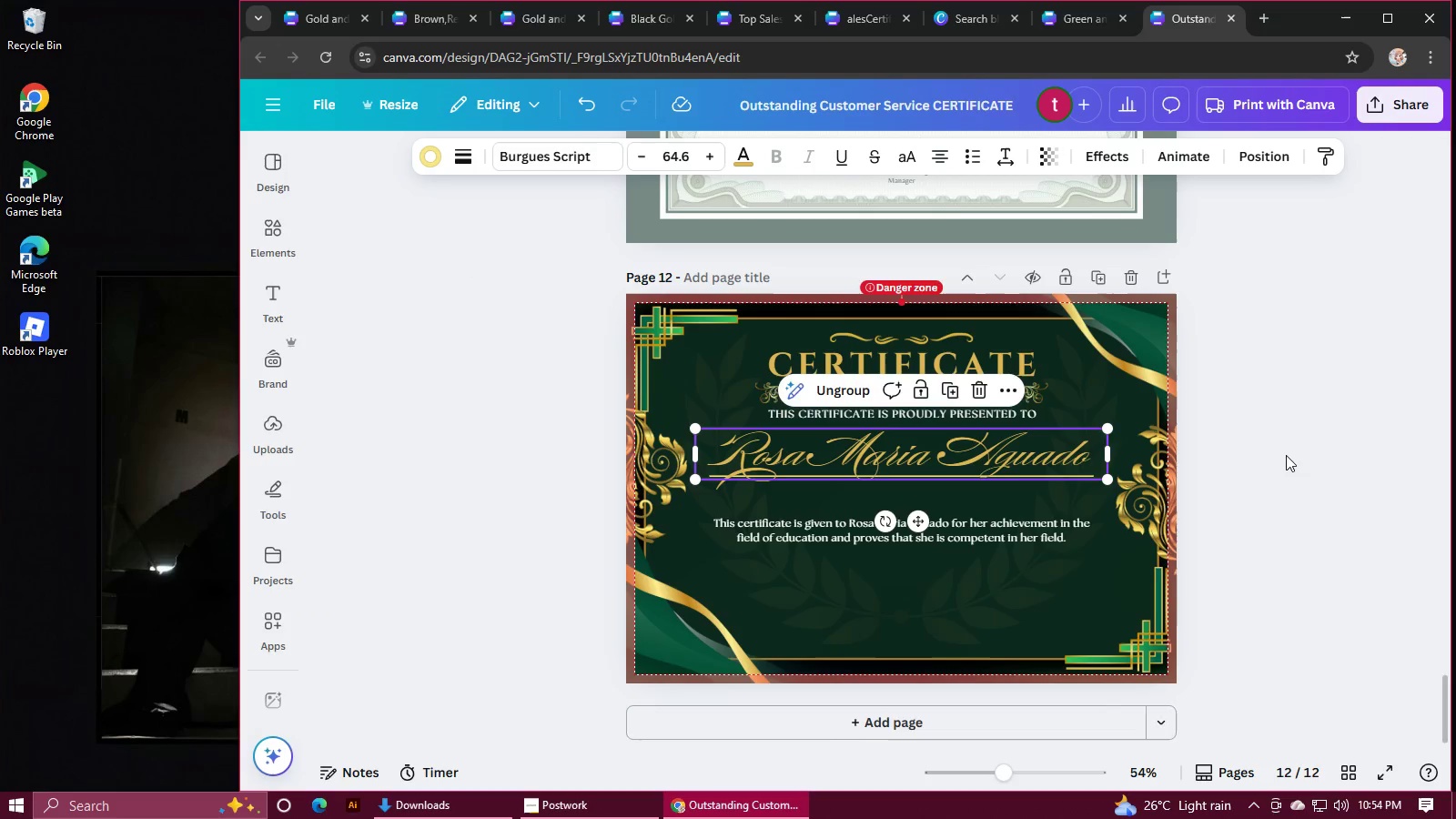 
scroll: coordinate [1286, 456], scroll_direction: up, amount: 4.0
 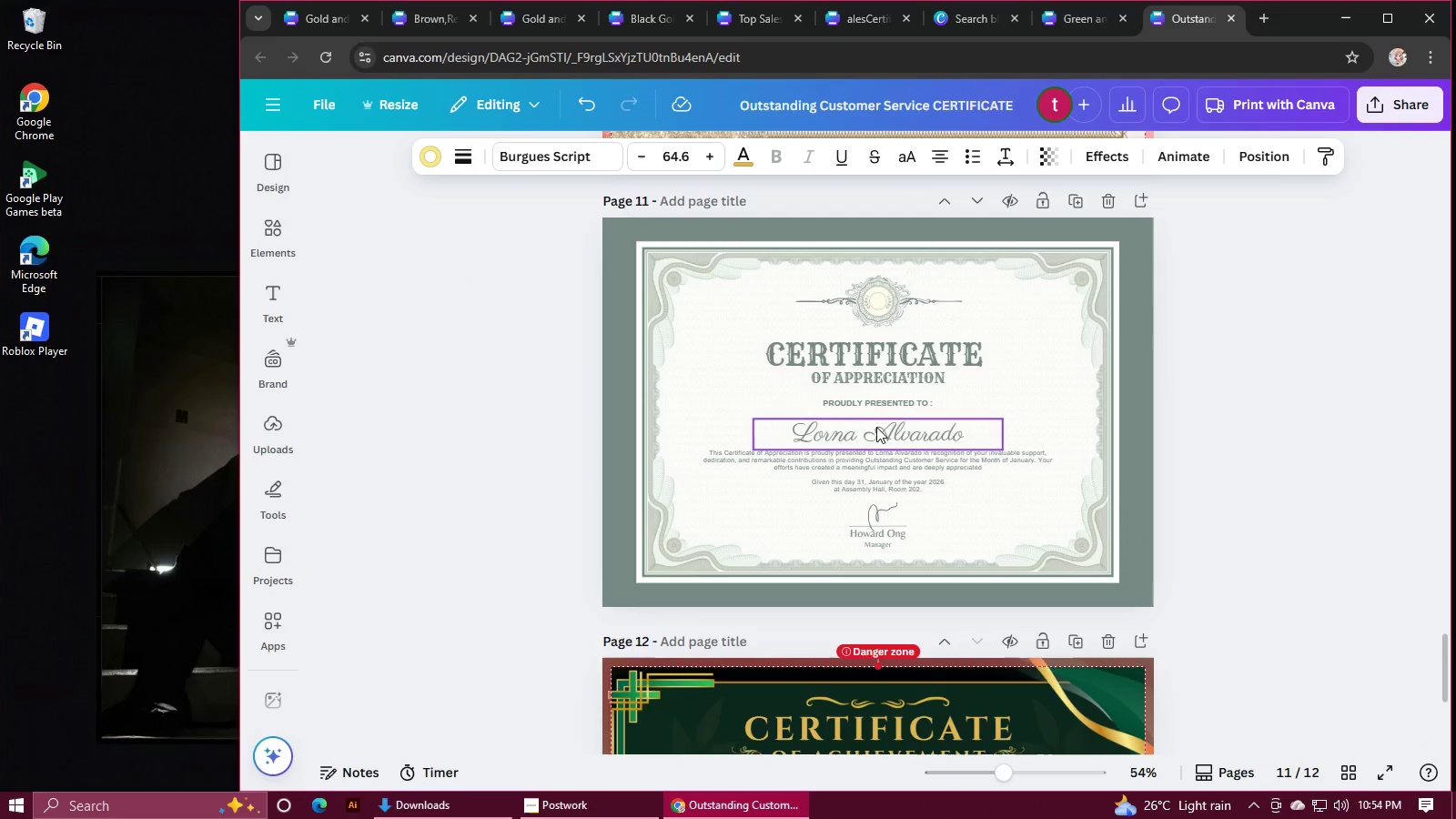 
double_click([875, 431])
 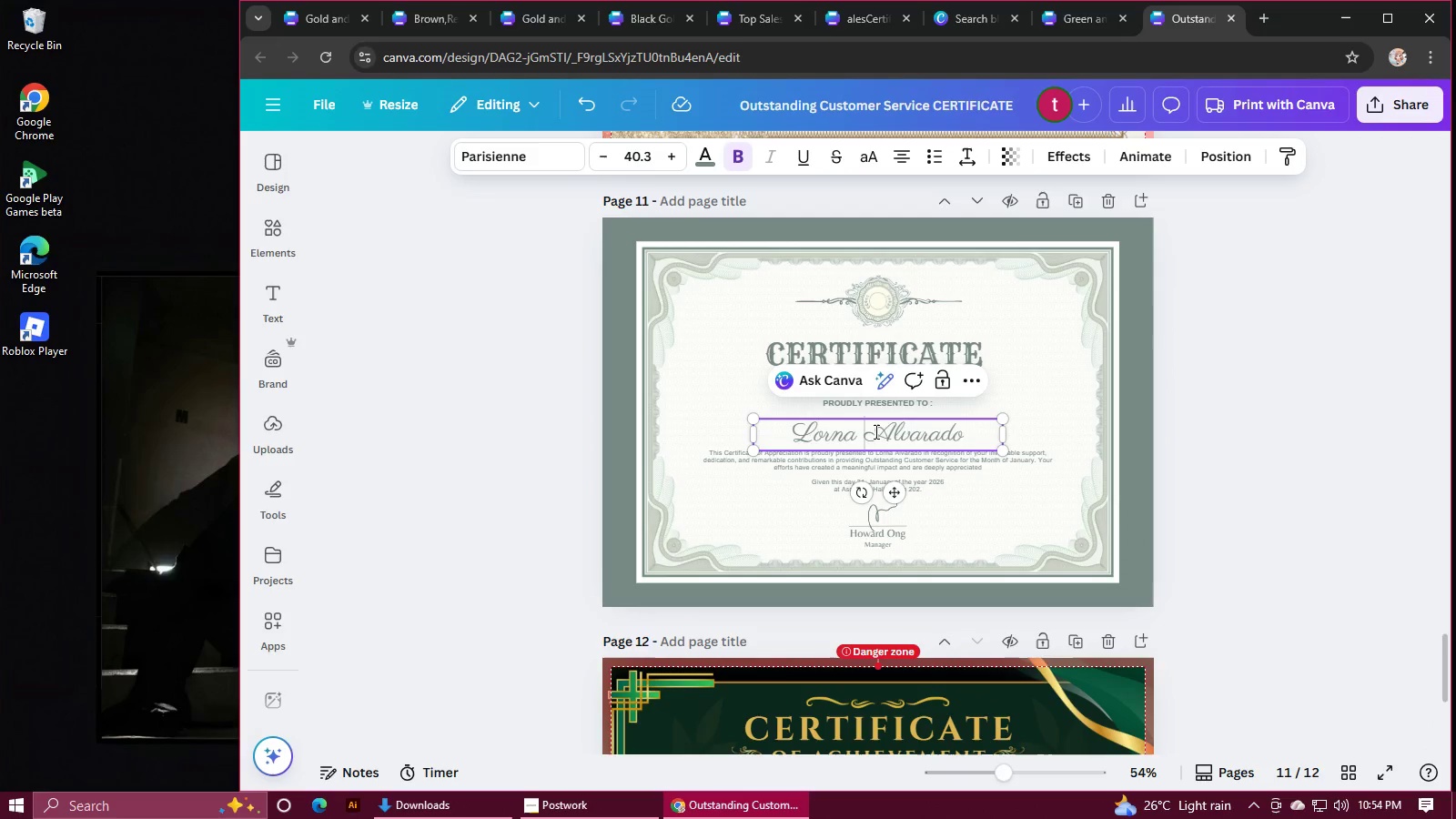 
triple_click([875, 431])
 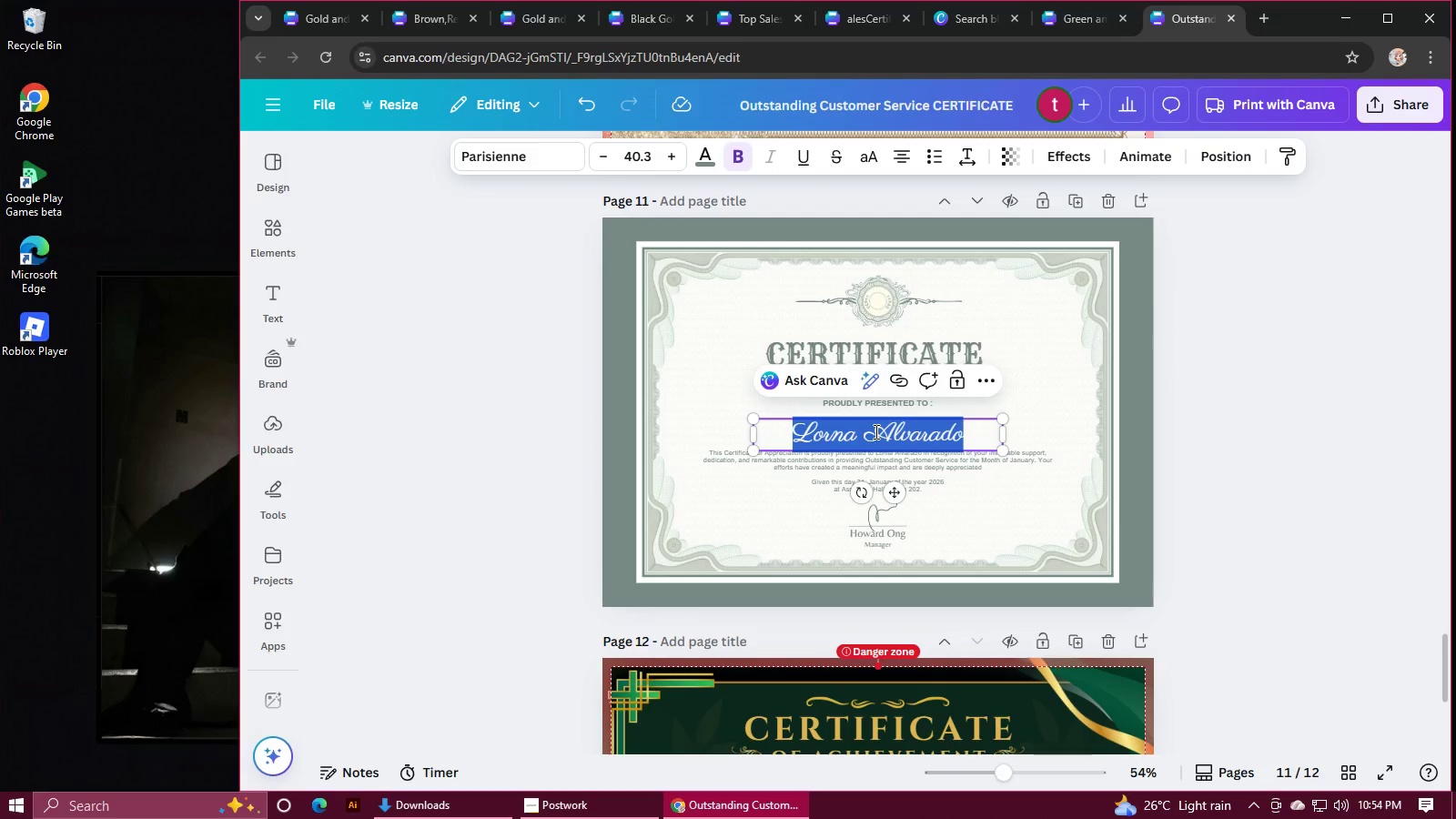 
key(Control+C)
 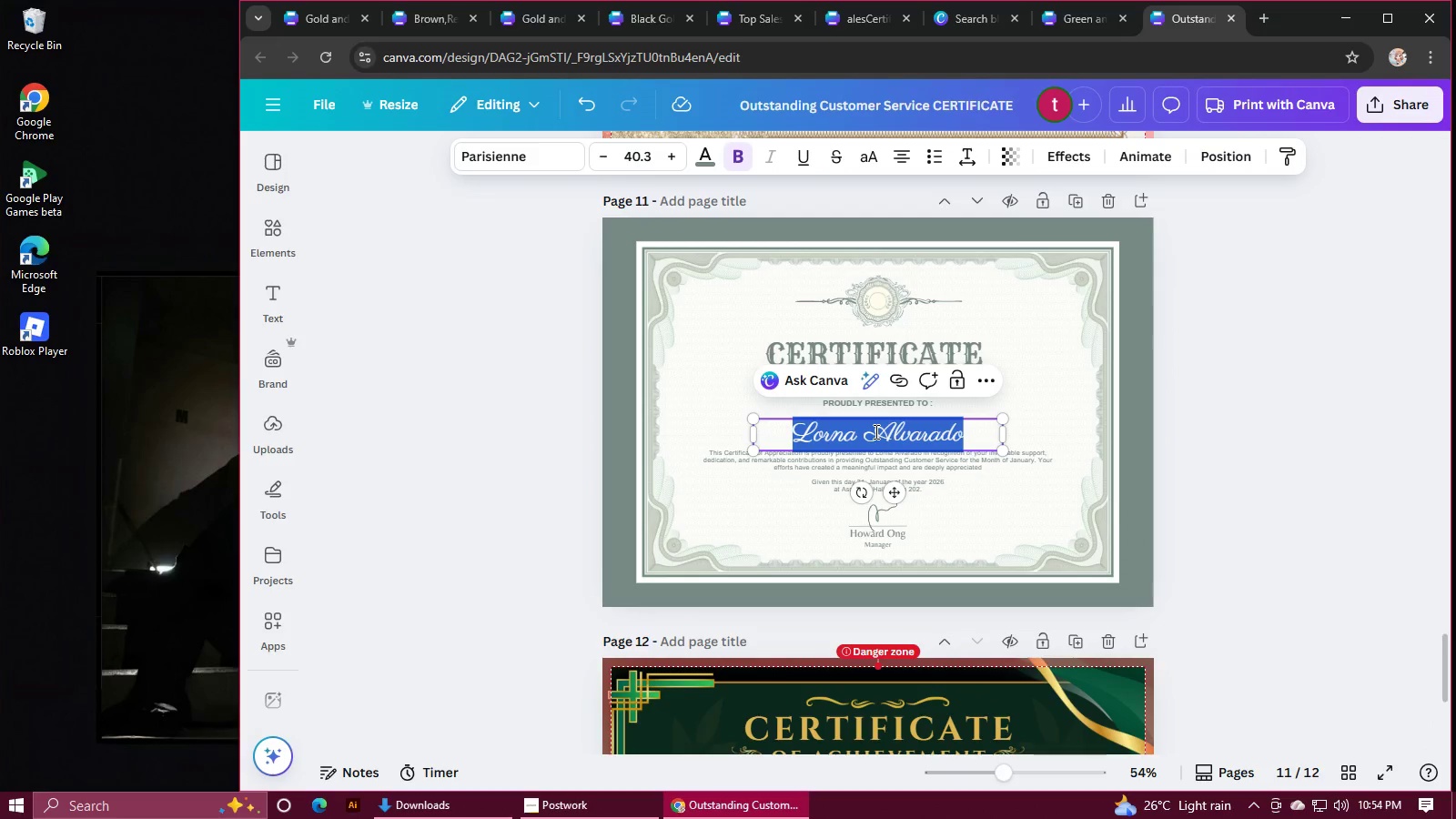 
scroll: coordinate [1056, 488], scroll_direction: down, amount: 4.0
 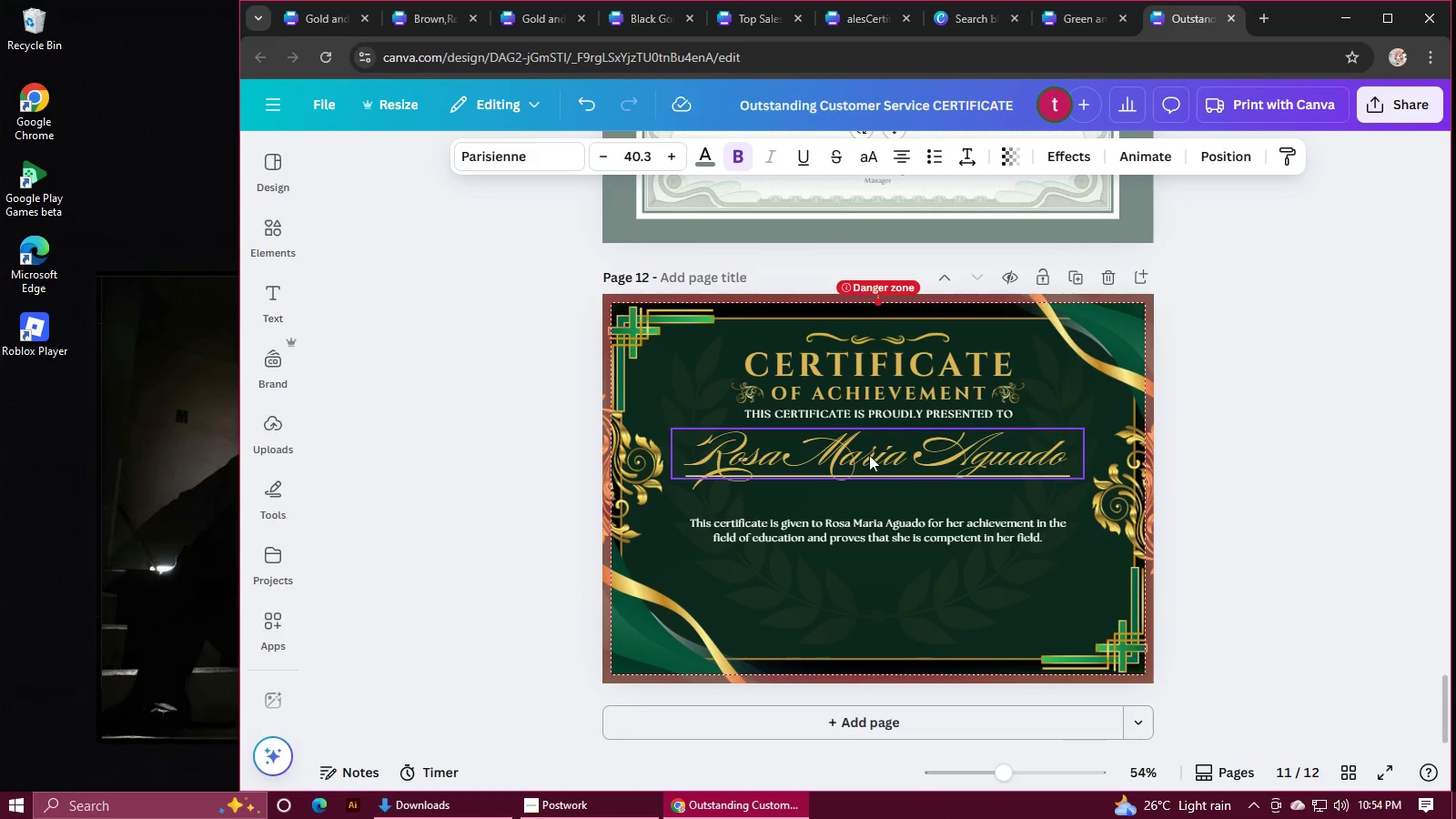 
double_click([869, 455])
 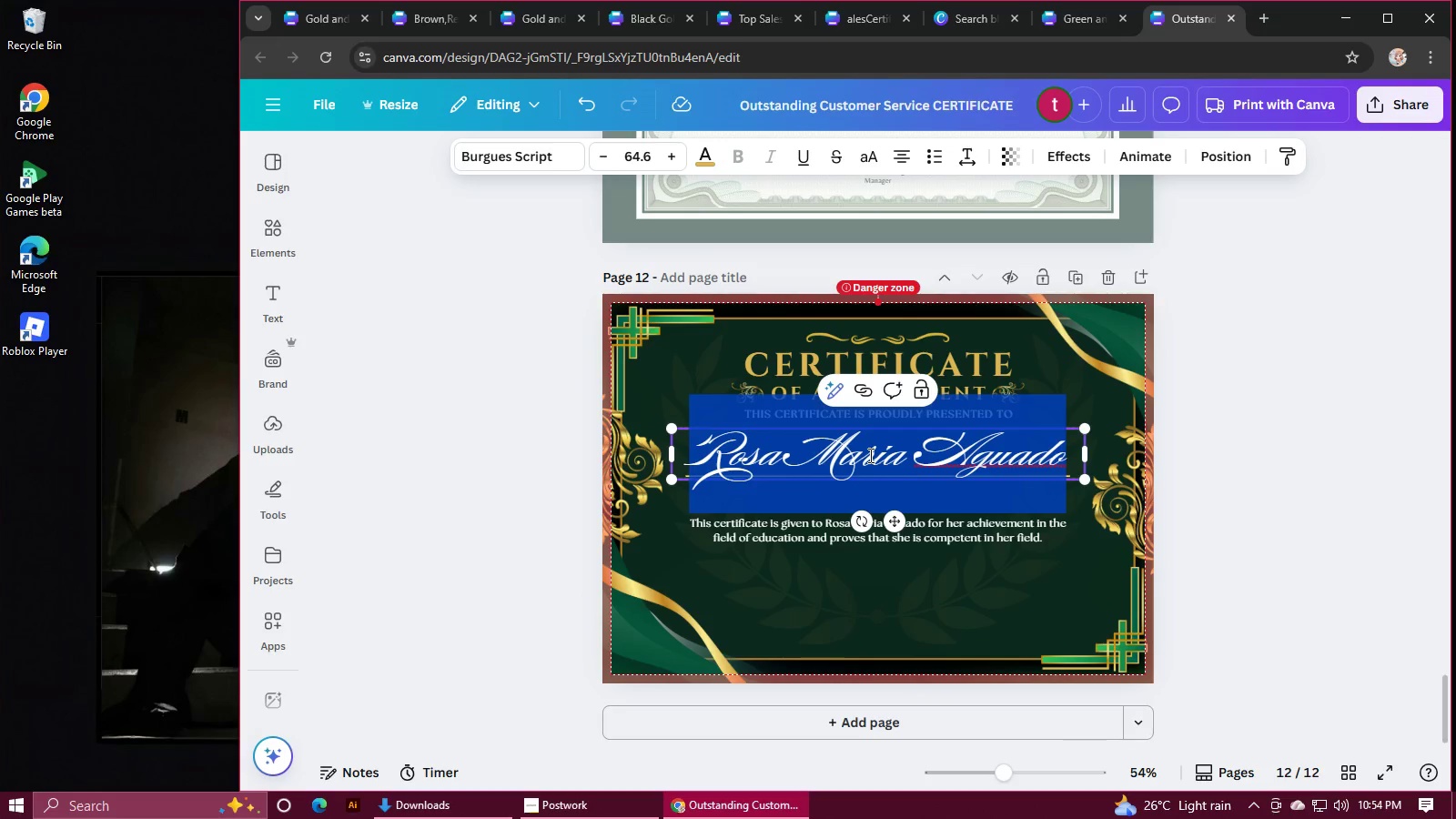 
key(Control+V)
 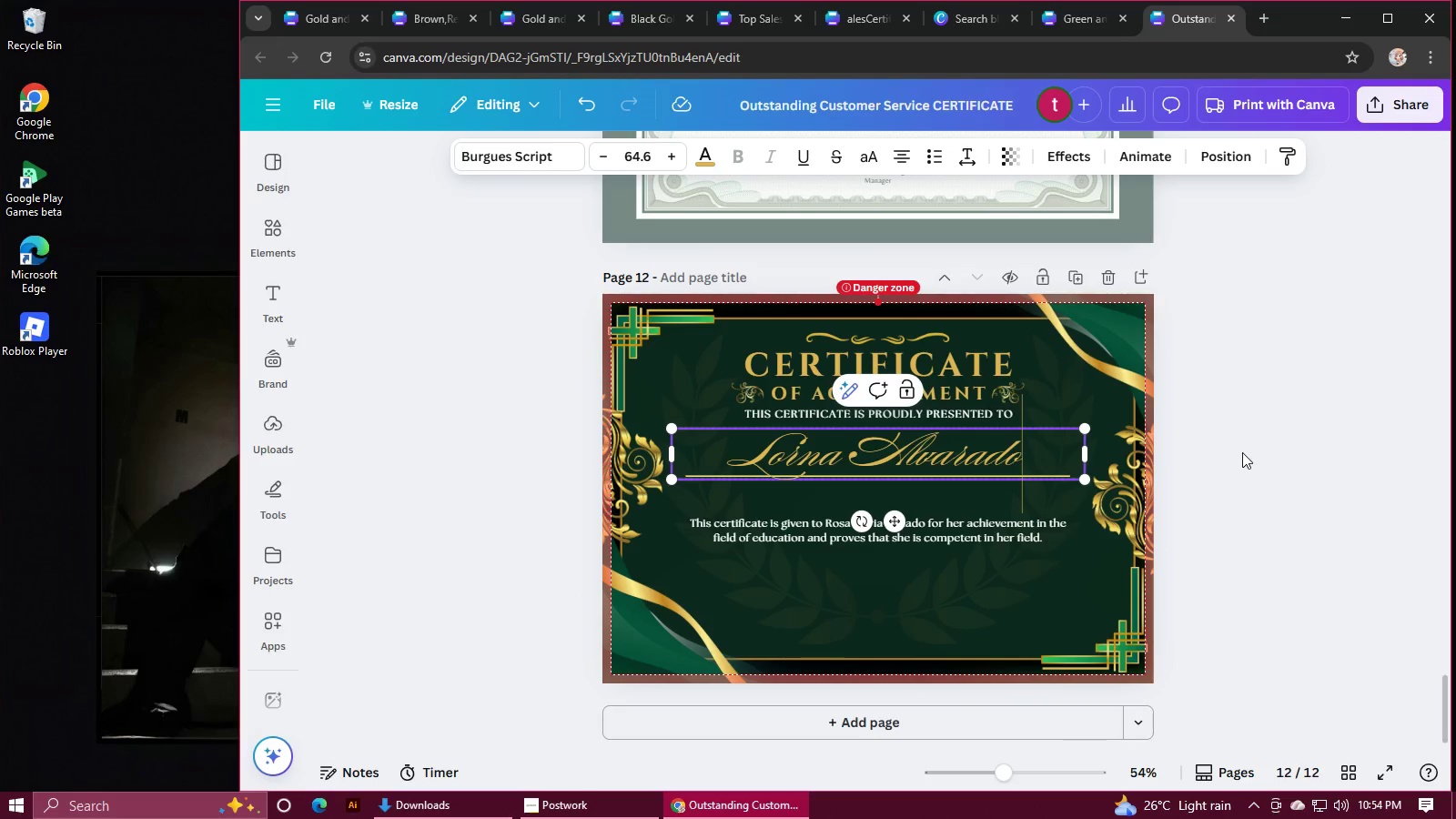 
left_click([1242, 452])
 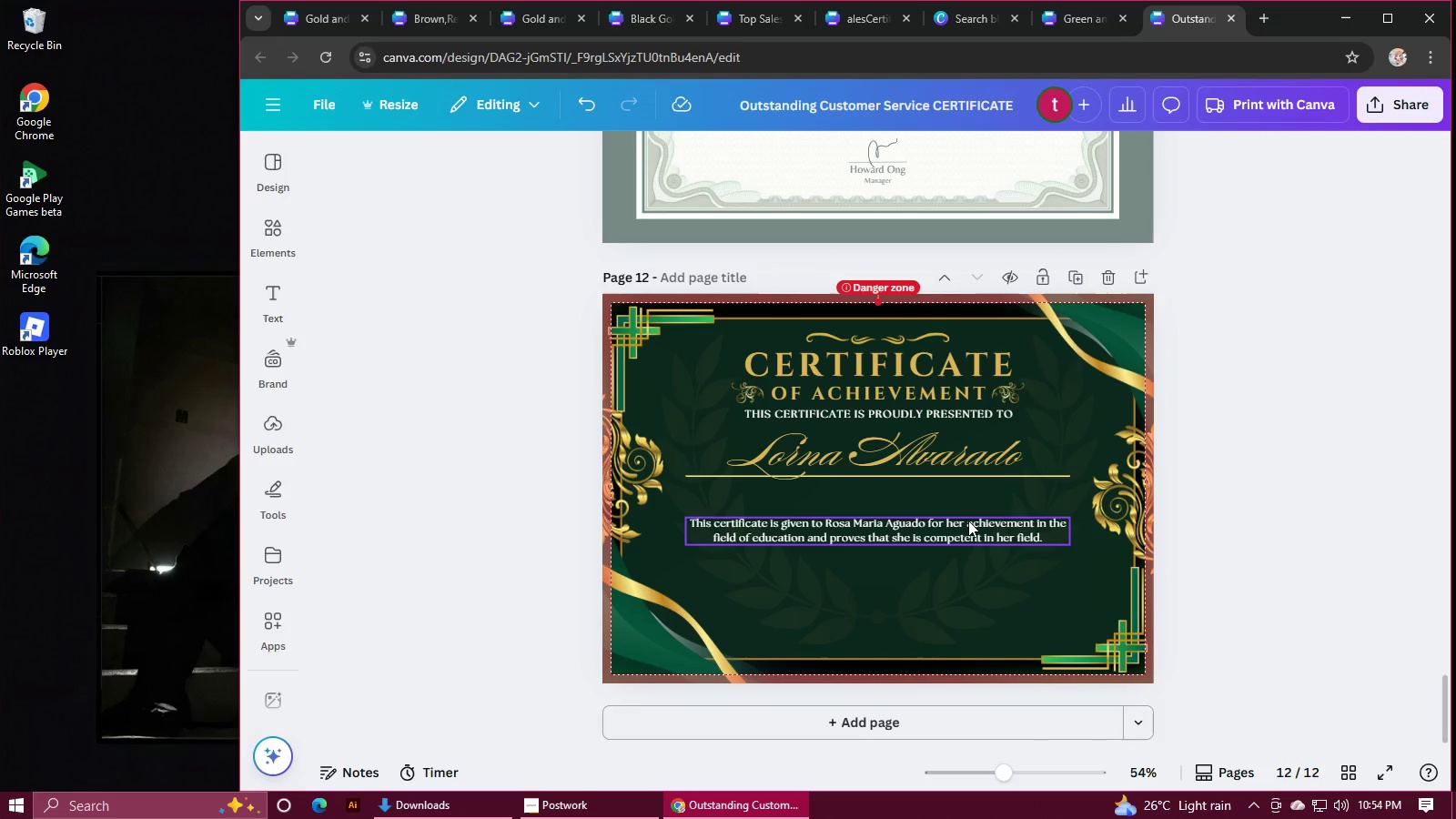 
left_click([968, 521])
 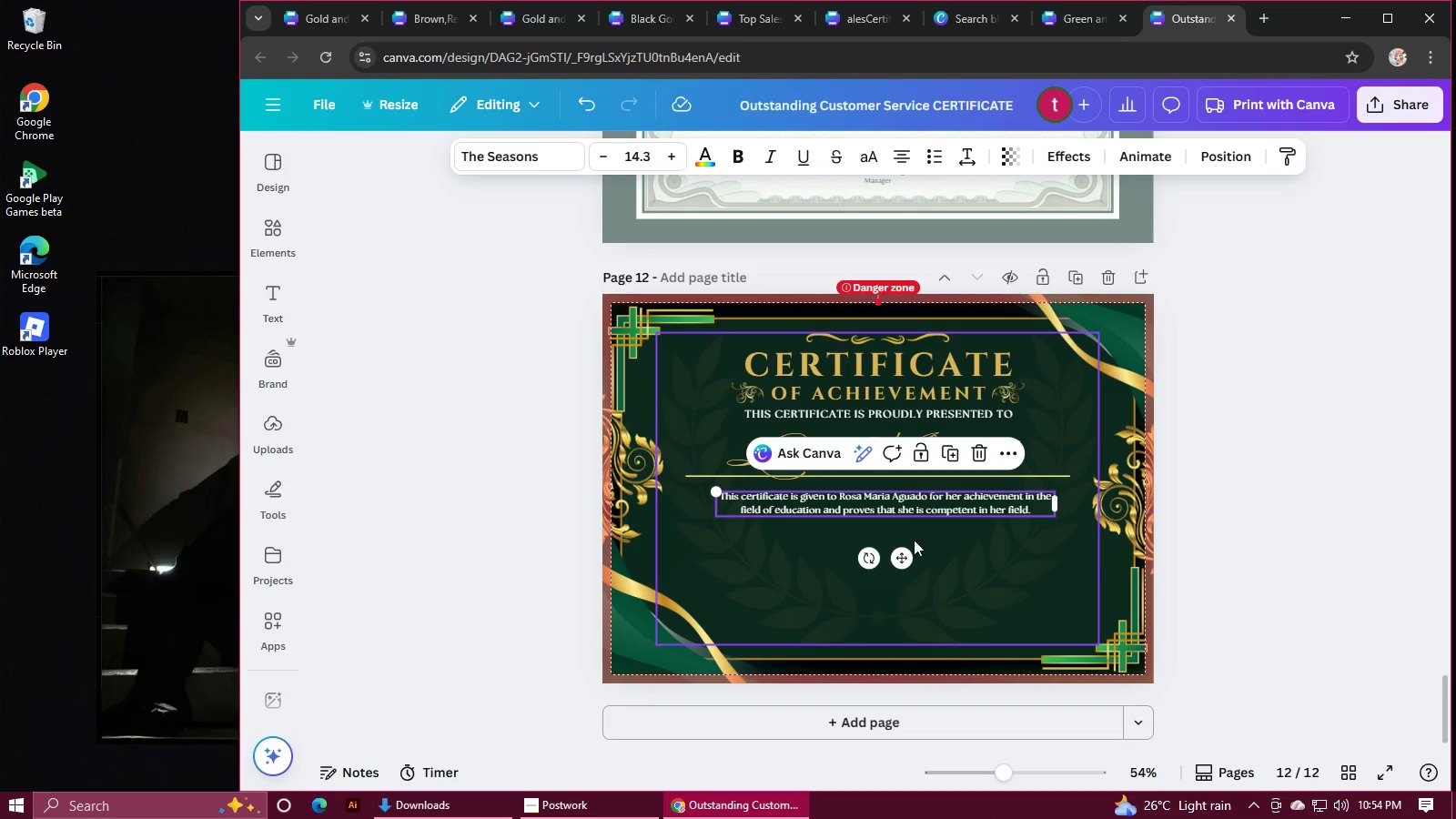 
wait(7.02)
 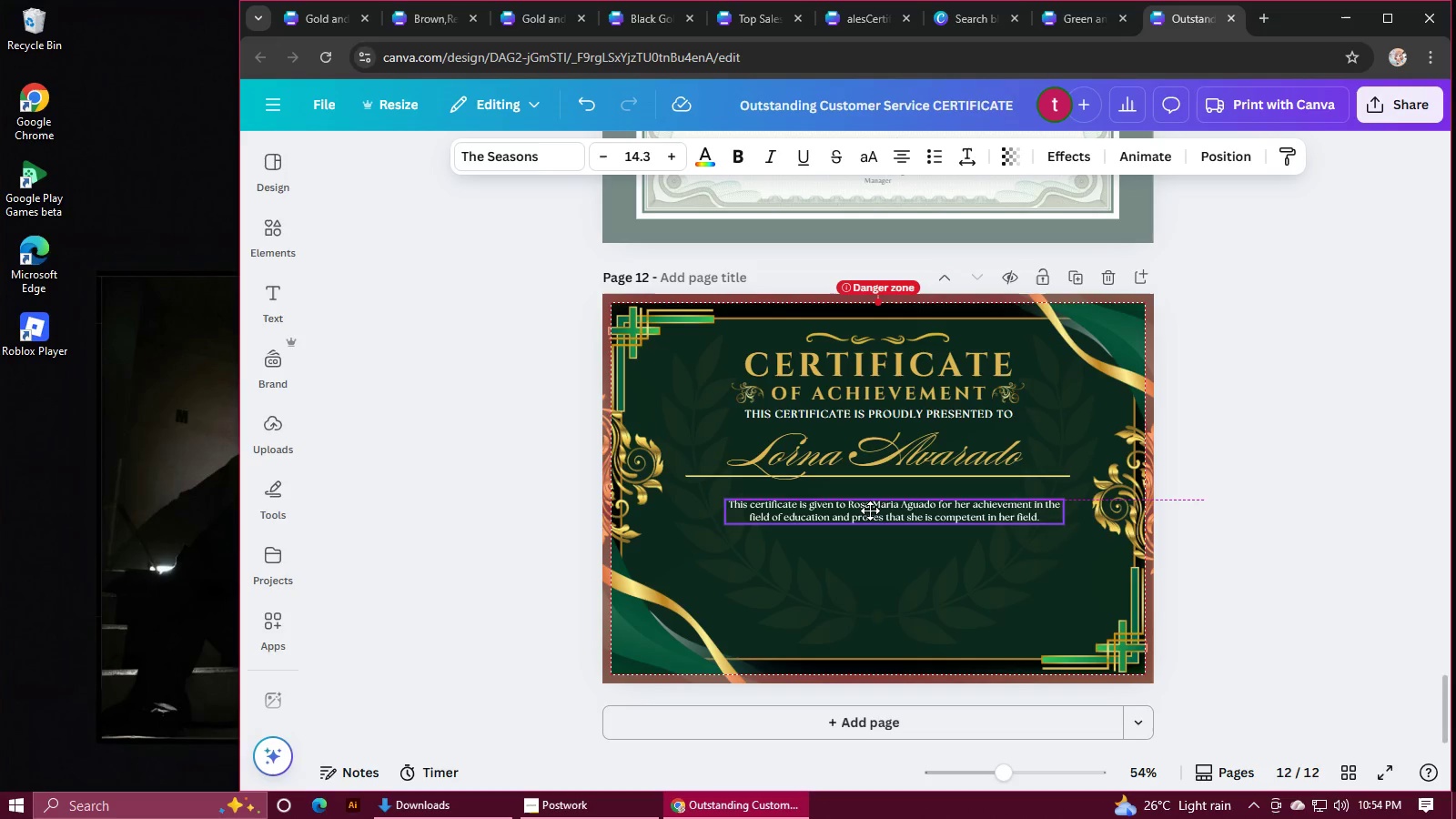 
scroll: coordinate [902, 511], scroll_direction: up, amount: 2.0
 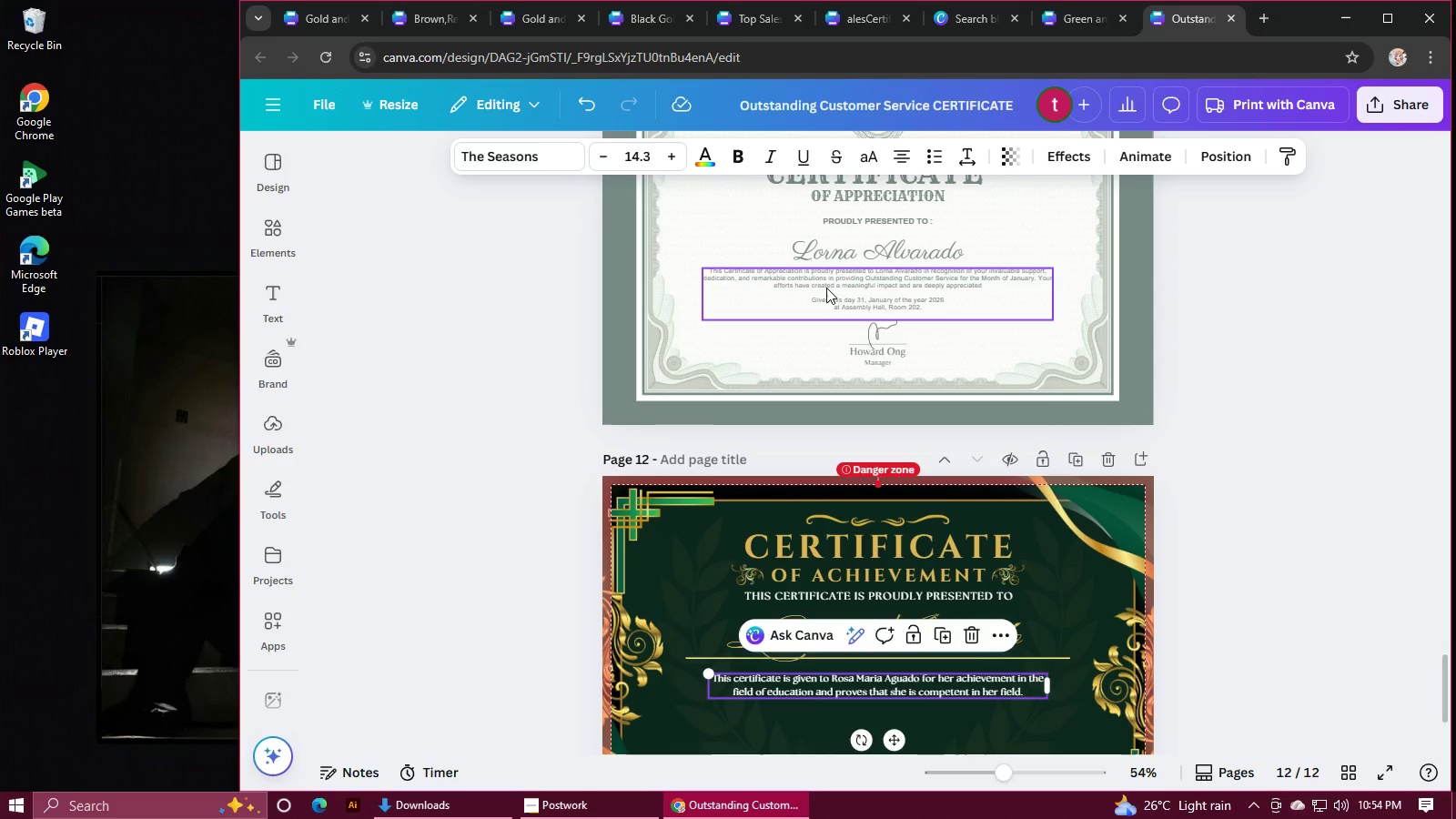 
double_click([826, 288])
 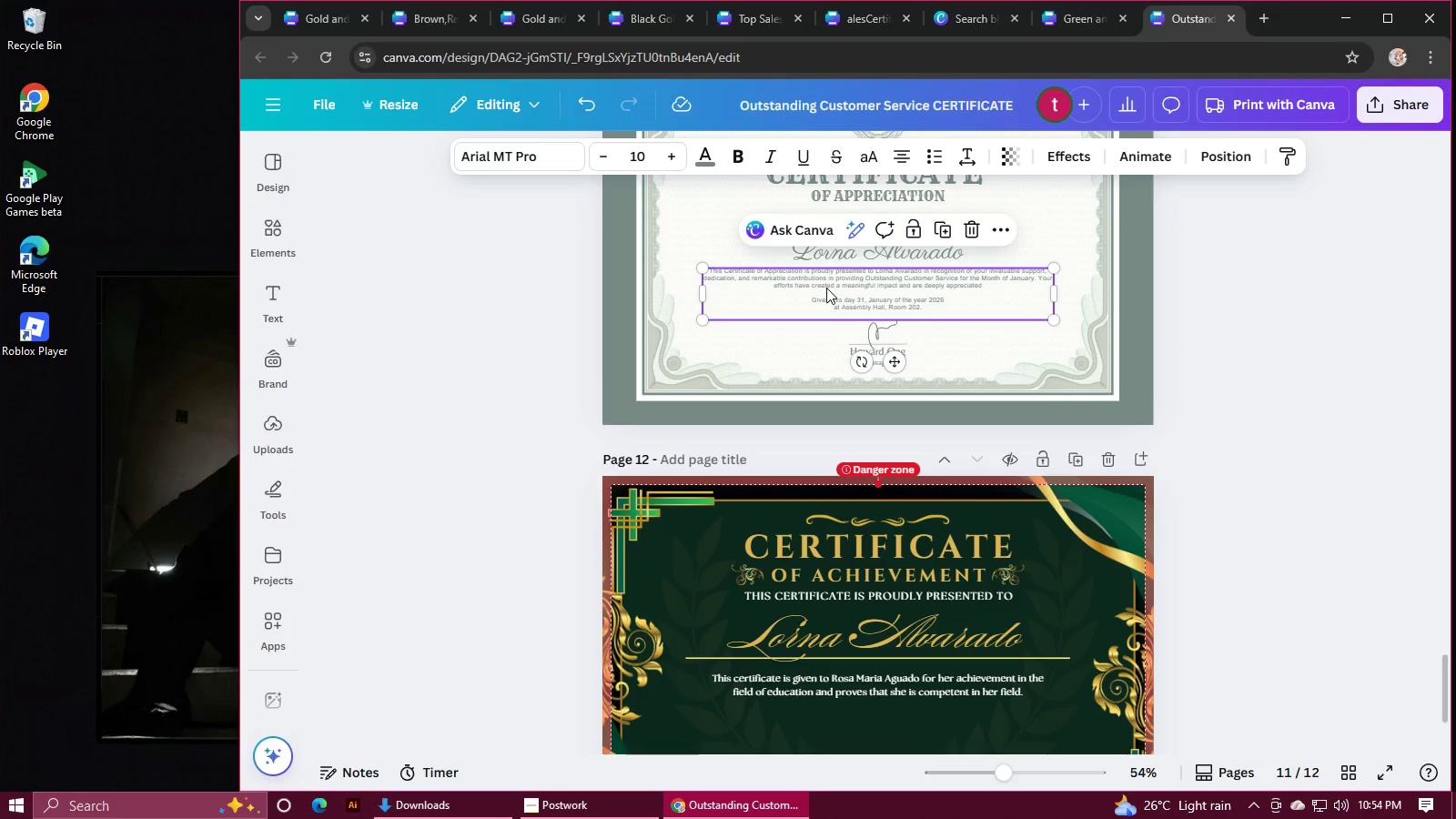 
triple_click([826, 288])
 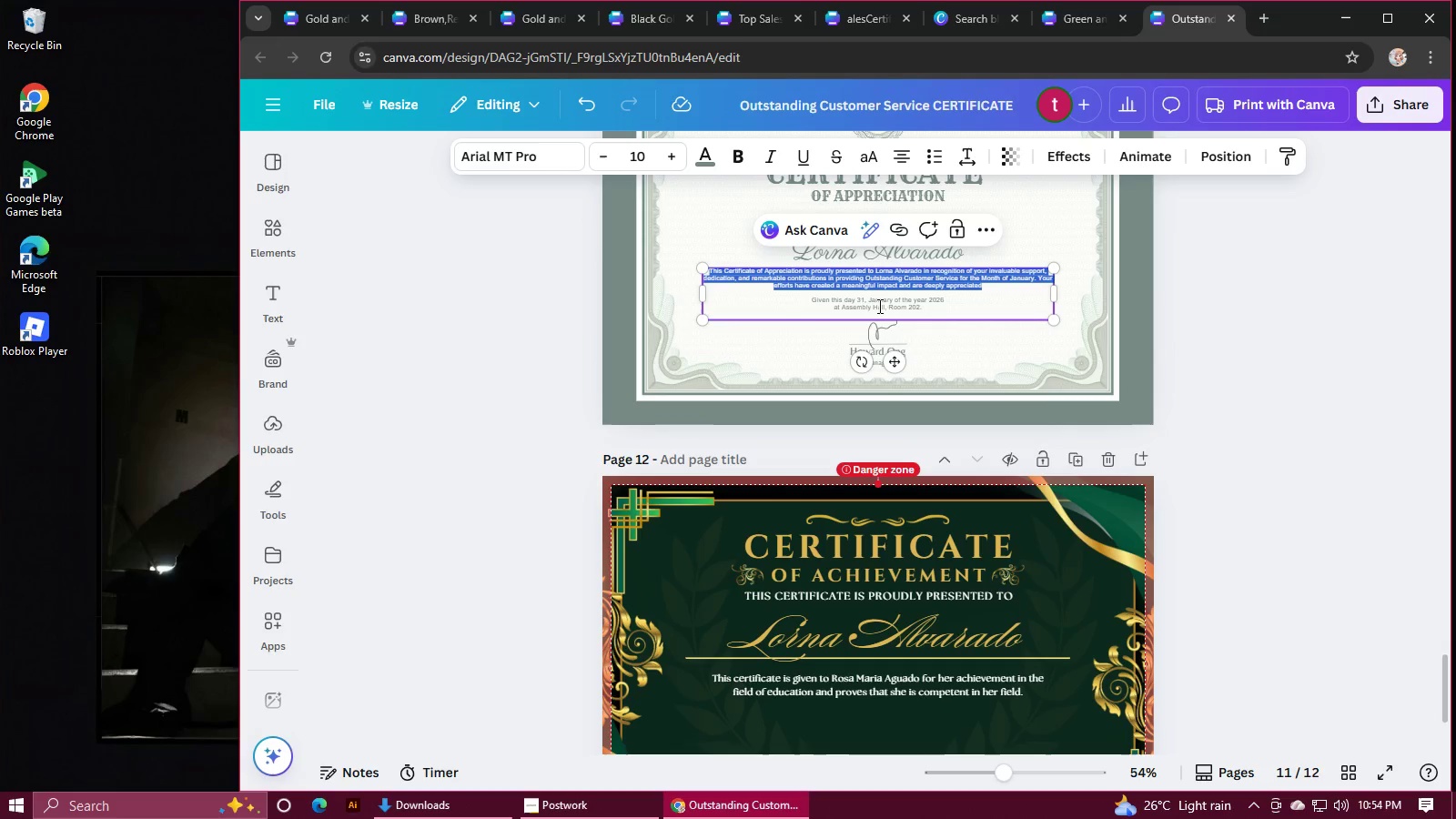 
left_click([945, 310])
 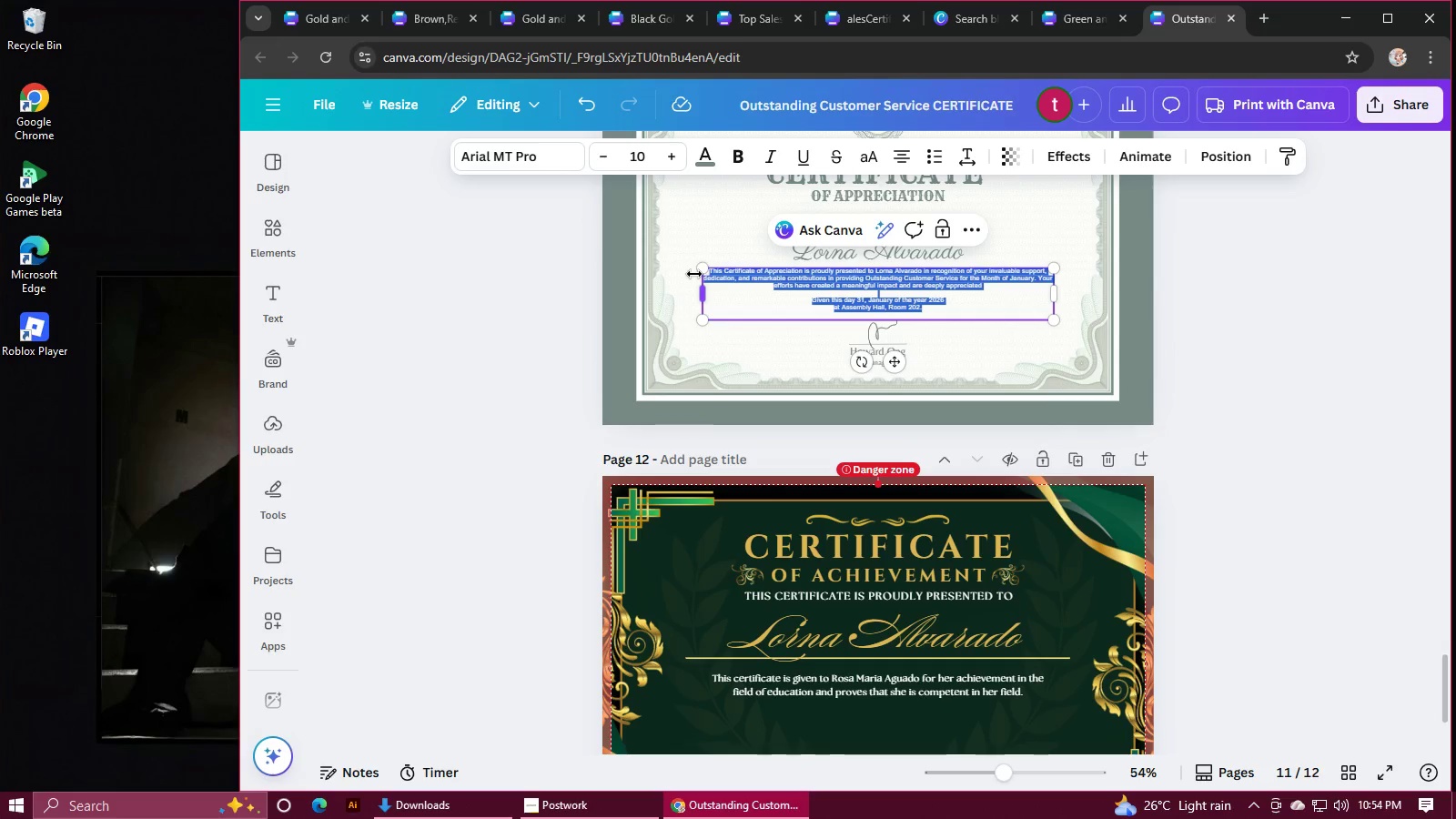 
key(Control+C)
 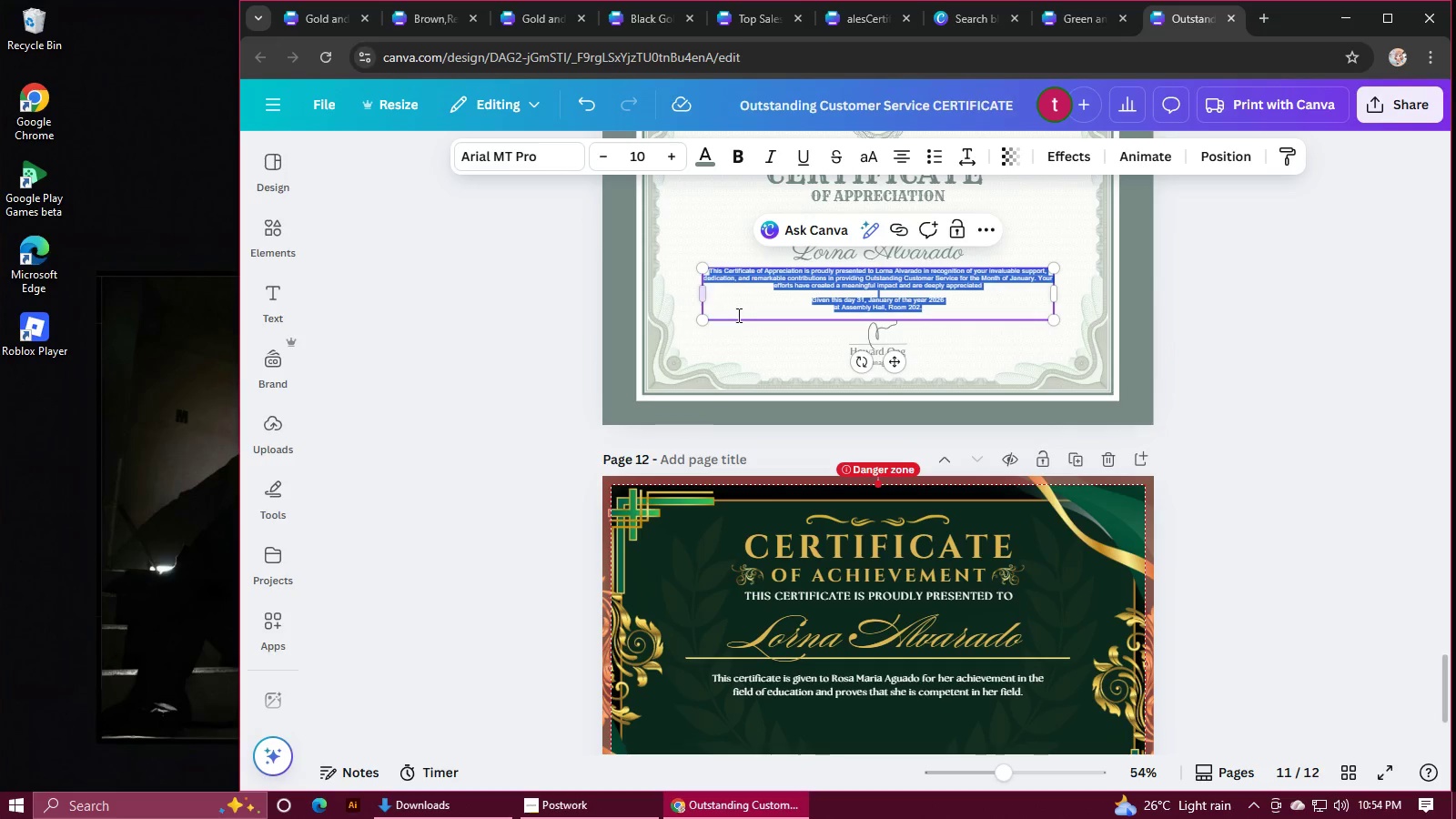 
scroll: coordinate [802, 389], scroll_direction: down, amount: 2.0
 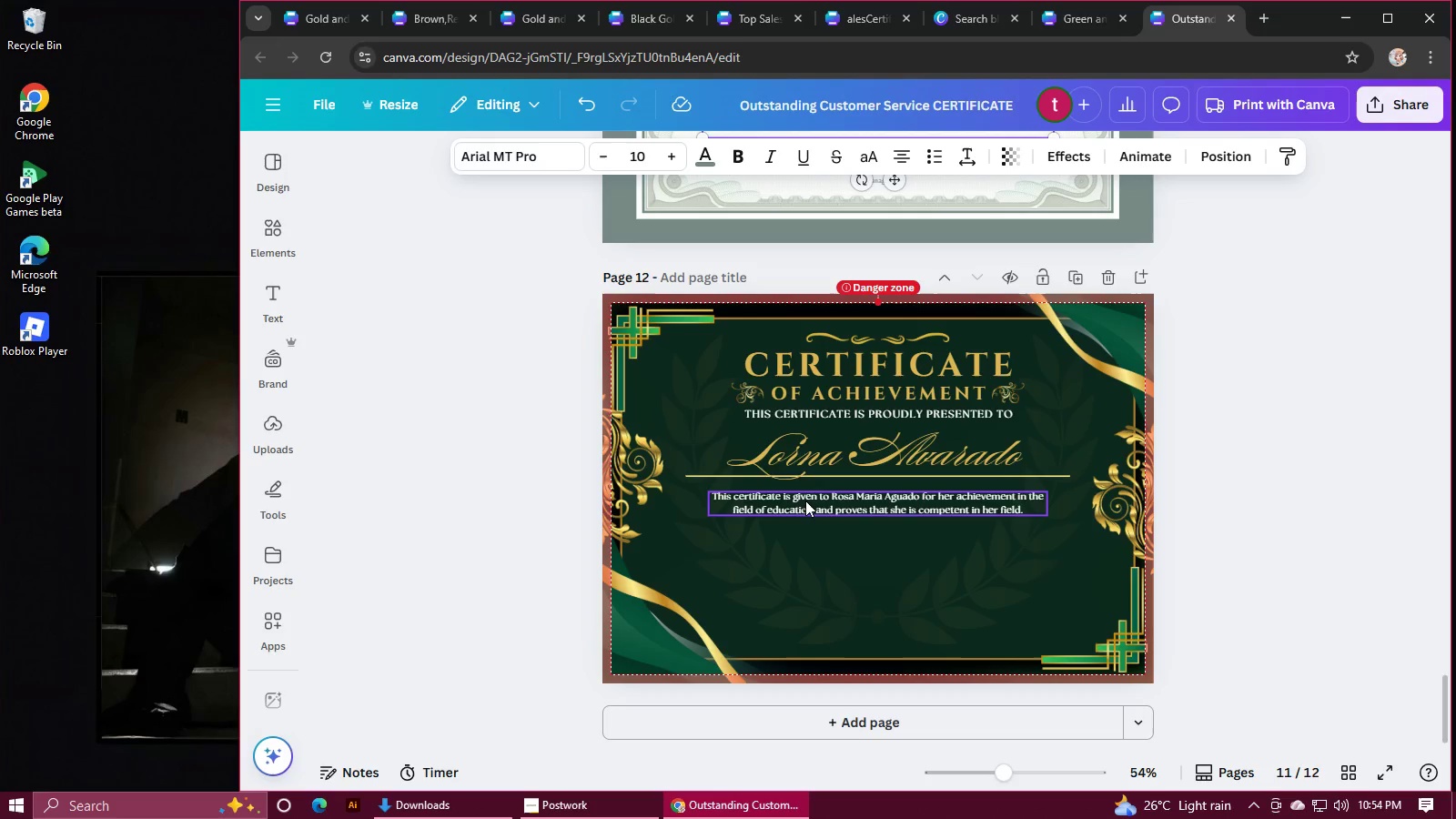 
double_click([805, 500])
 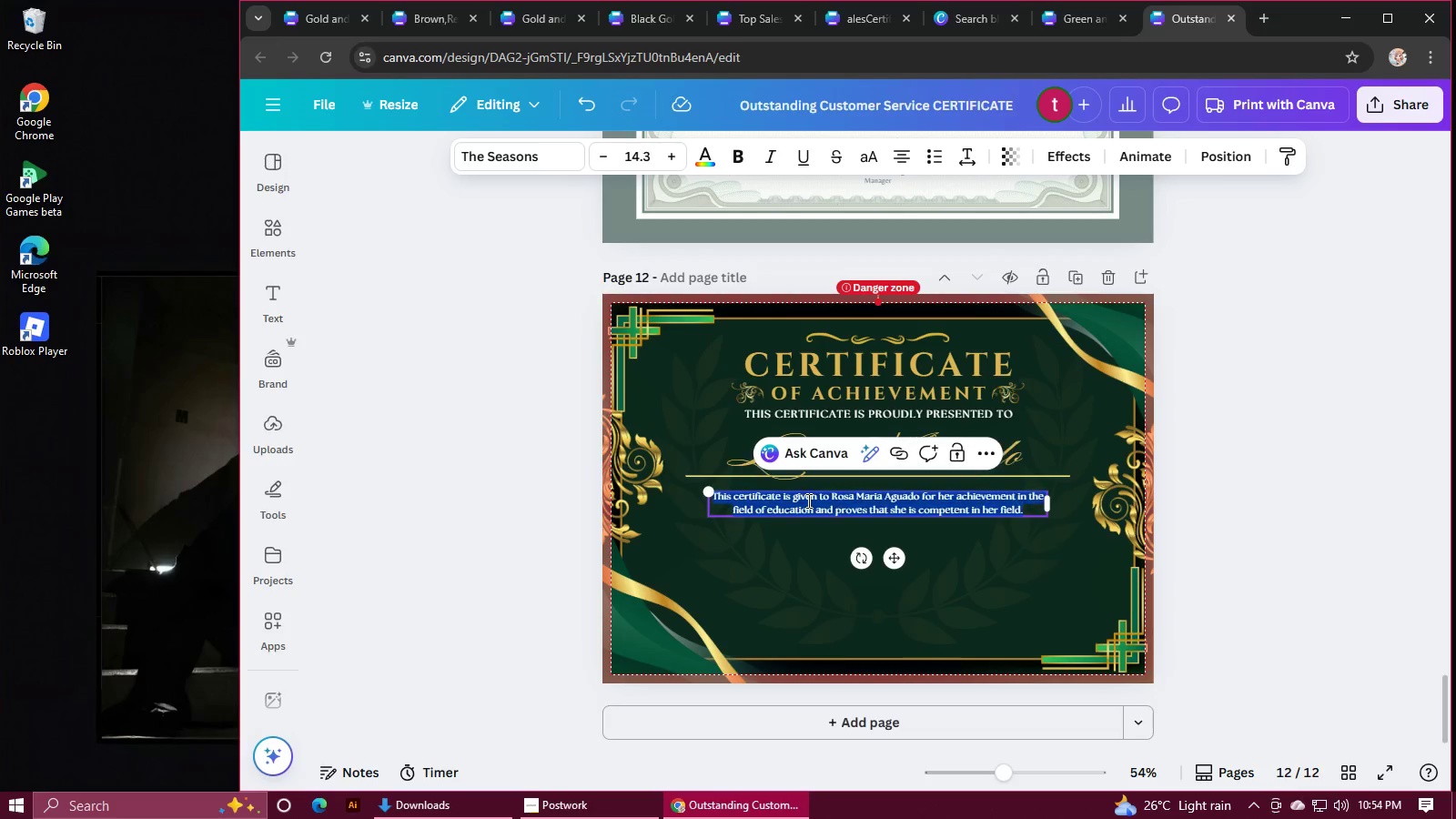 
key(Control+V)
 